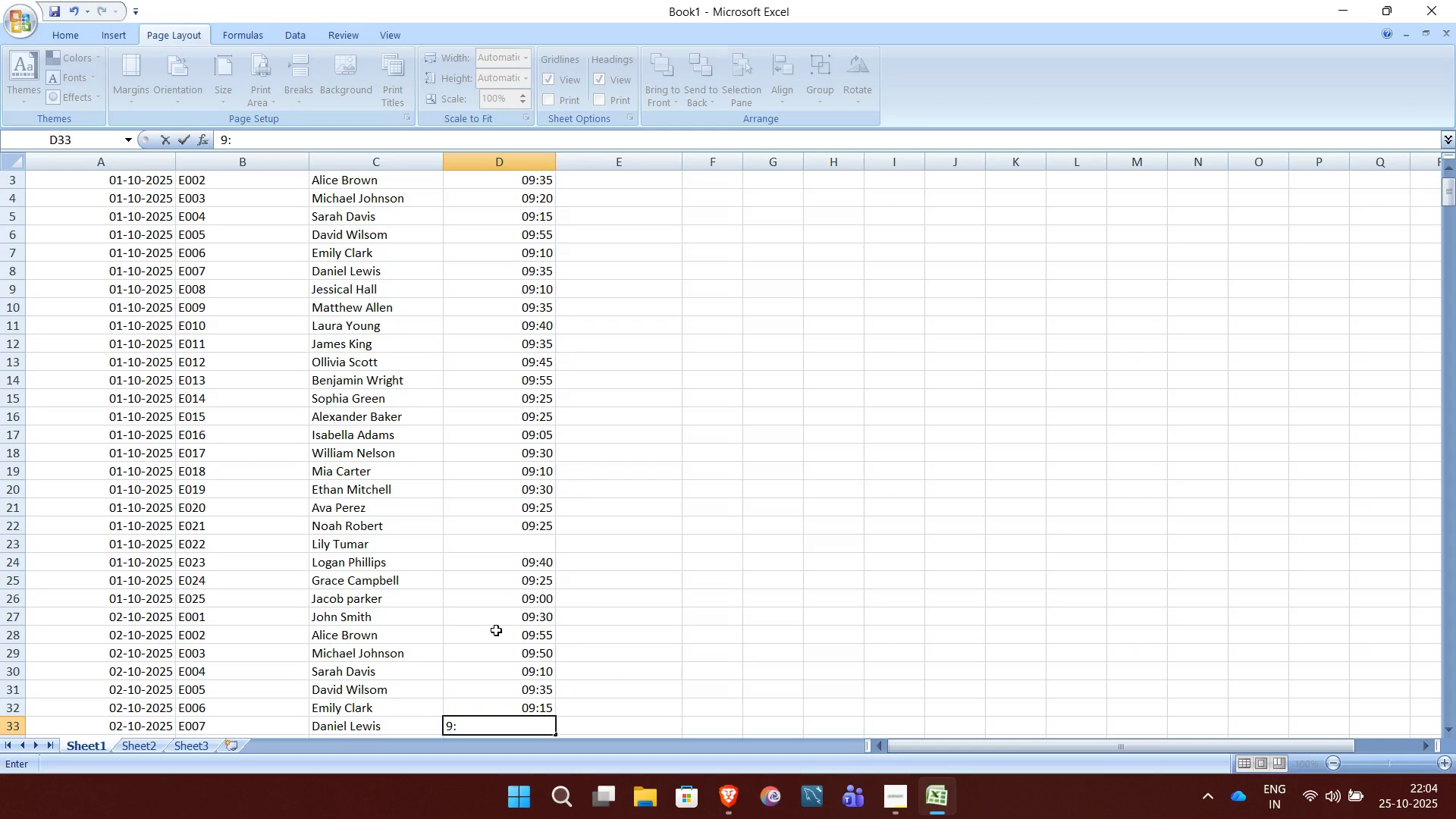 
type(20)
key(NumpadEnter)
 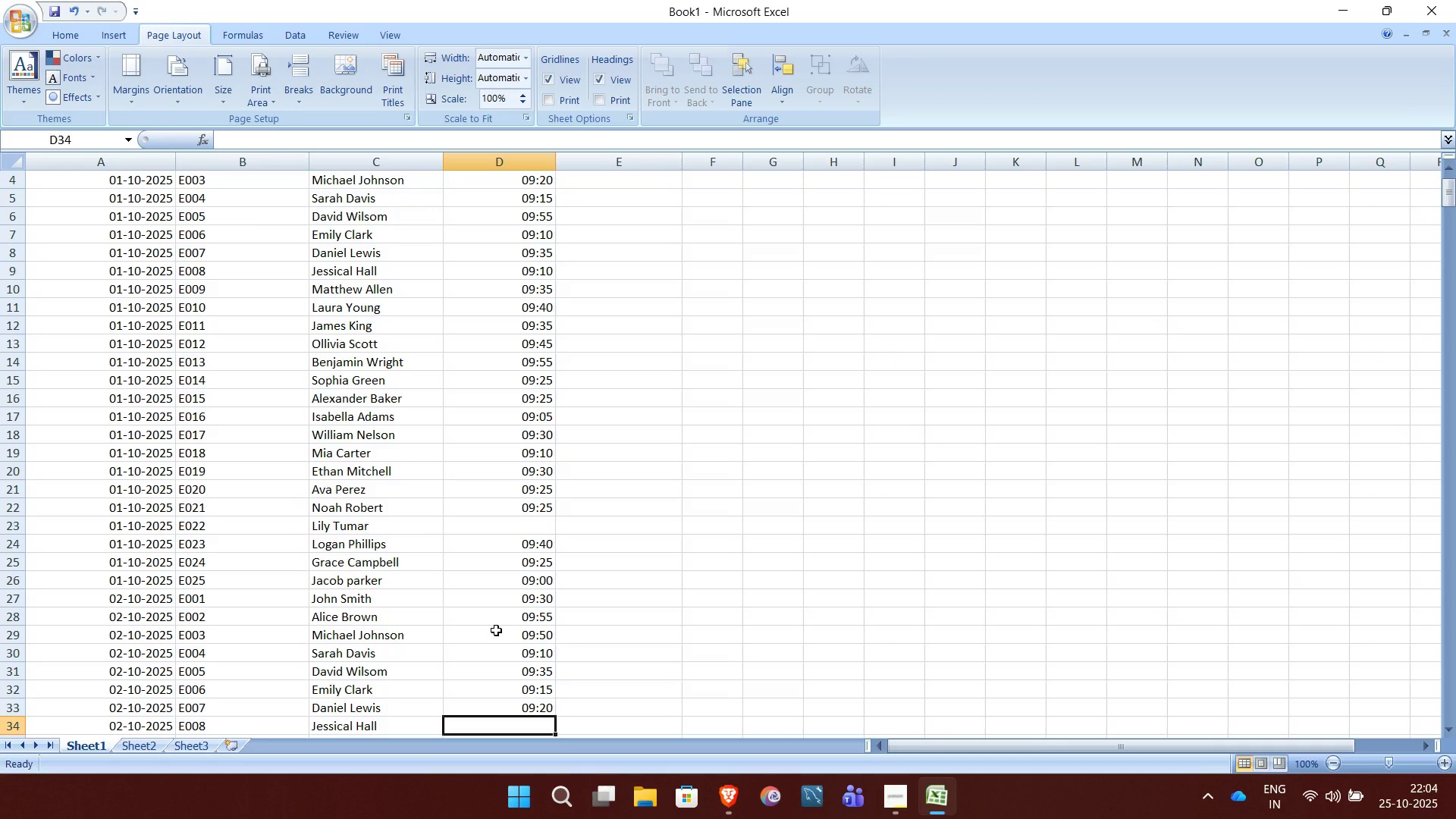 
wait(5.98)
 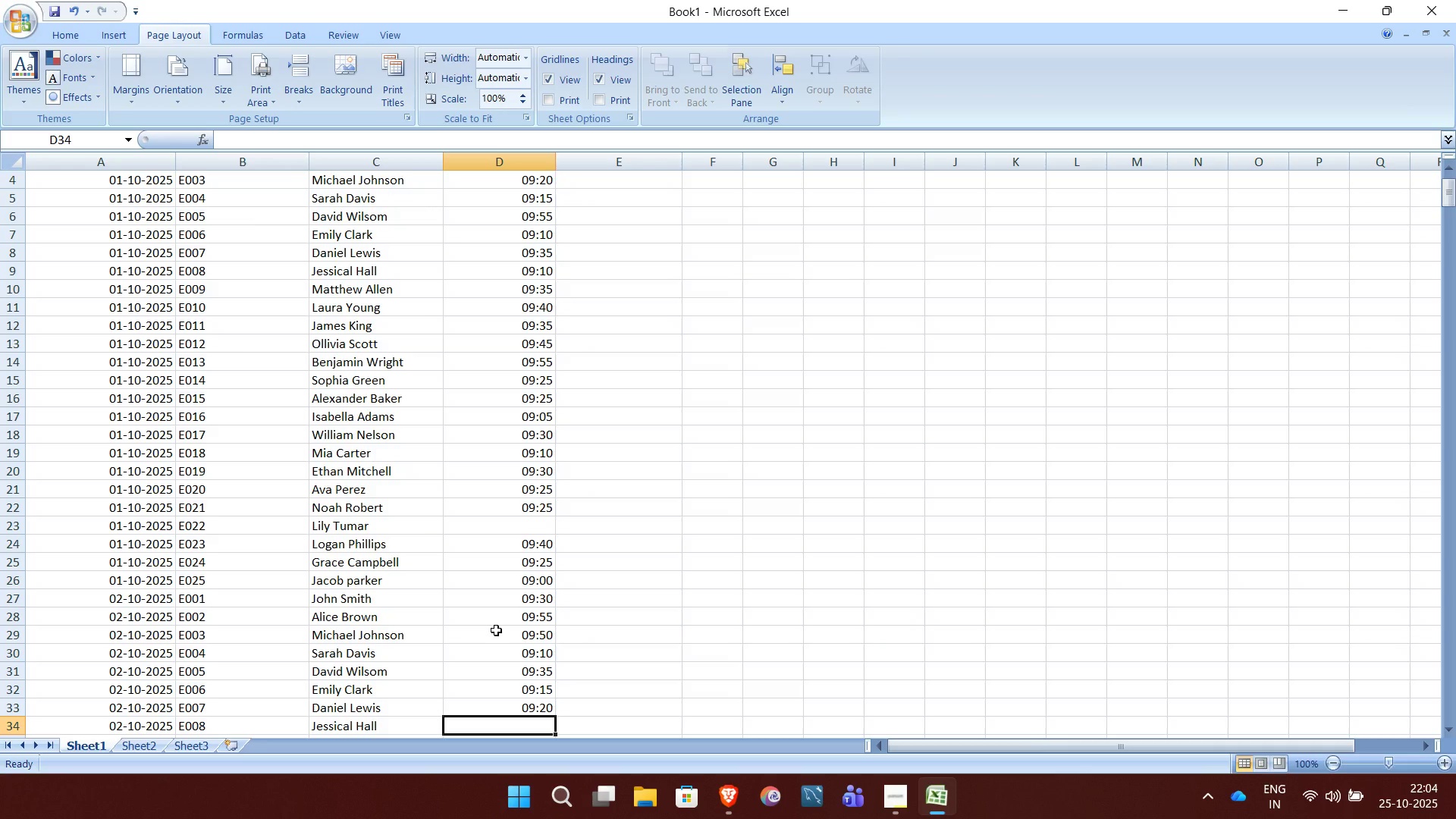 
type(9:25)
key(NumpadEnter)
 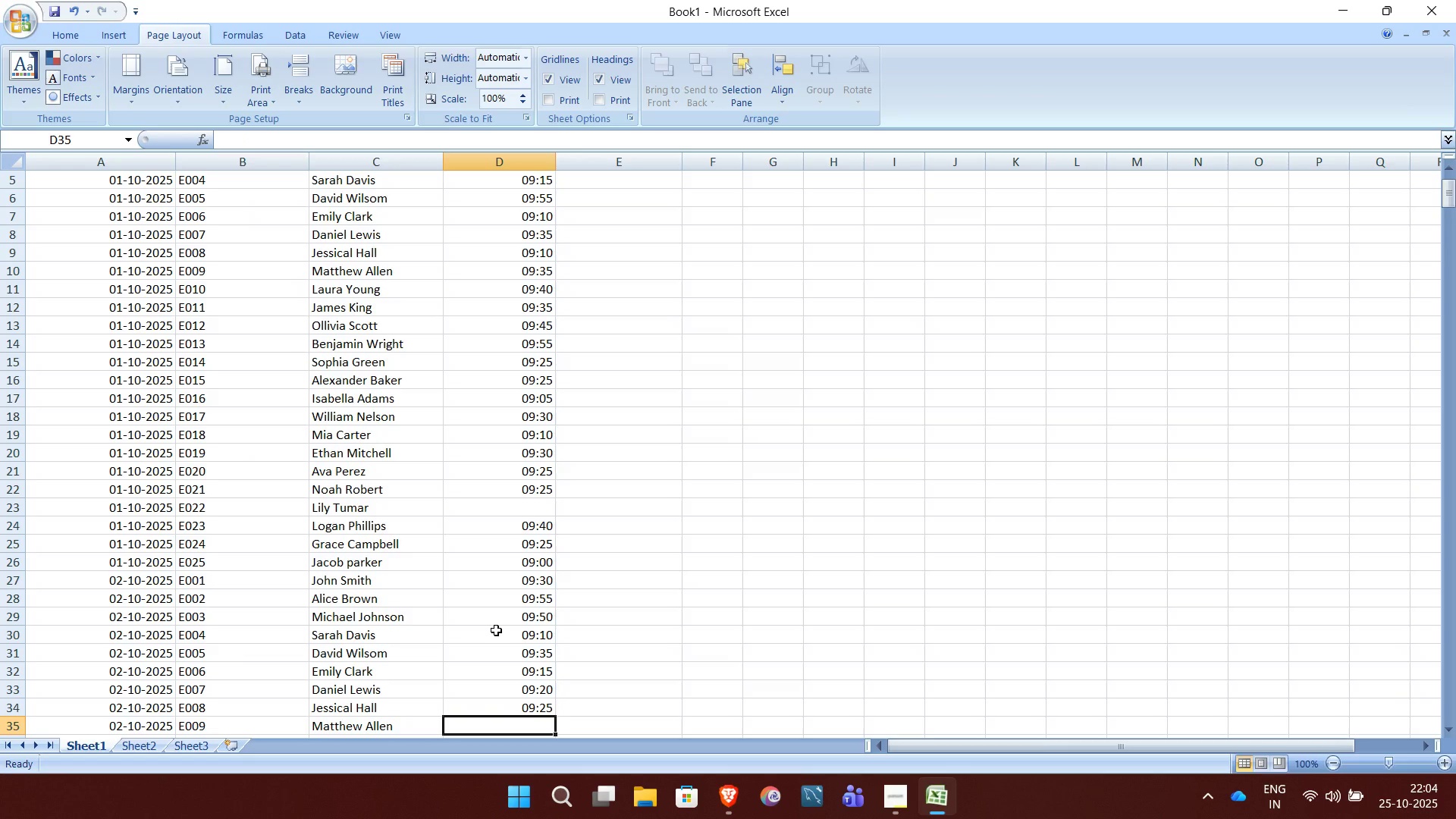 
wait(9.1)
 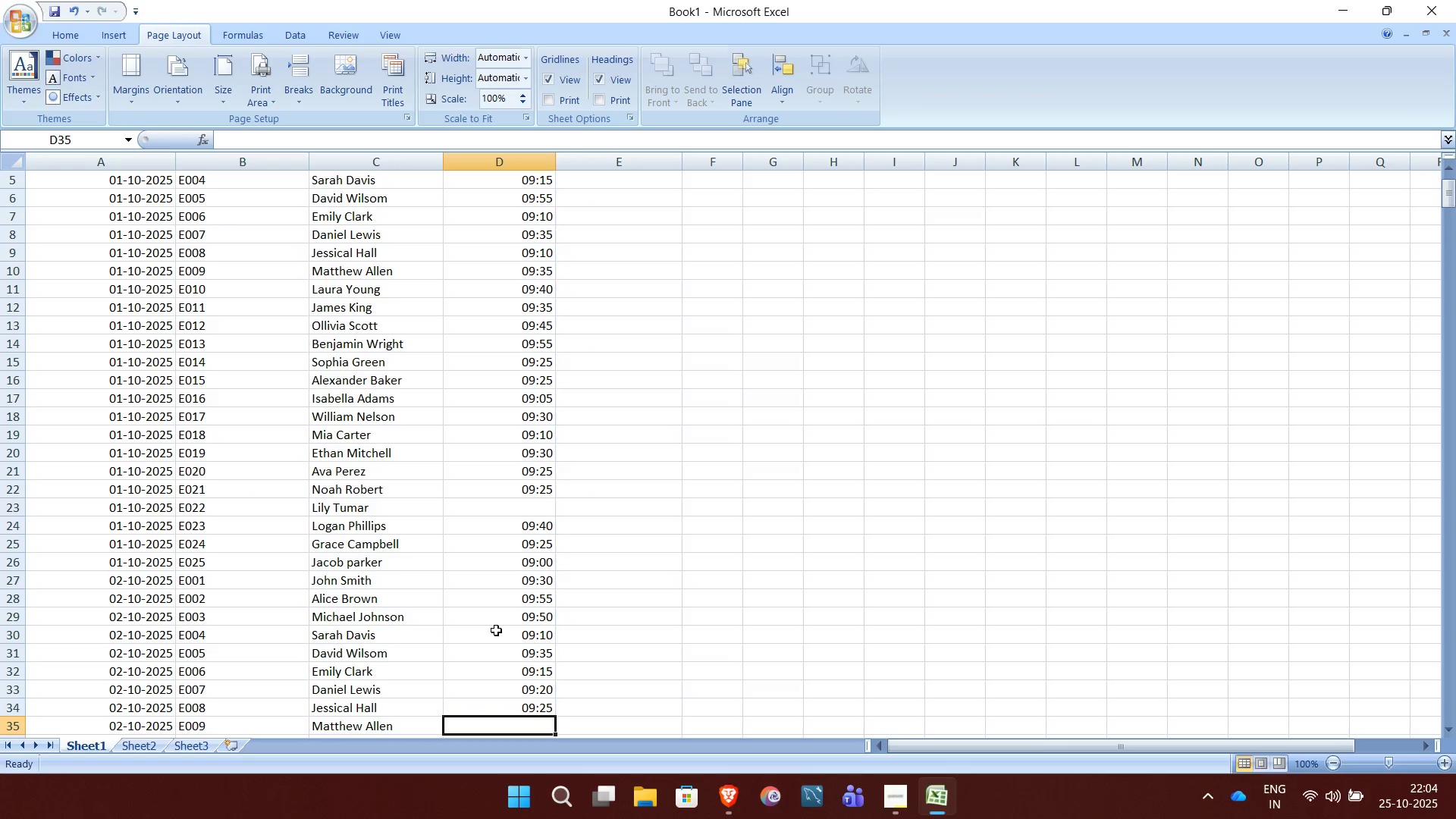 
type(9:25)
key(NumpadEnter)
 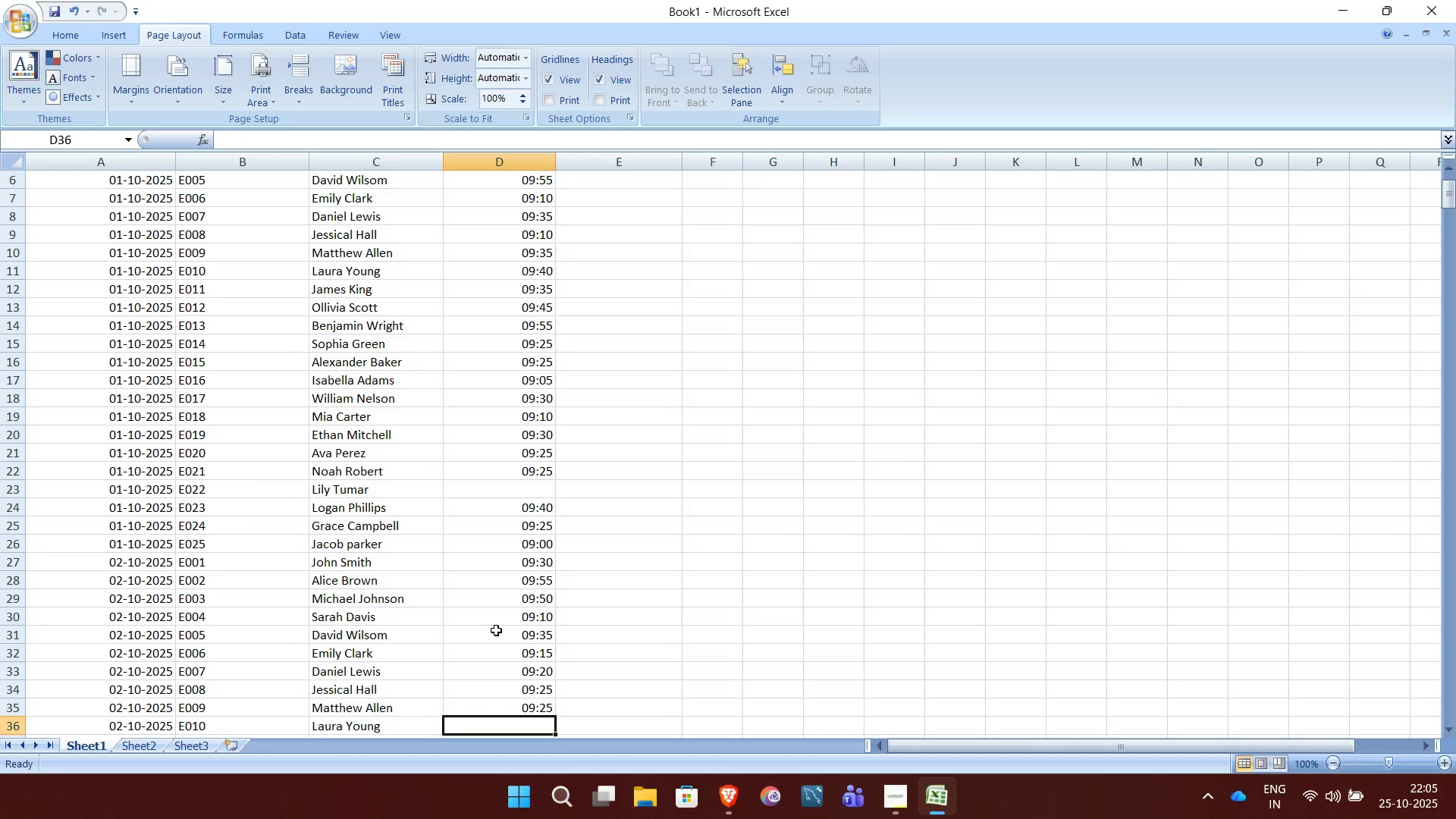 
wait(6.24)
 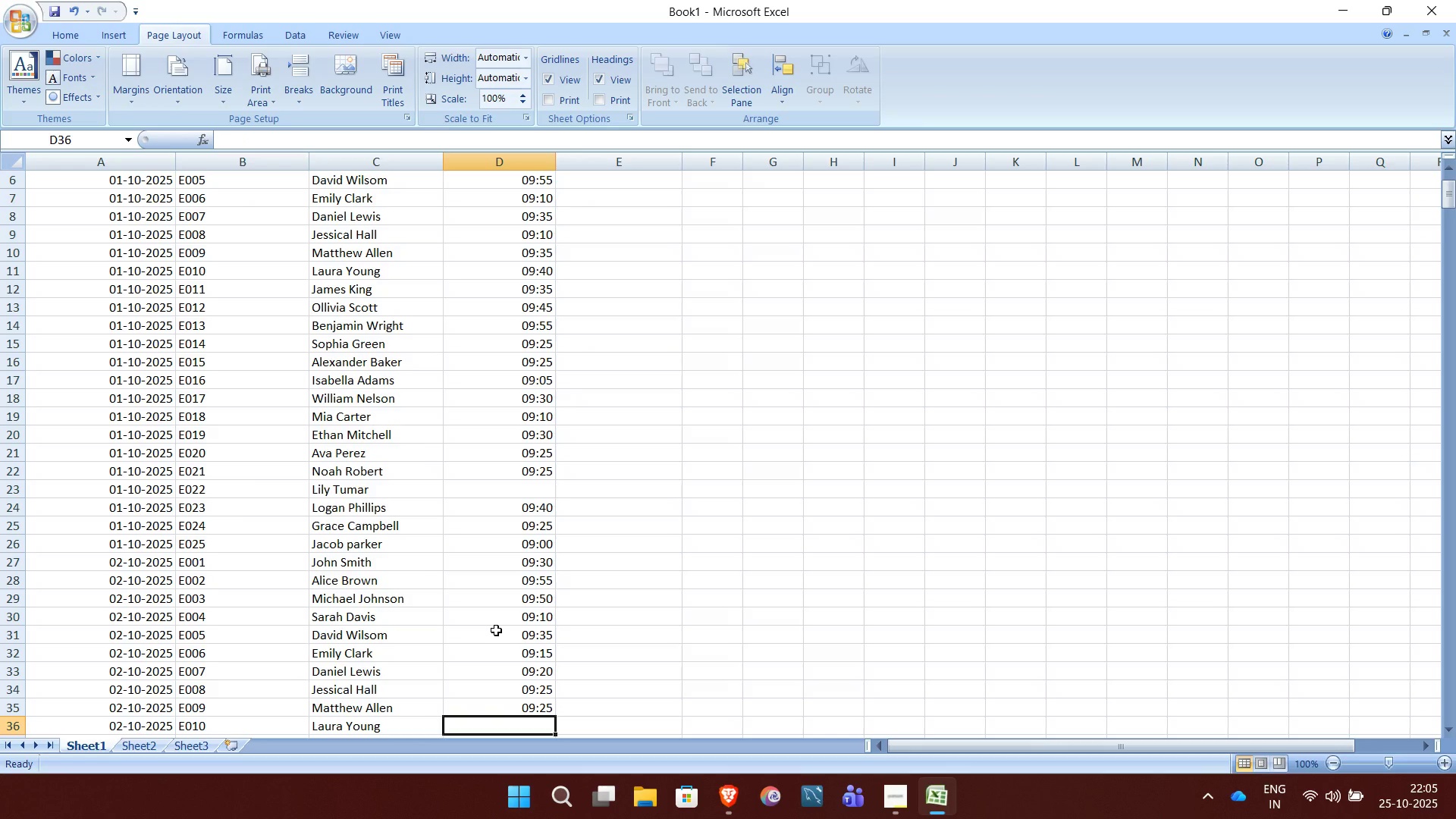 
type(9:15)
key(NumpadEnter)
 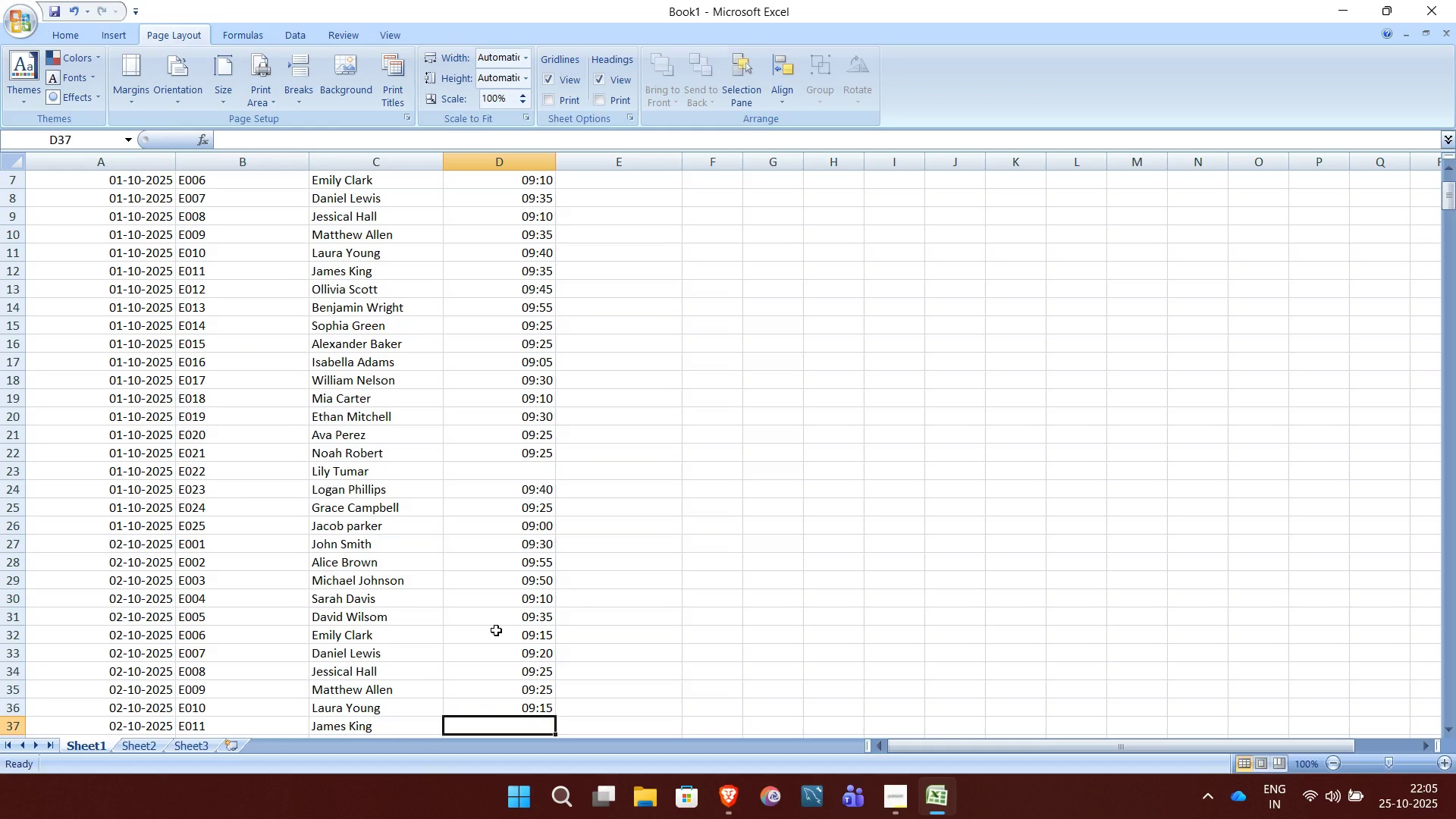 
type(9:20)
key(NumpadEnter)
type(9:20)
key(NumpadEnter)
 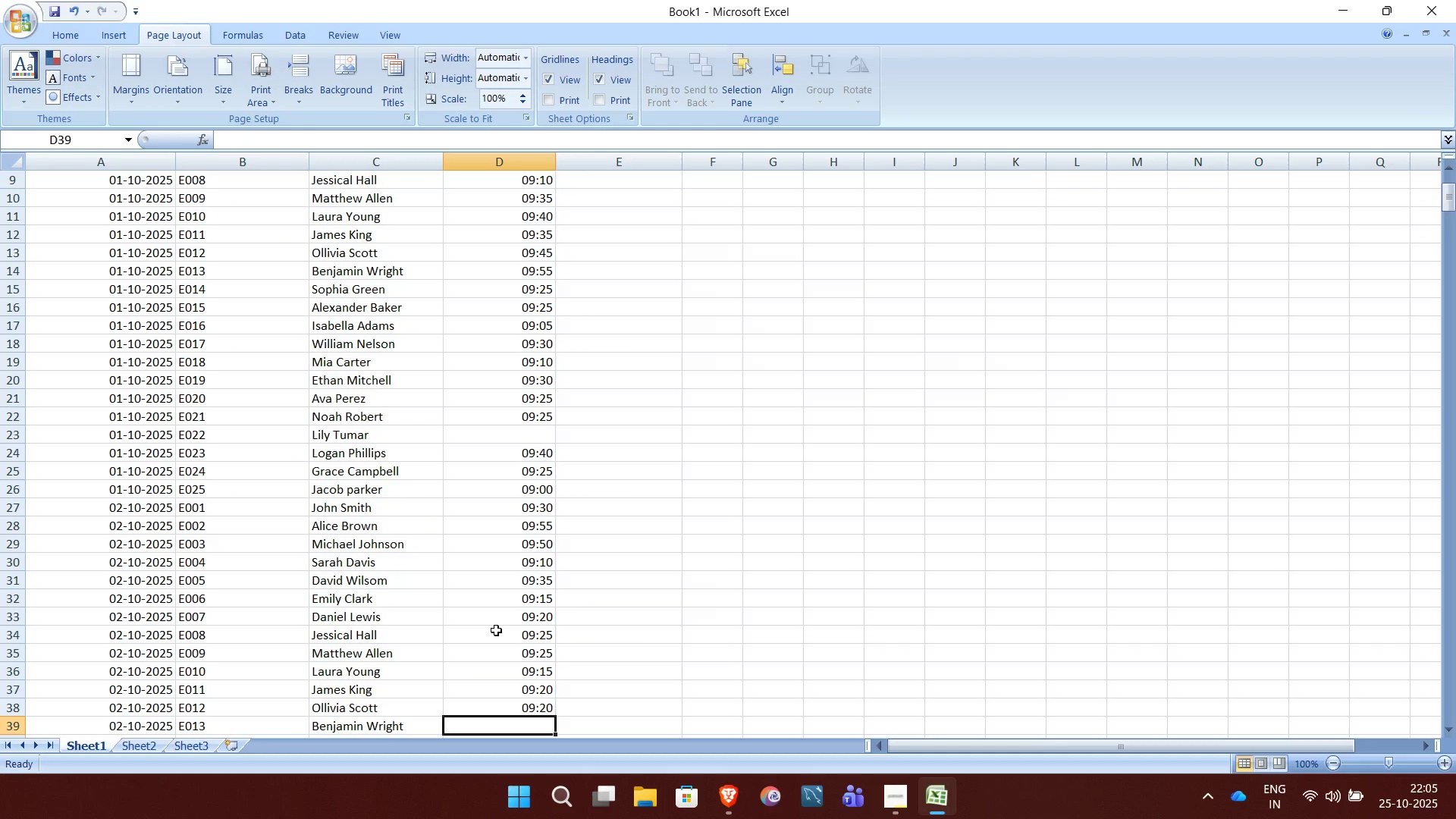 
wait(5.04)
 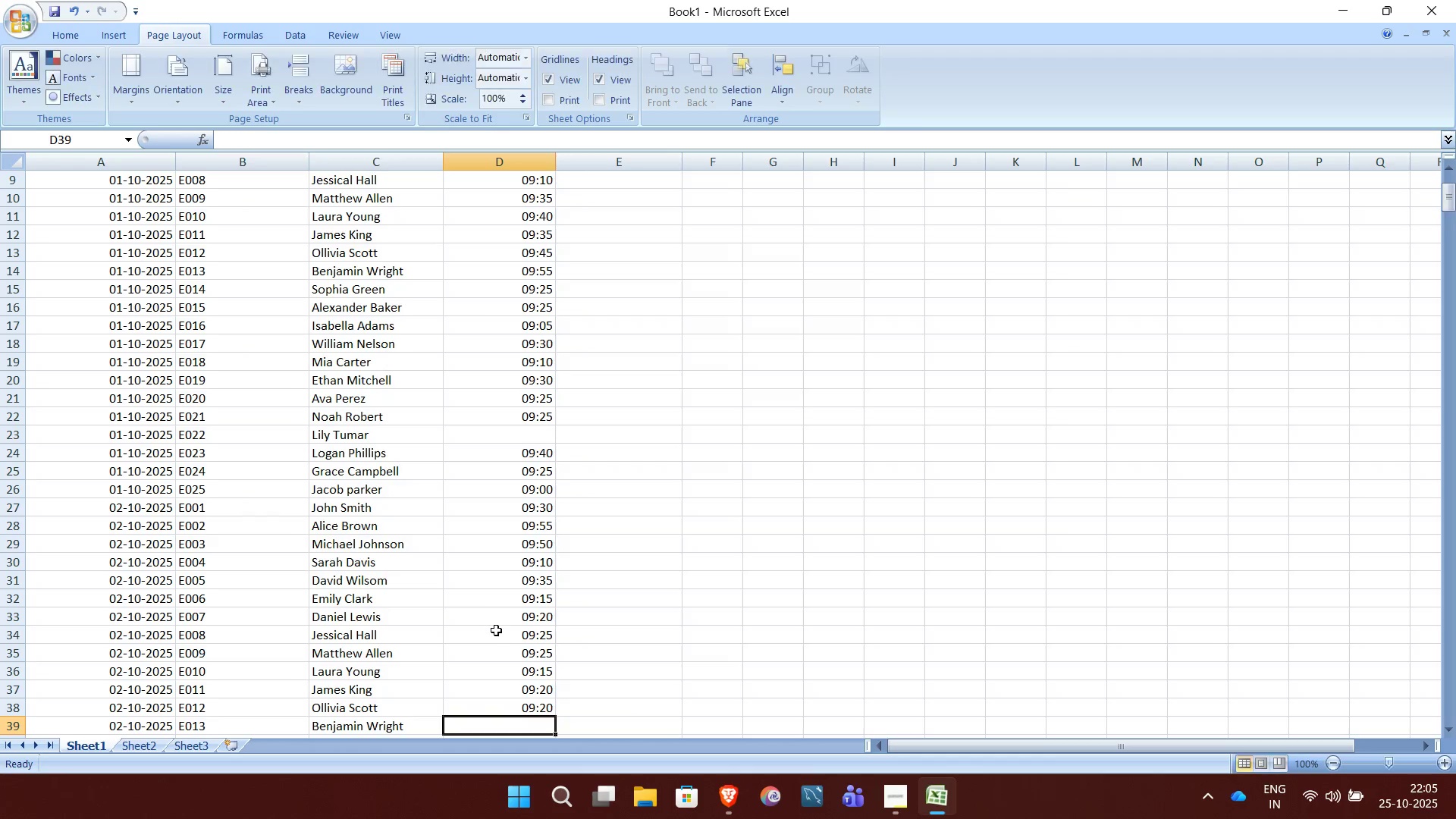 
type(9:00)
key(NumpadEnter)
 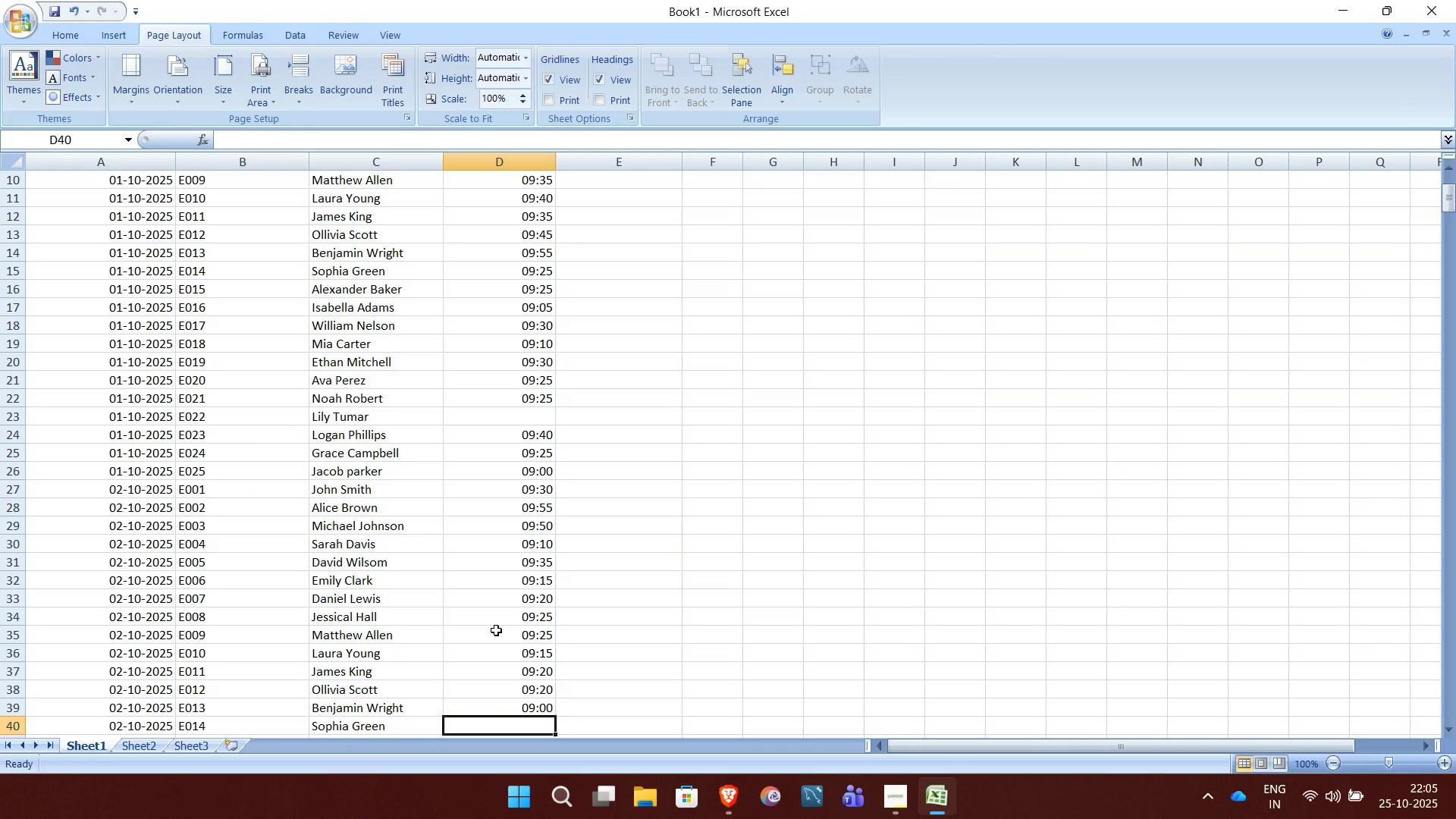 
wait(10.25)
 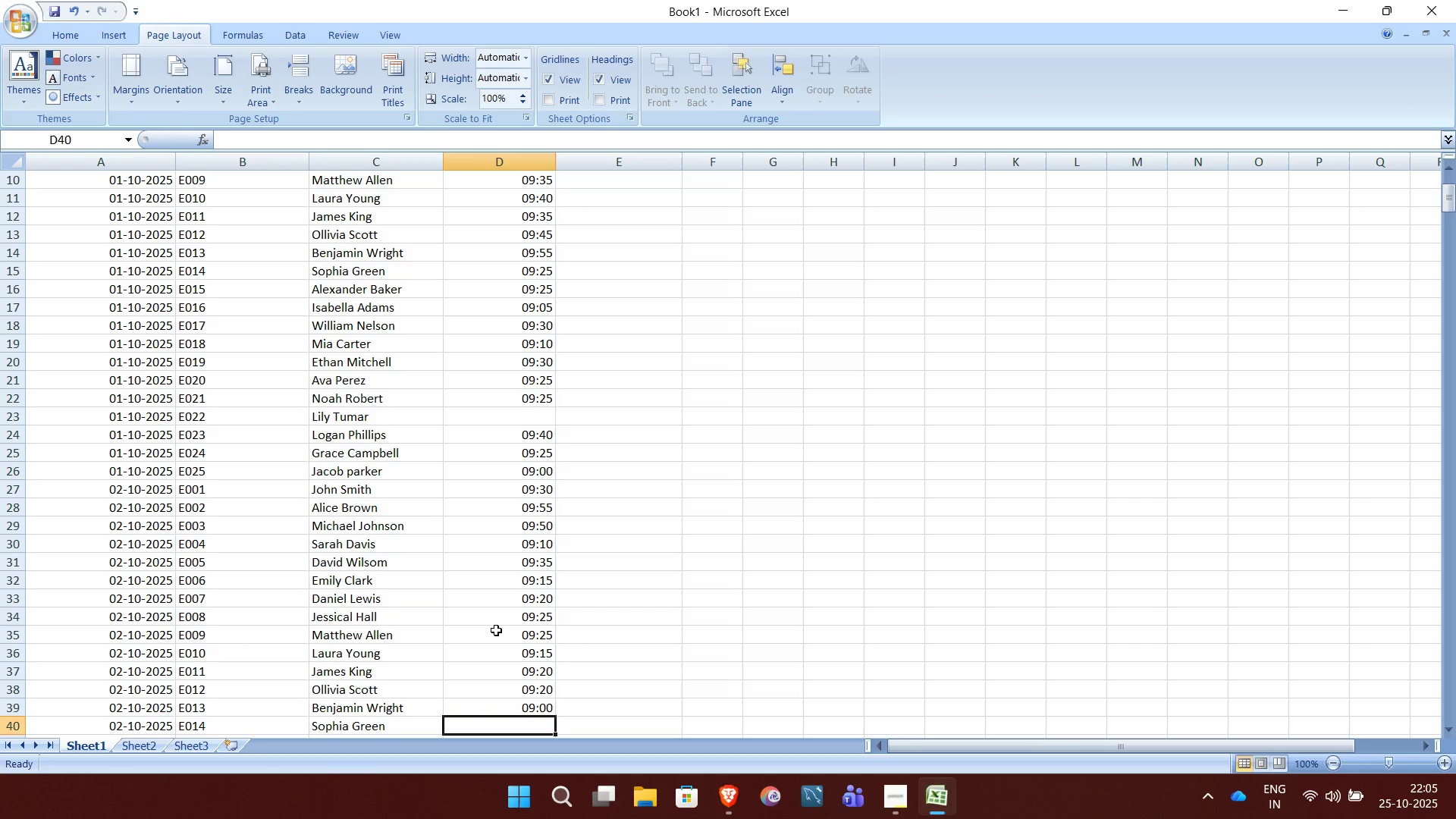 
type(9:30)
key(NumpadEnter)
 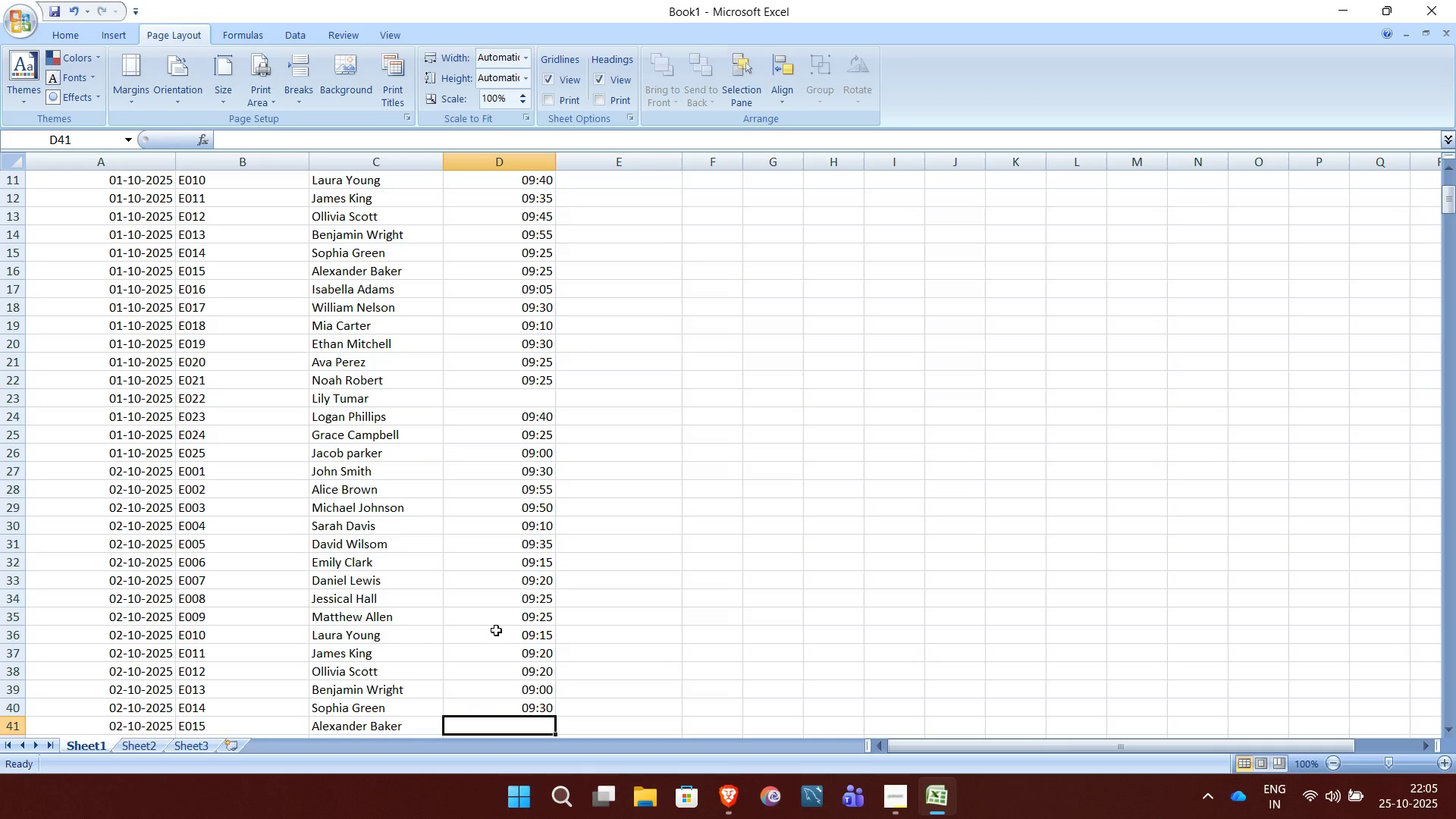 
type(9:20)
key(NumpadEnter)
 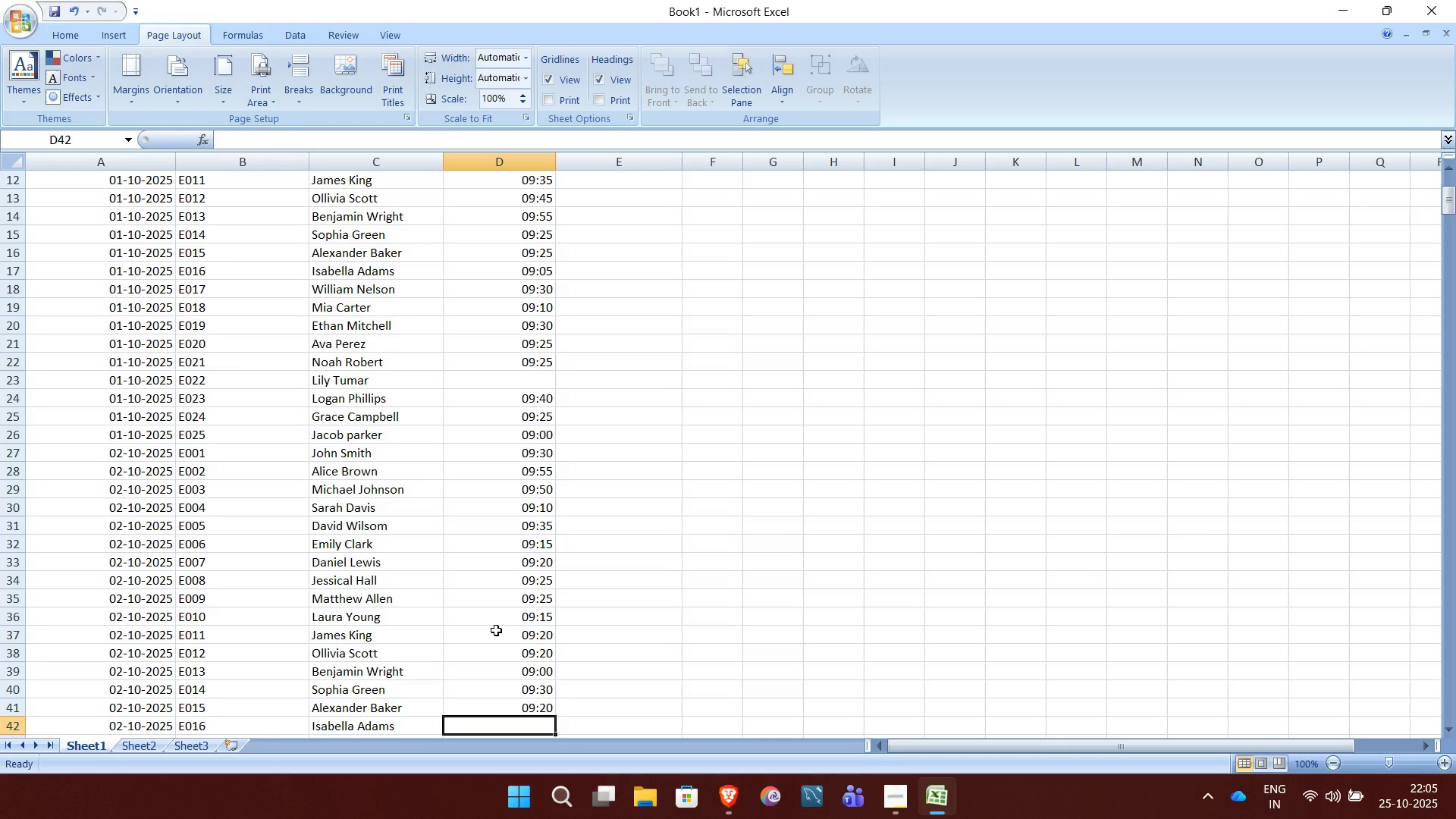 
wait(5.1)
 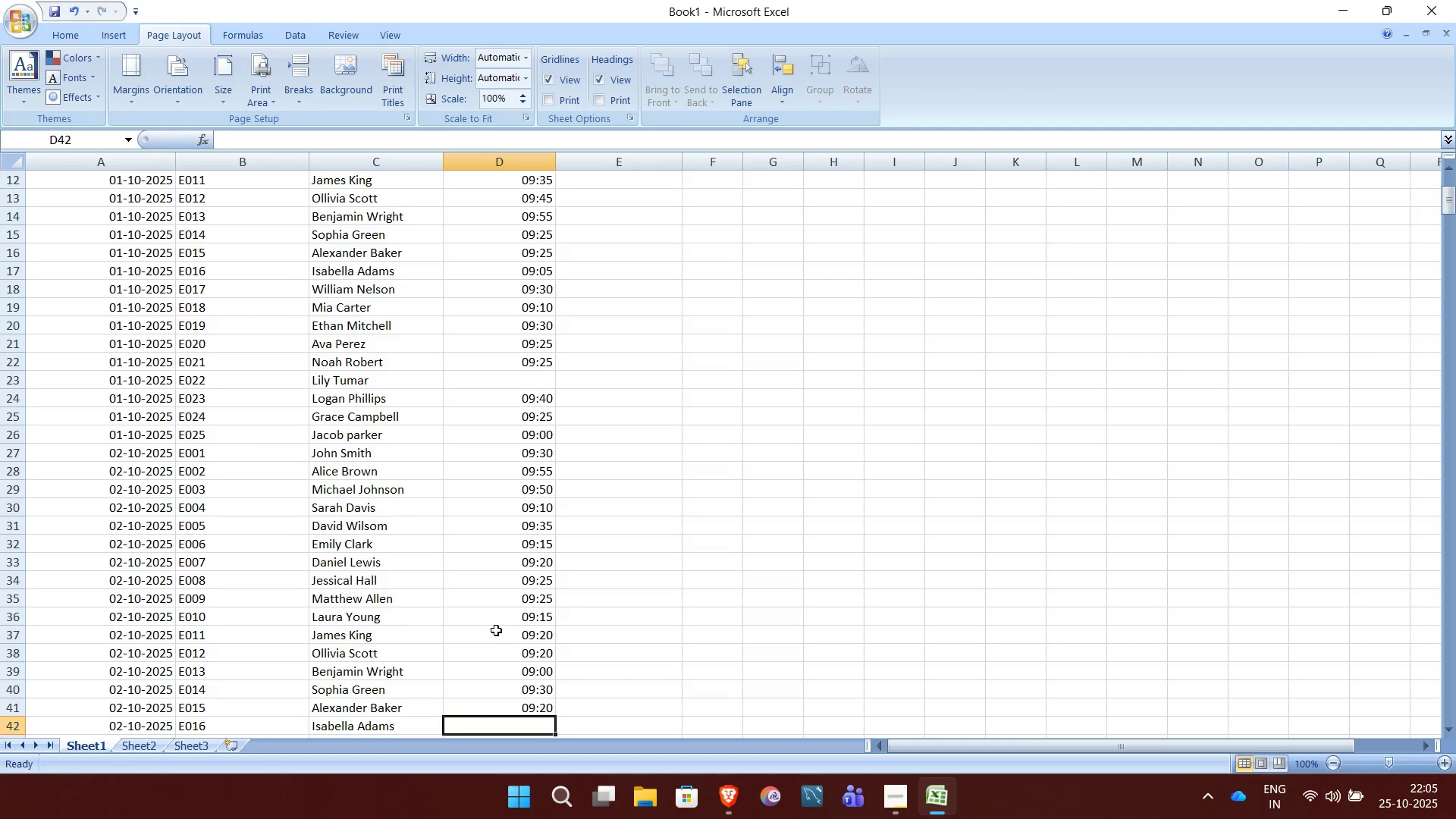 
key(9)
 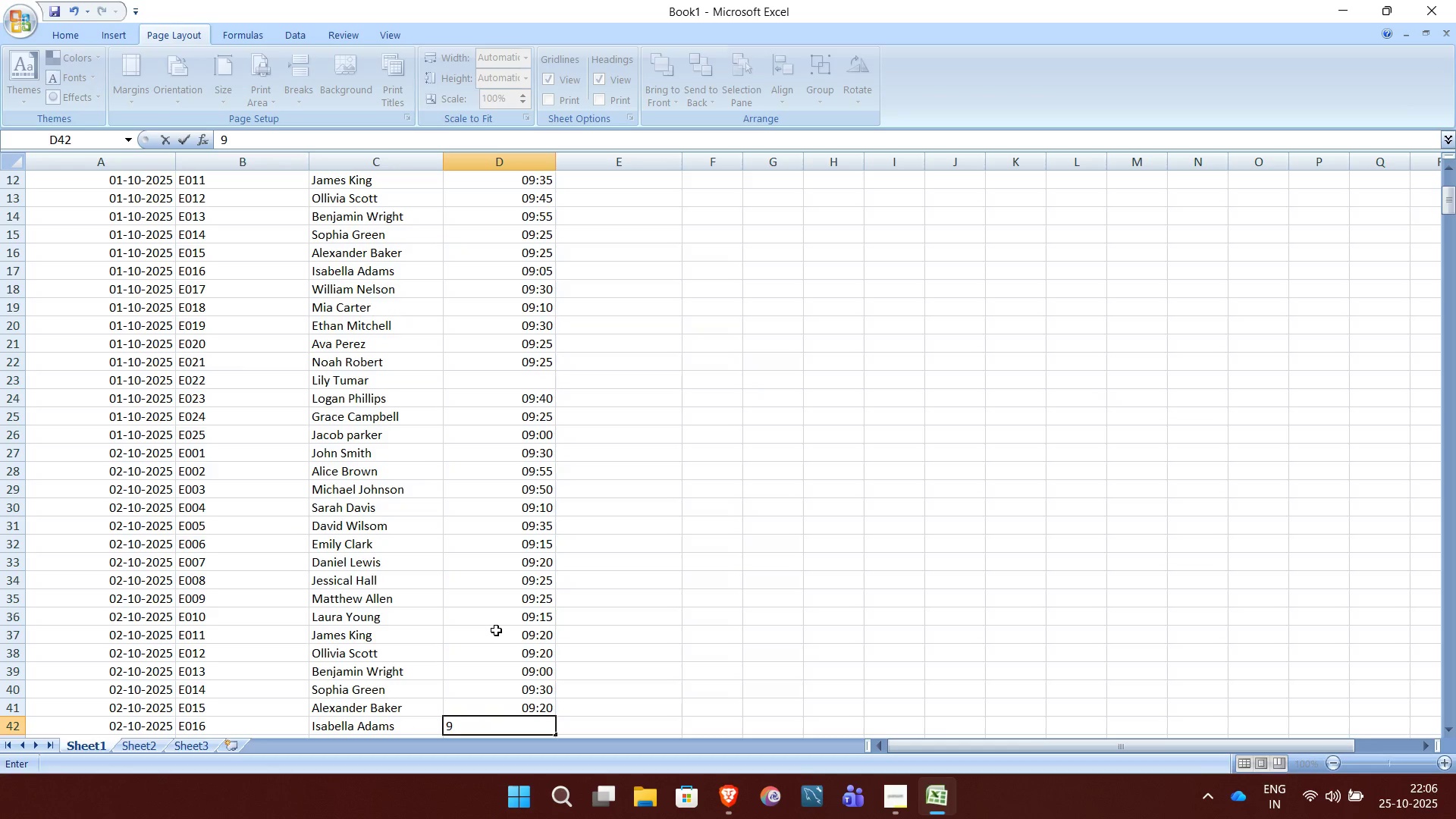 
key(Shift+Semicolon)
 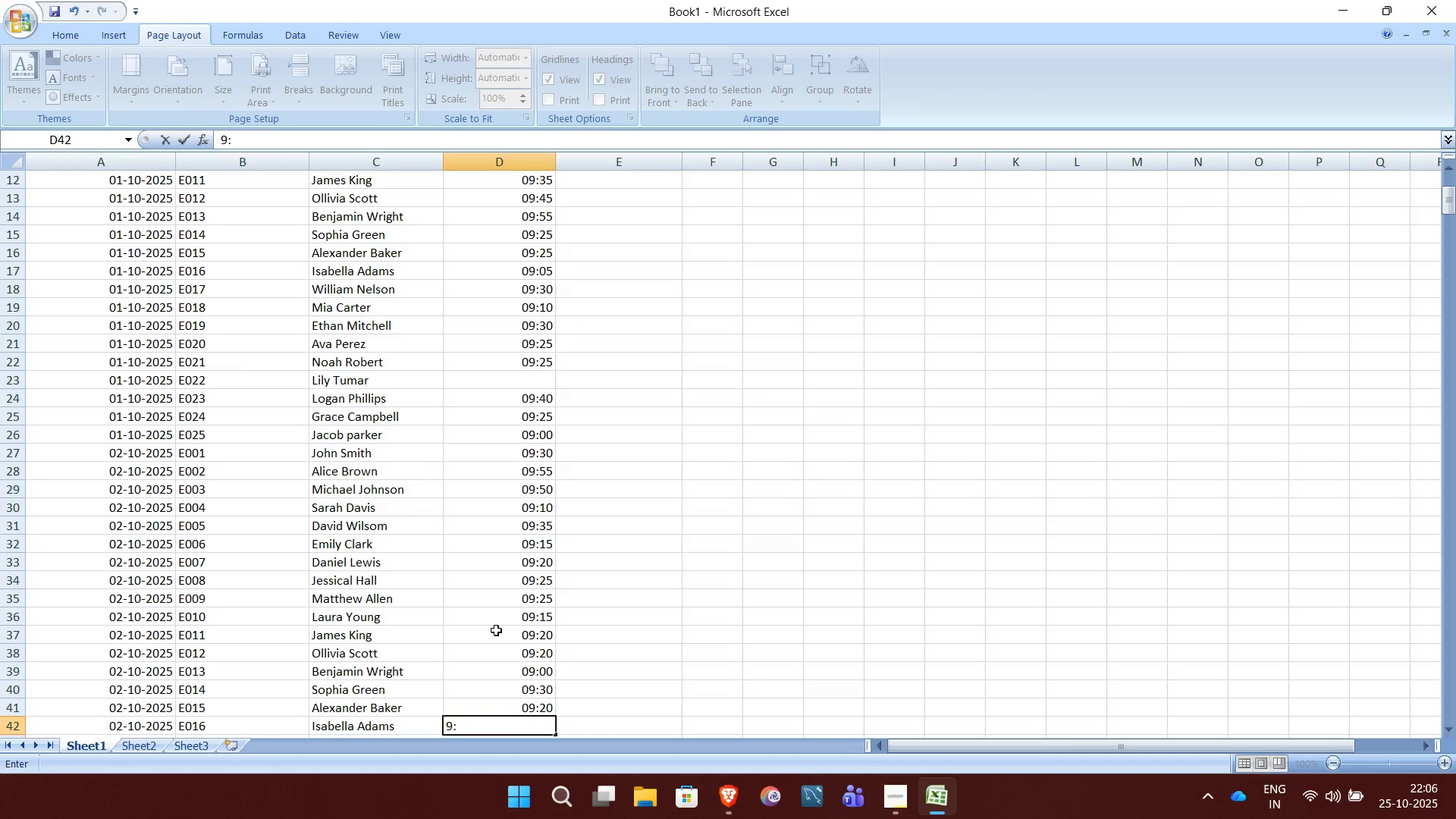 
type(55)
key(NumpadEnter)
type(9:)
 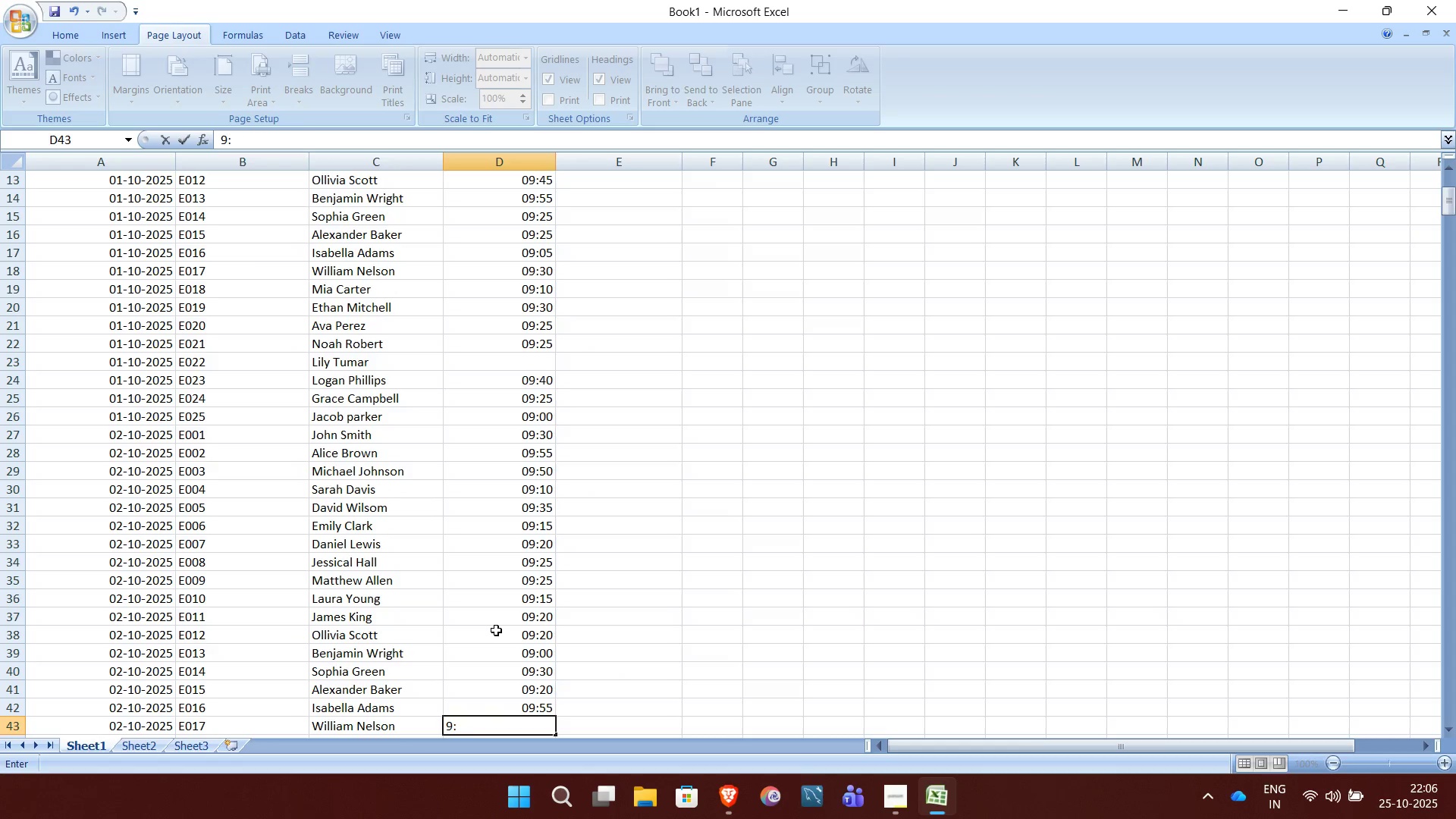 
type(45)
key(NumpadEnter)
 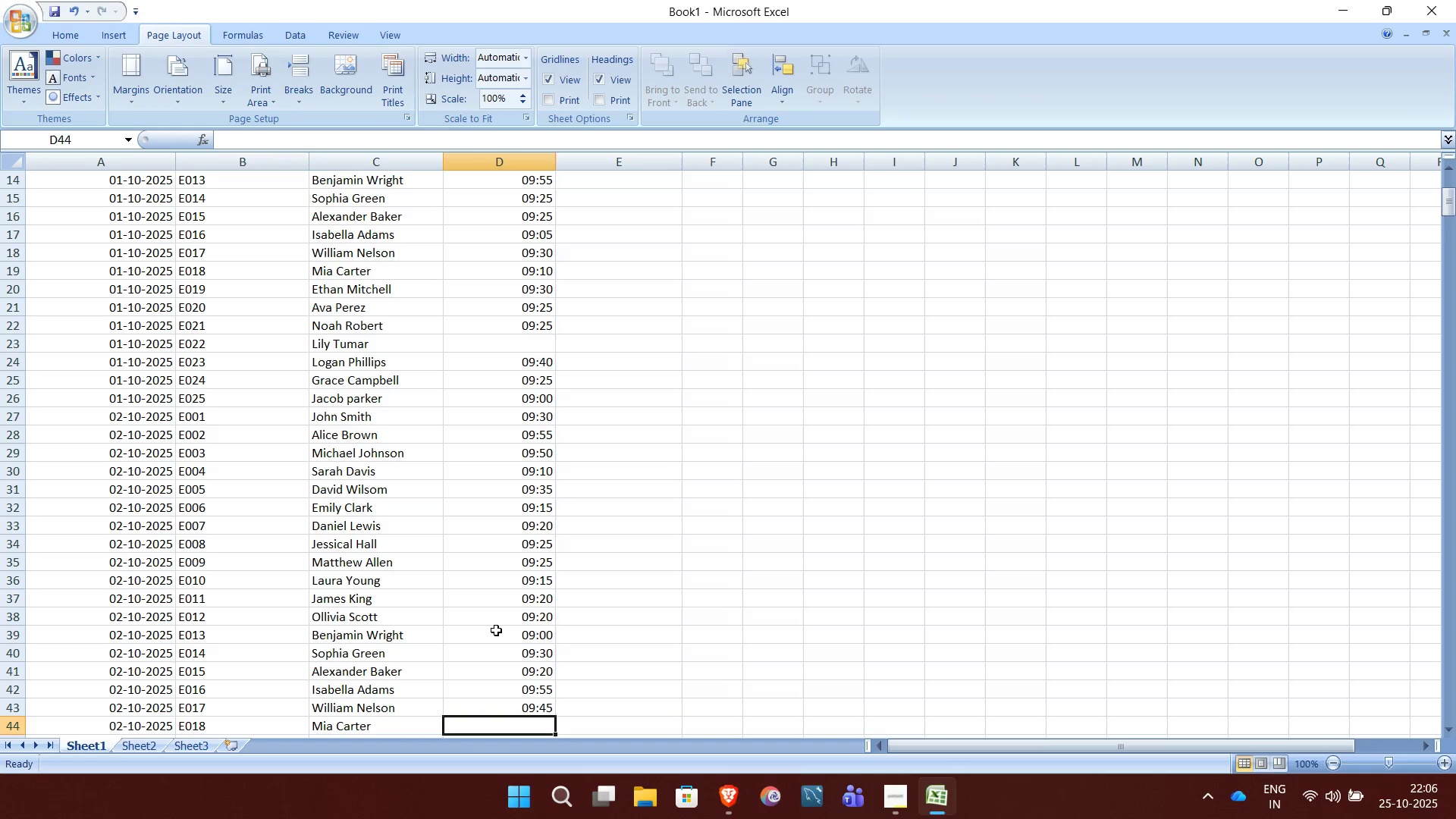 
wait(7.75)
 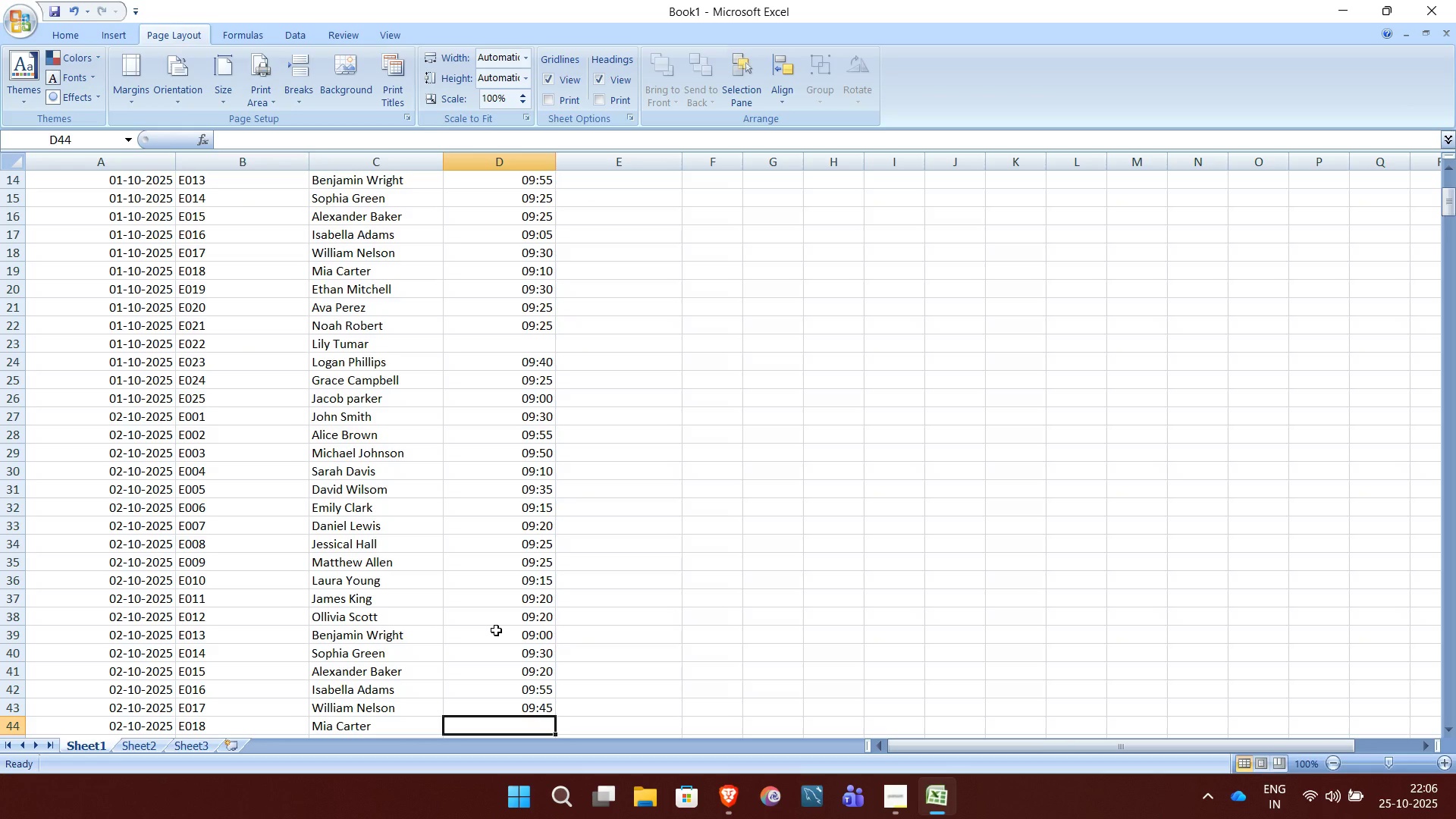 
key(ArrowUp)
 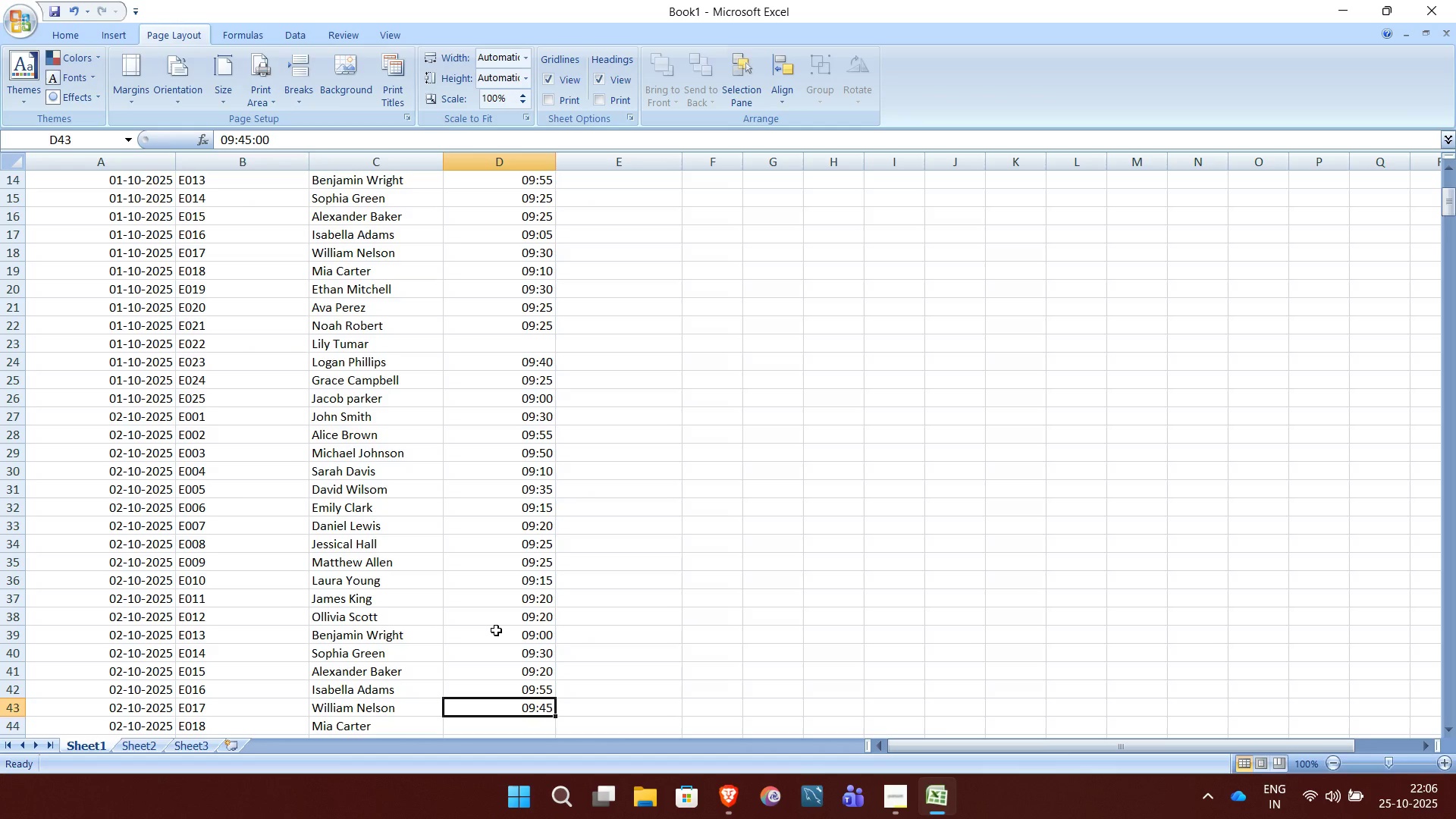 
key(Backspace)
 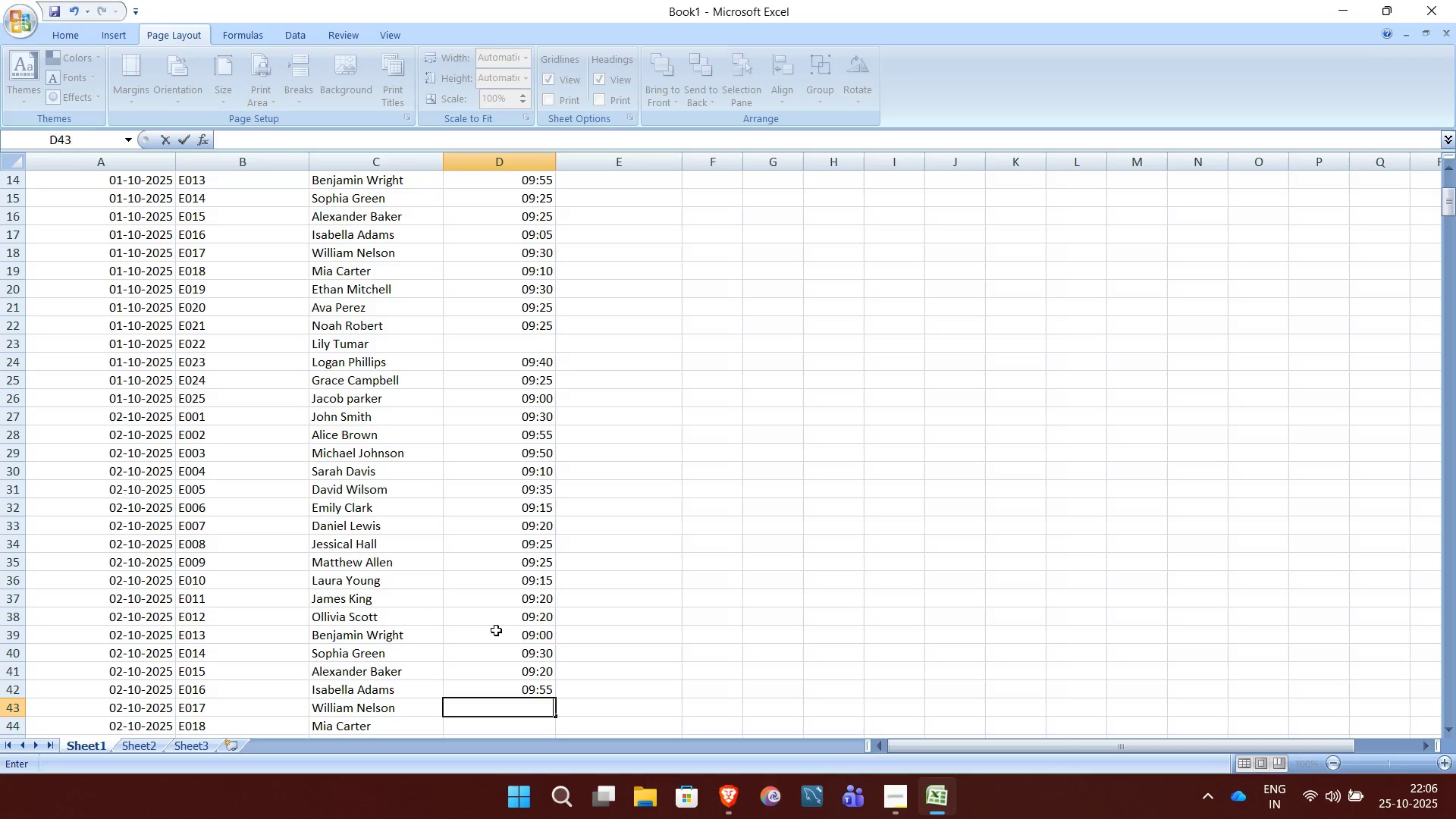 
key(9)
 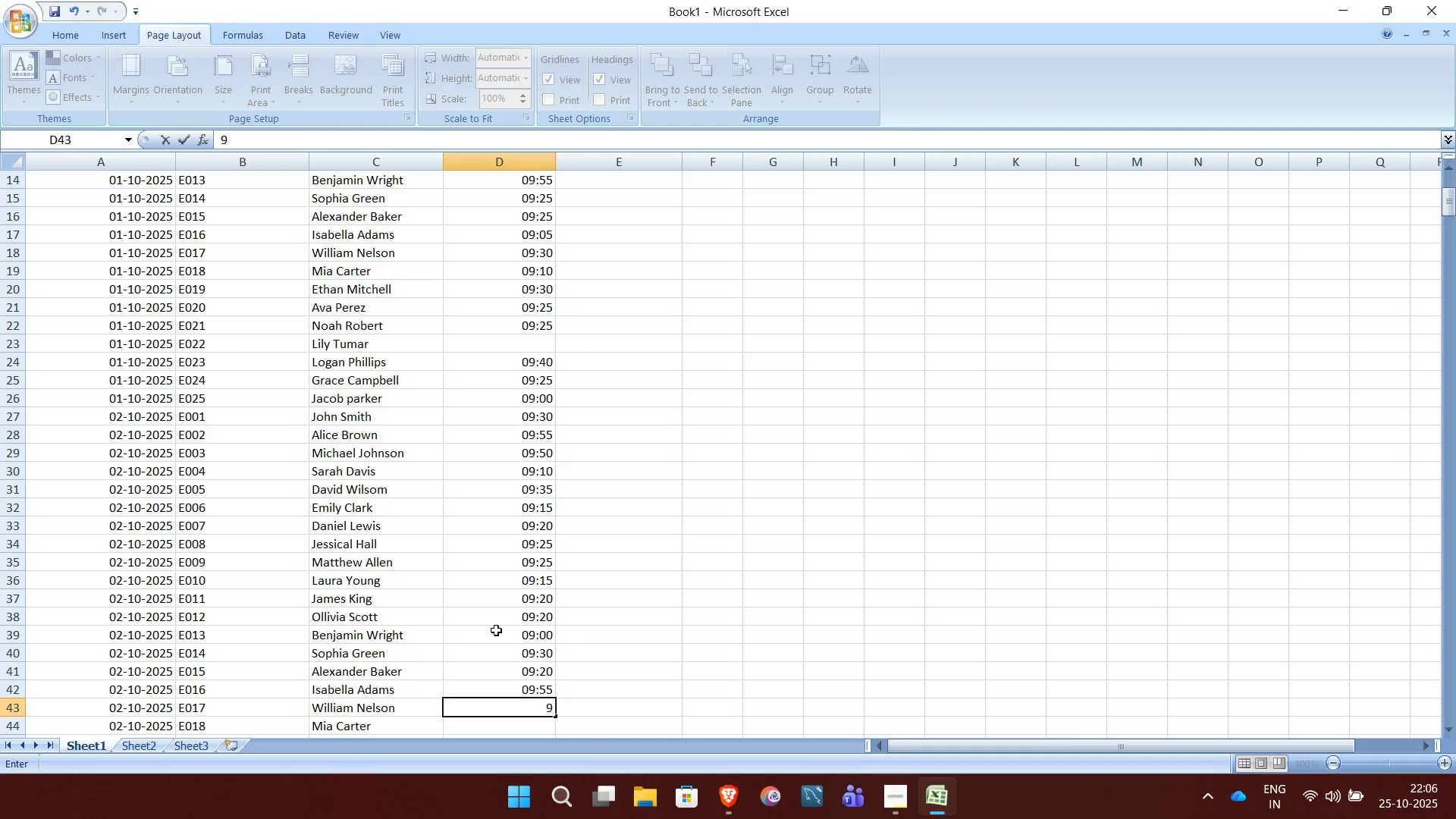 
key(Shift+Semicolon)
 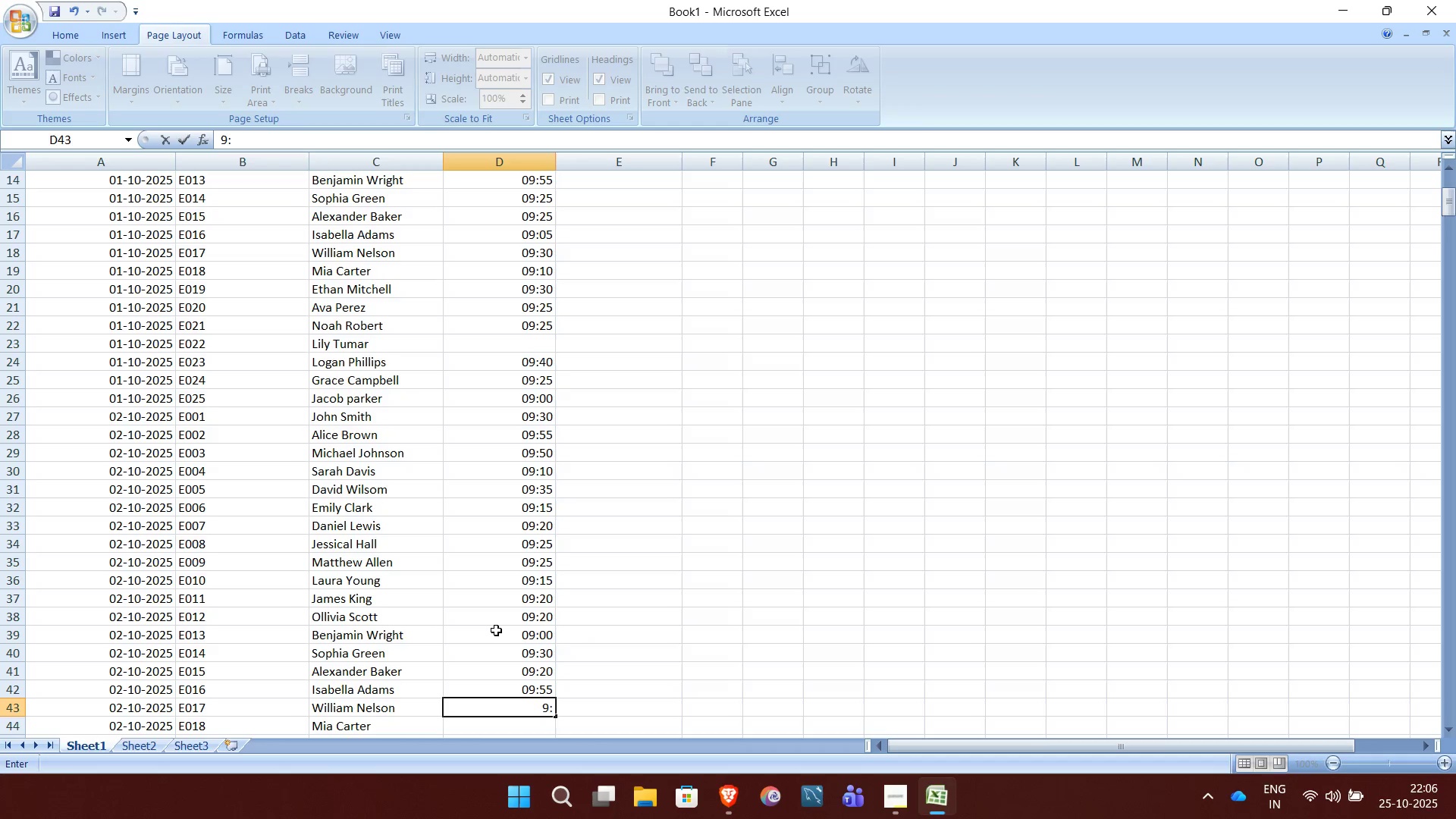 
type(55)
key(NumpadEnter)
type(9:)
 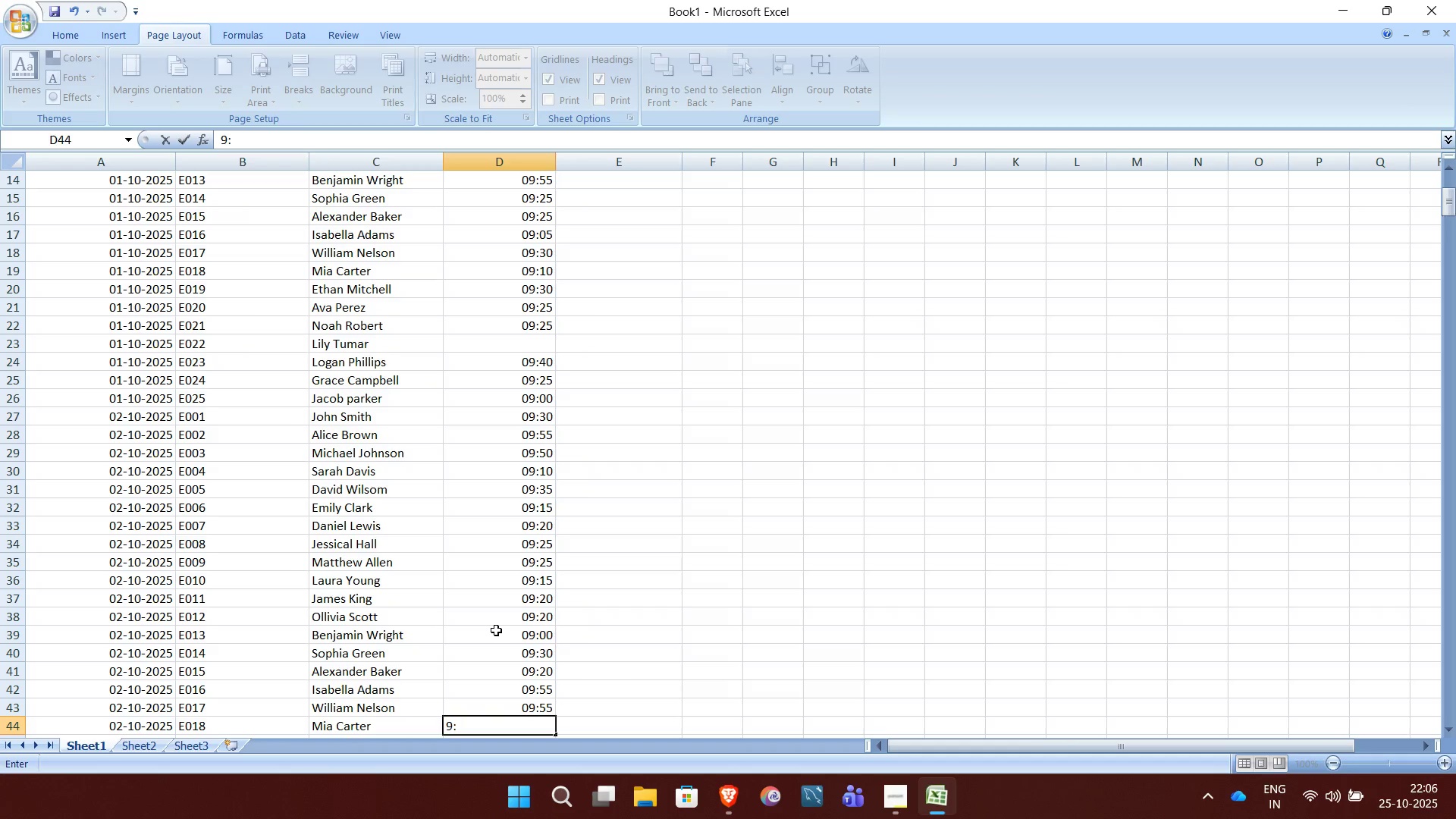 
type(45)
key(NumpadEnter)
 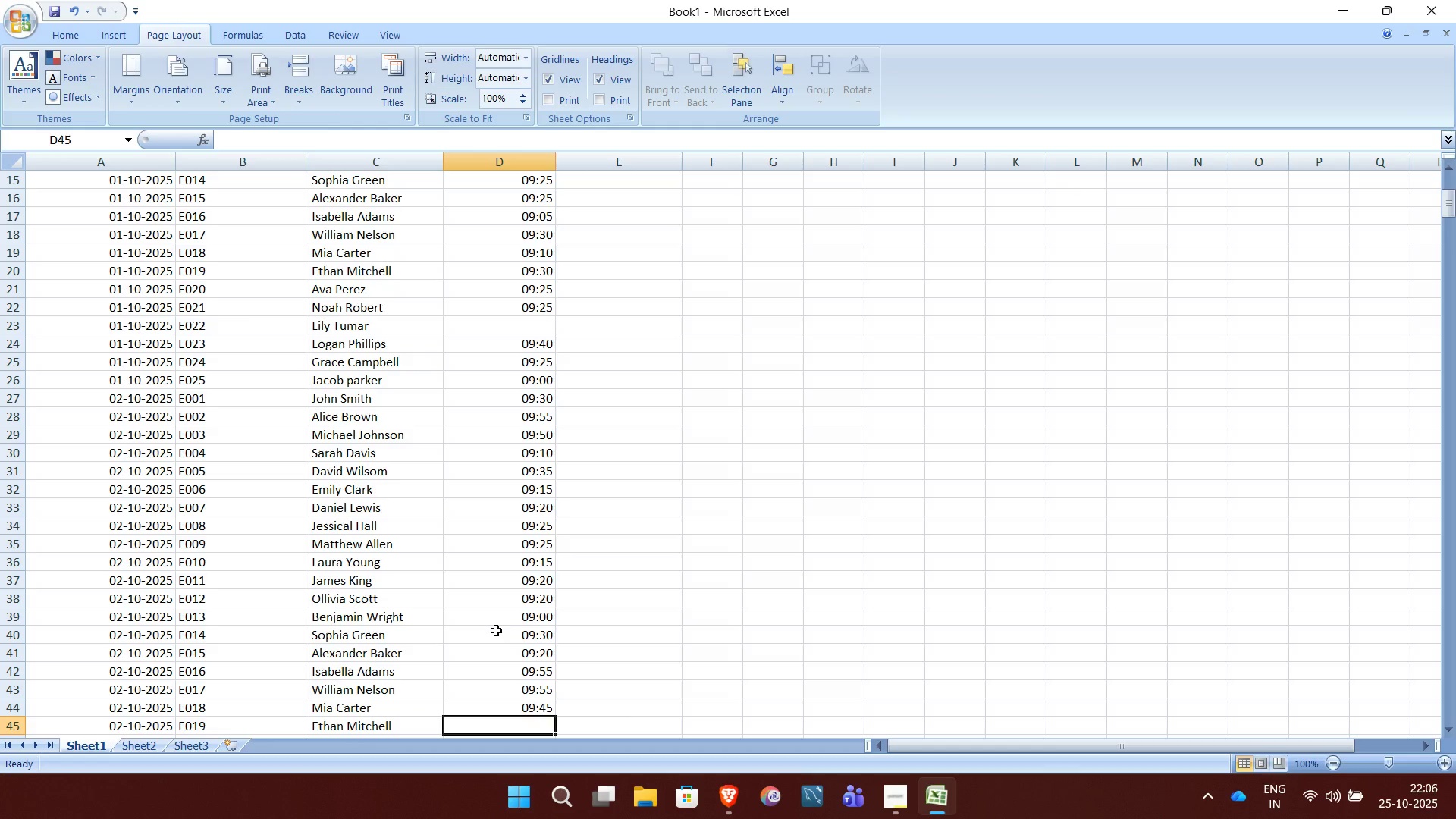 
wait(10.08)
 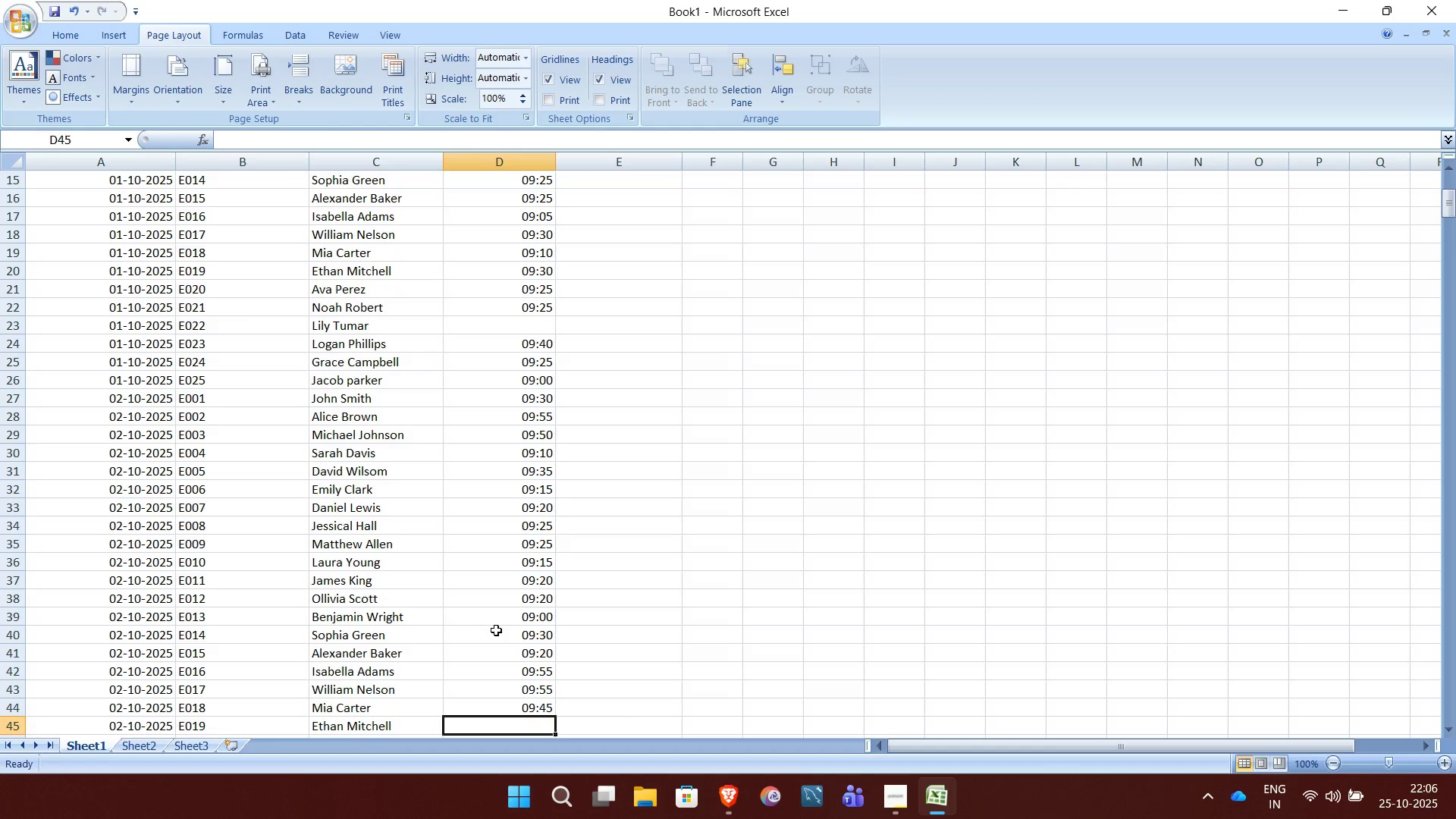 
key(9)
 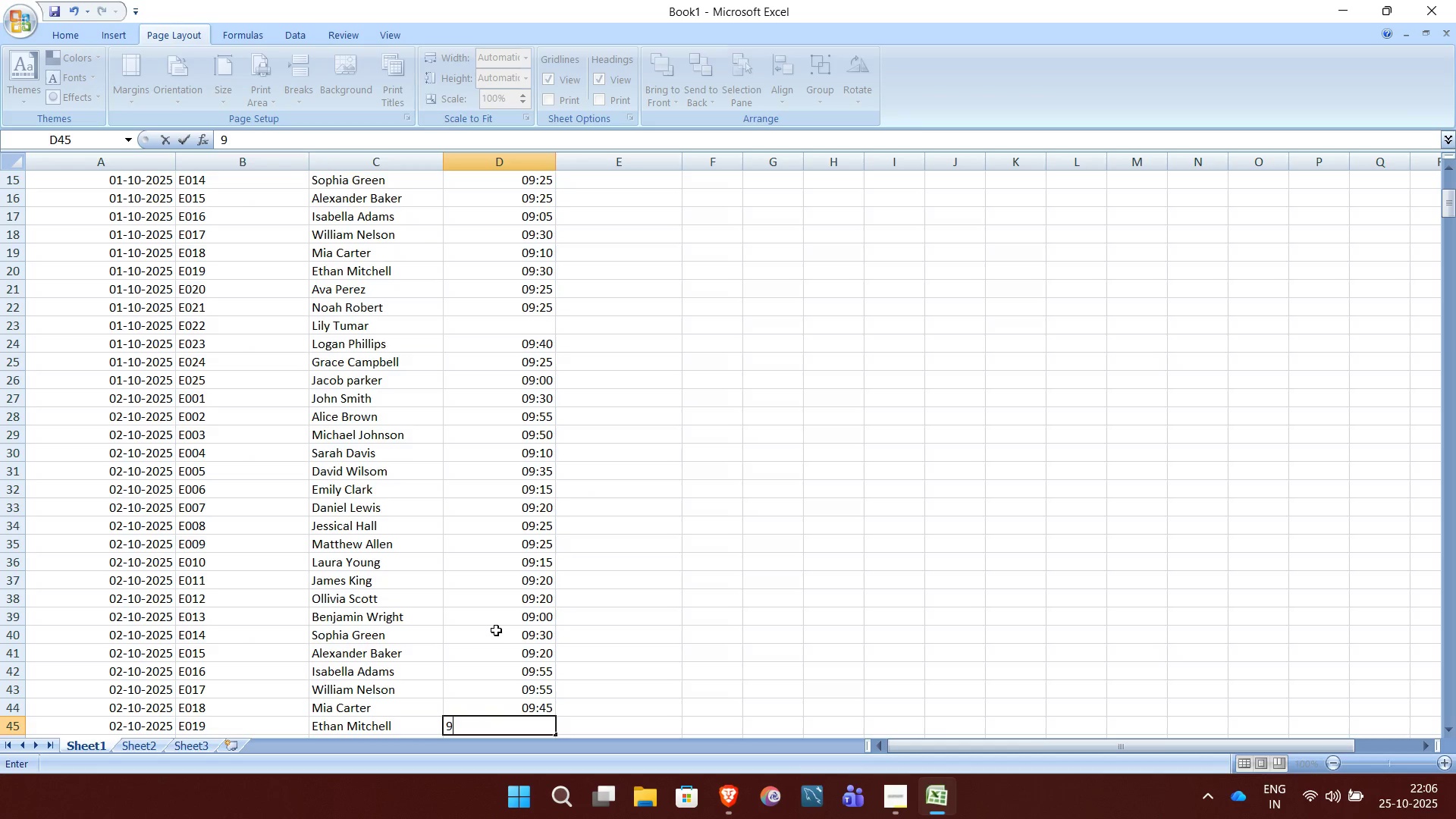 
hold_key(key=ShiftRight, duration=0.6)
 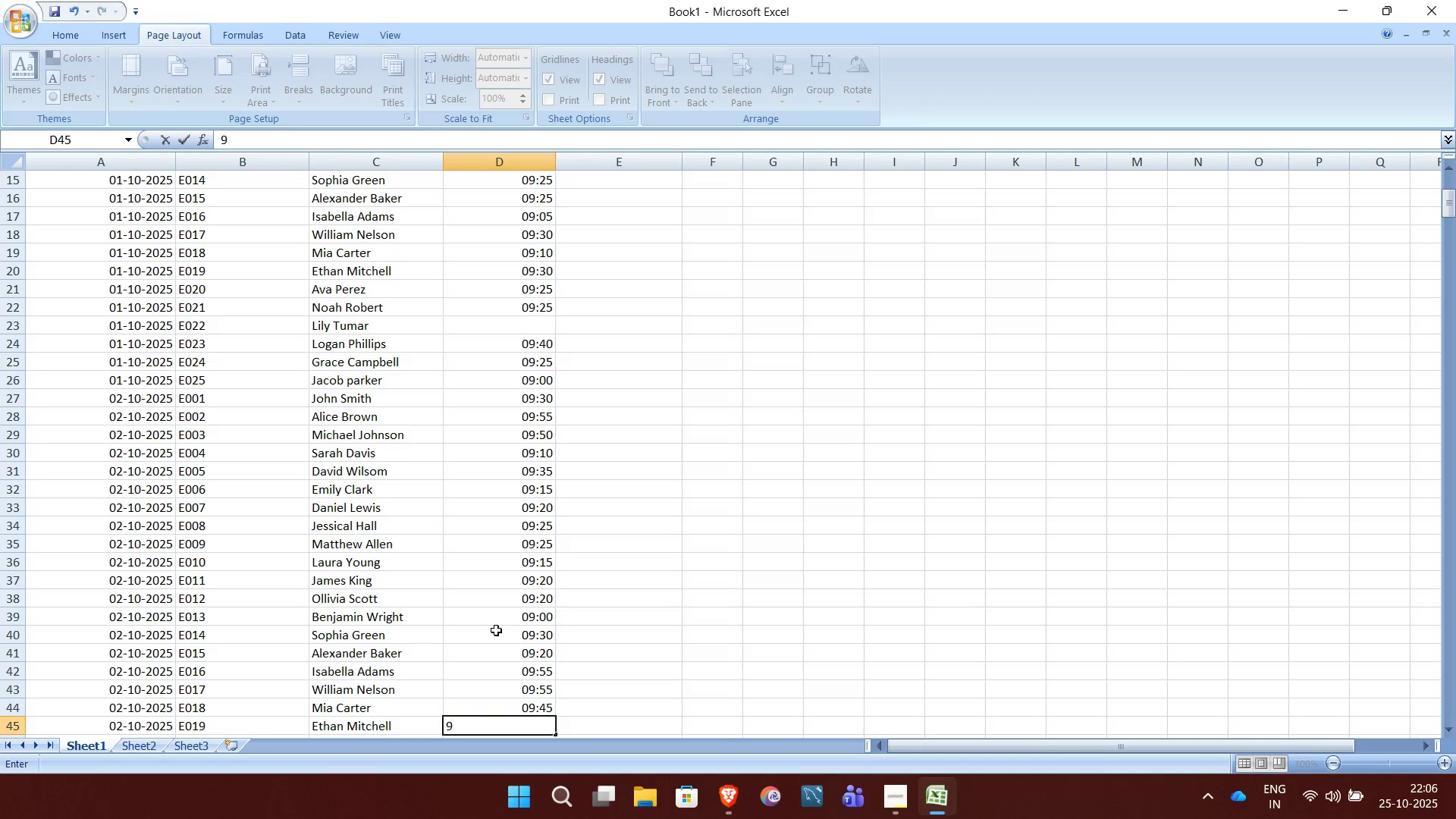 
type(:45)
key(NumpadEnter)
type(9:)
 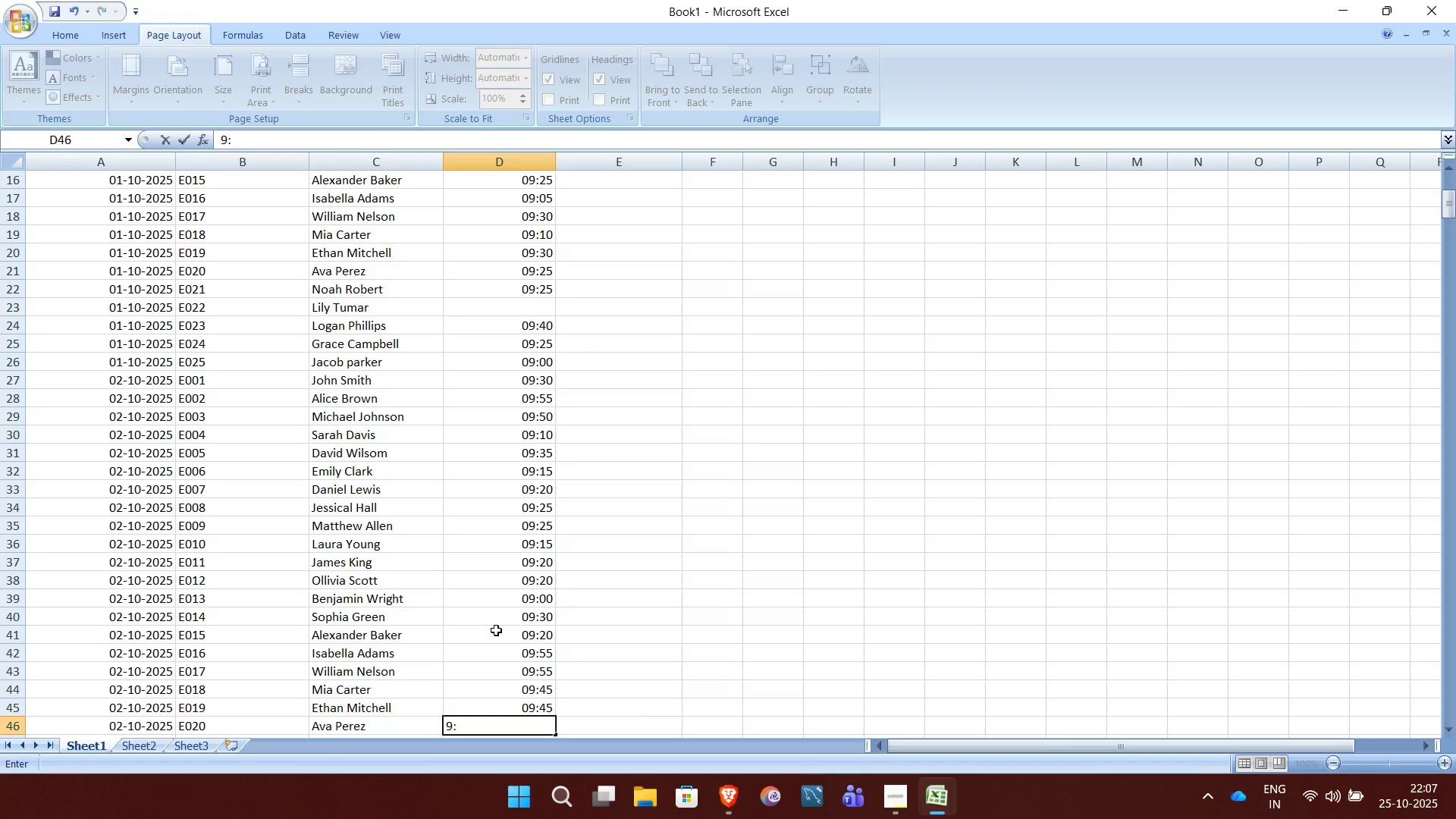 
type(40)
key(NumpadEnter)
 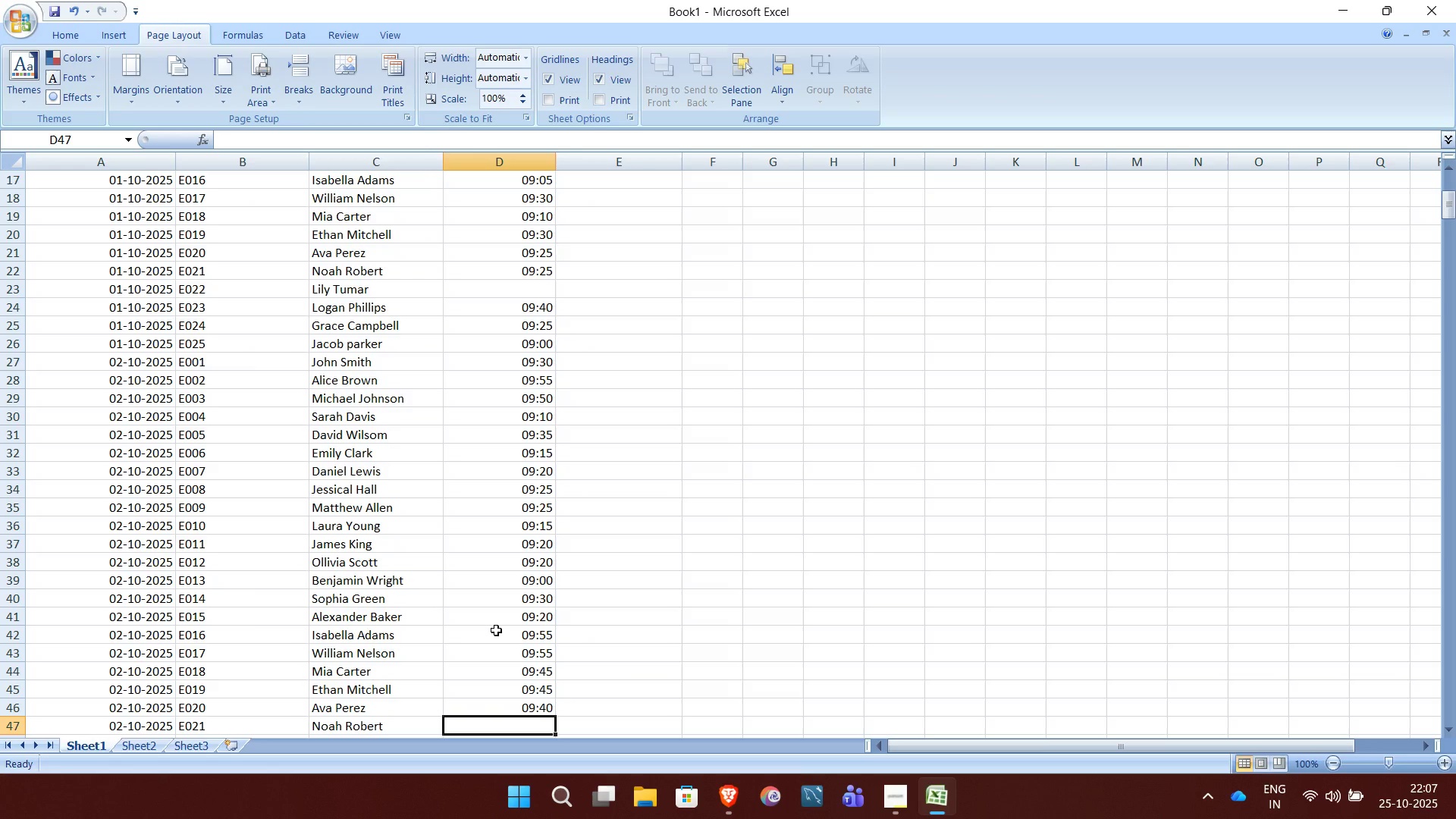 
key(9)
 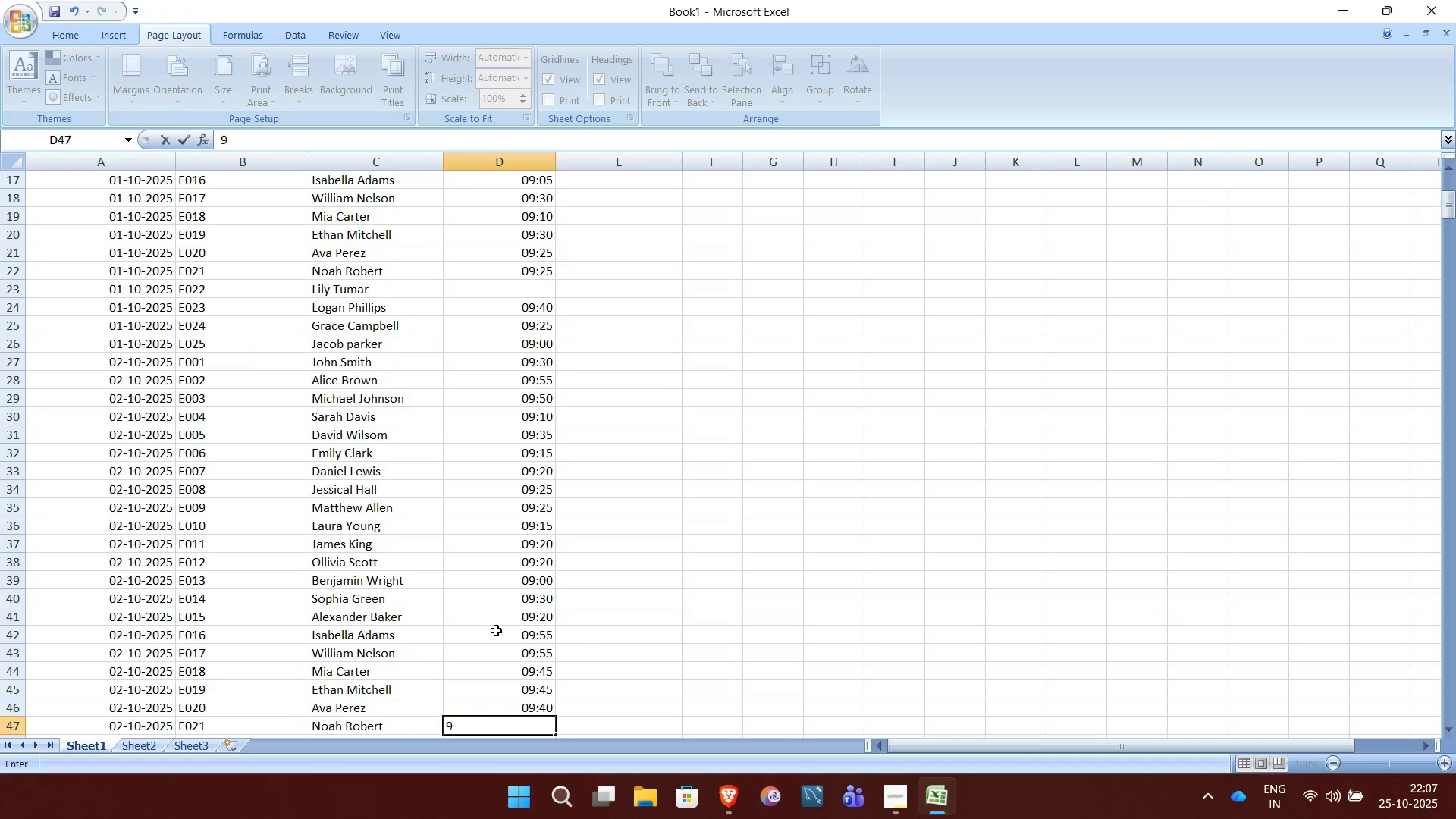 
key(Shift+Semicolon)
 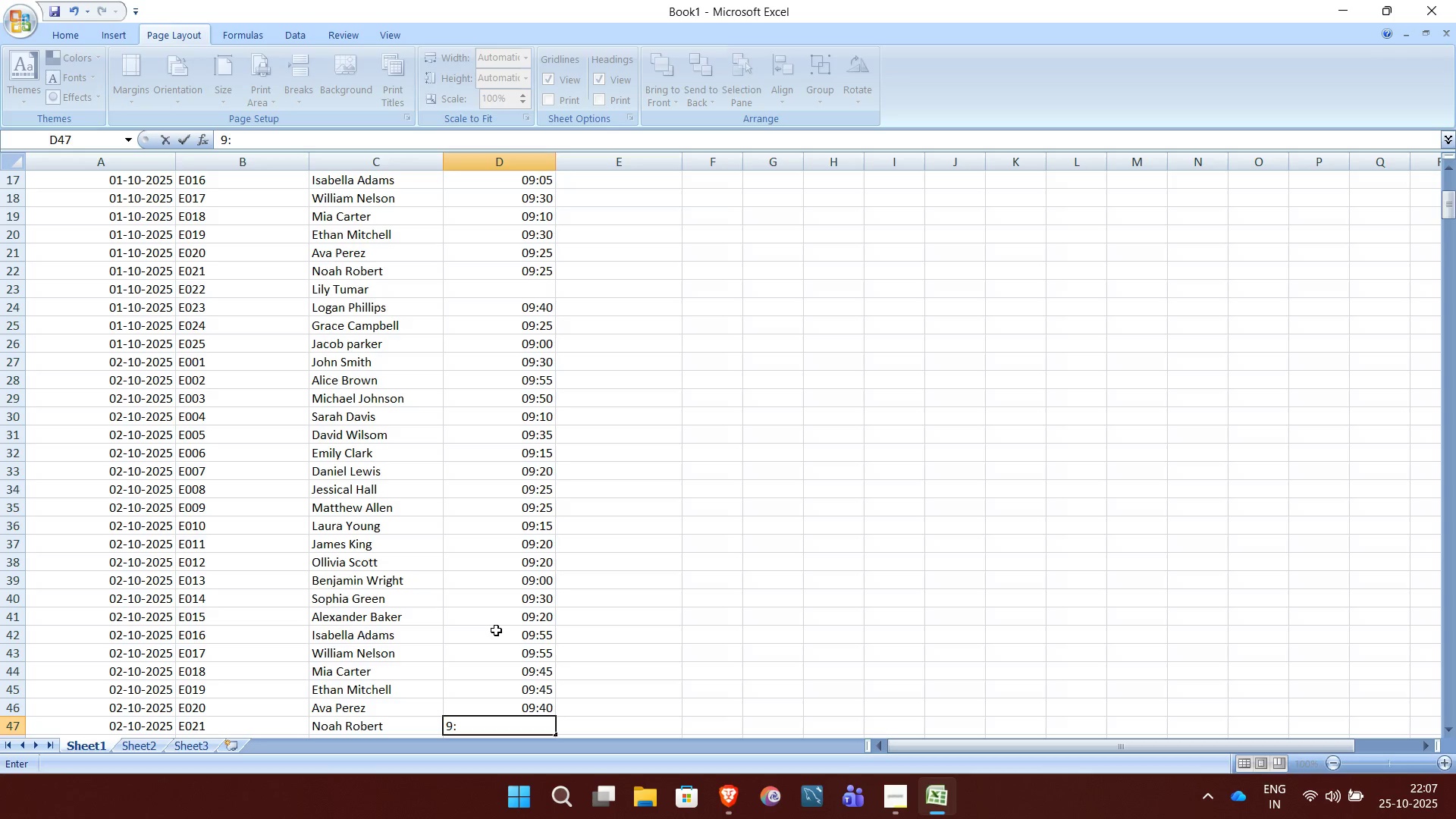 
wait(6.32)
 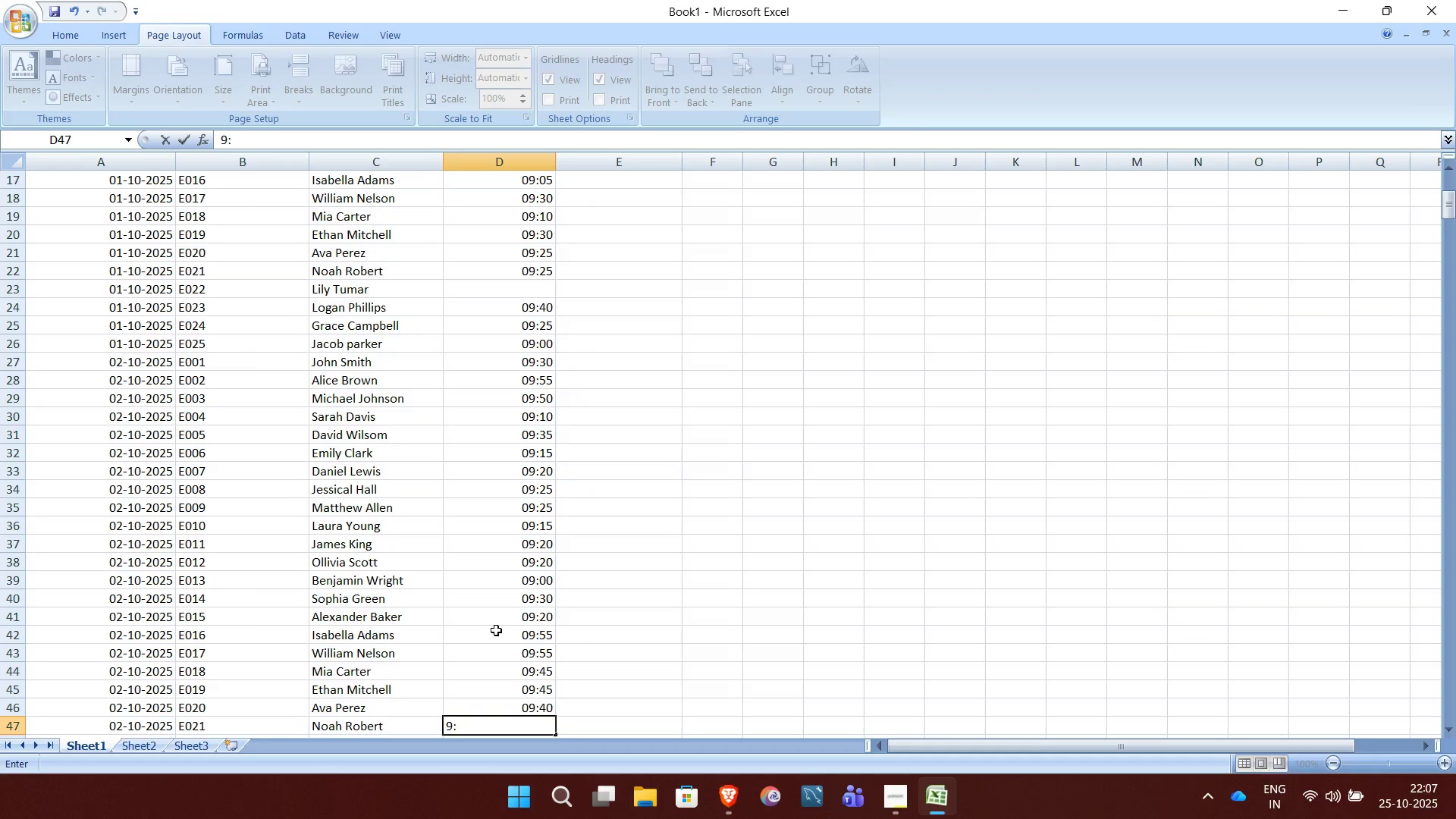 
type(40)
key(NumpadEnter)
 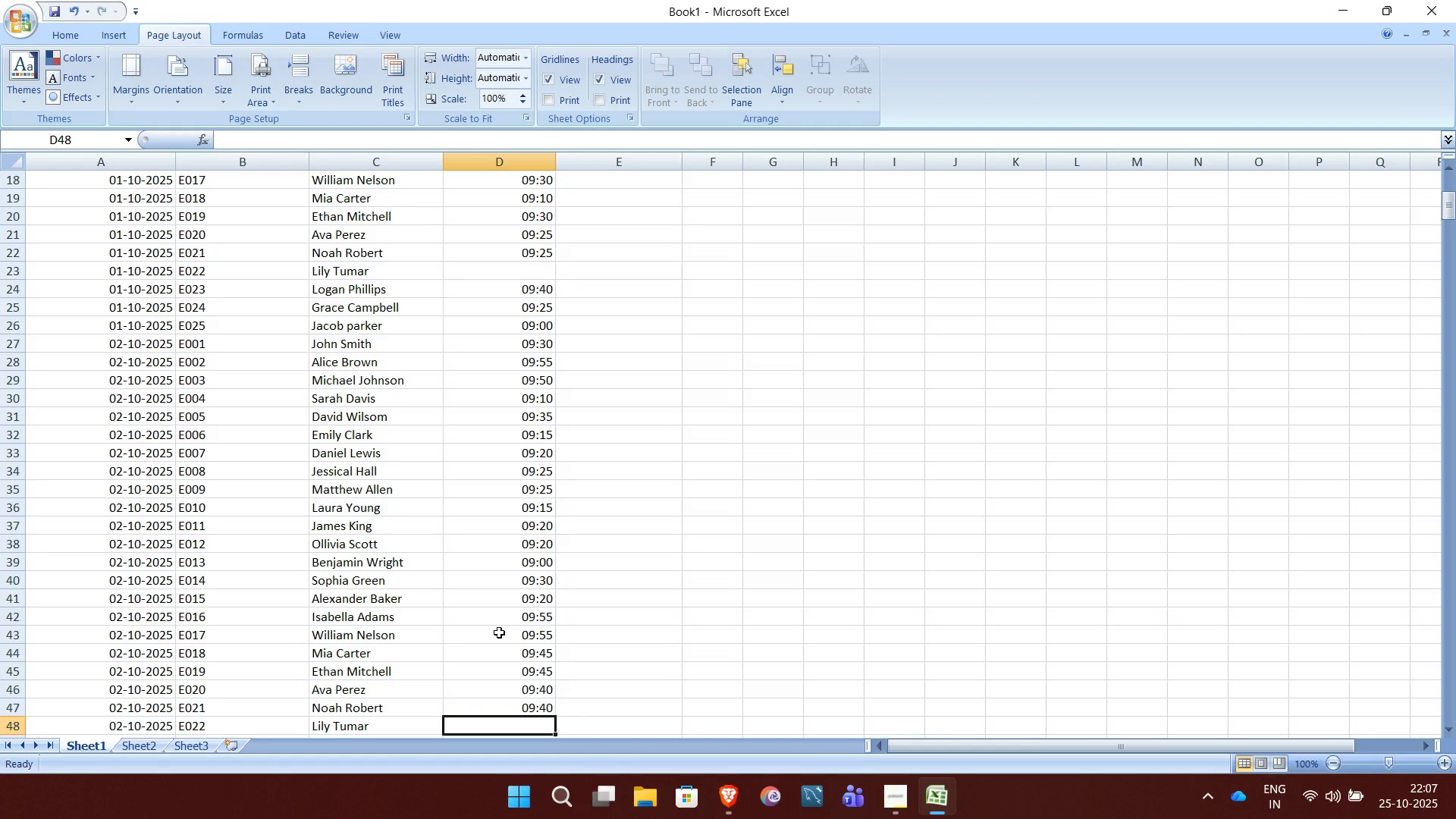 
key(9)
 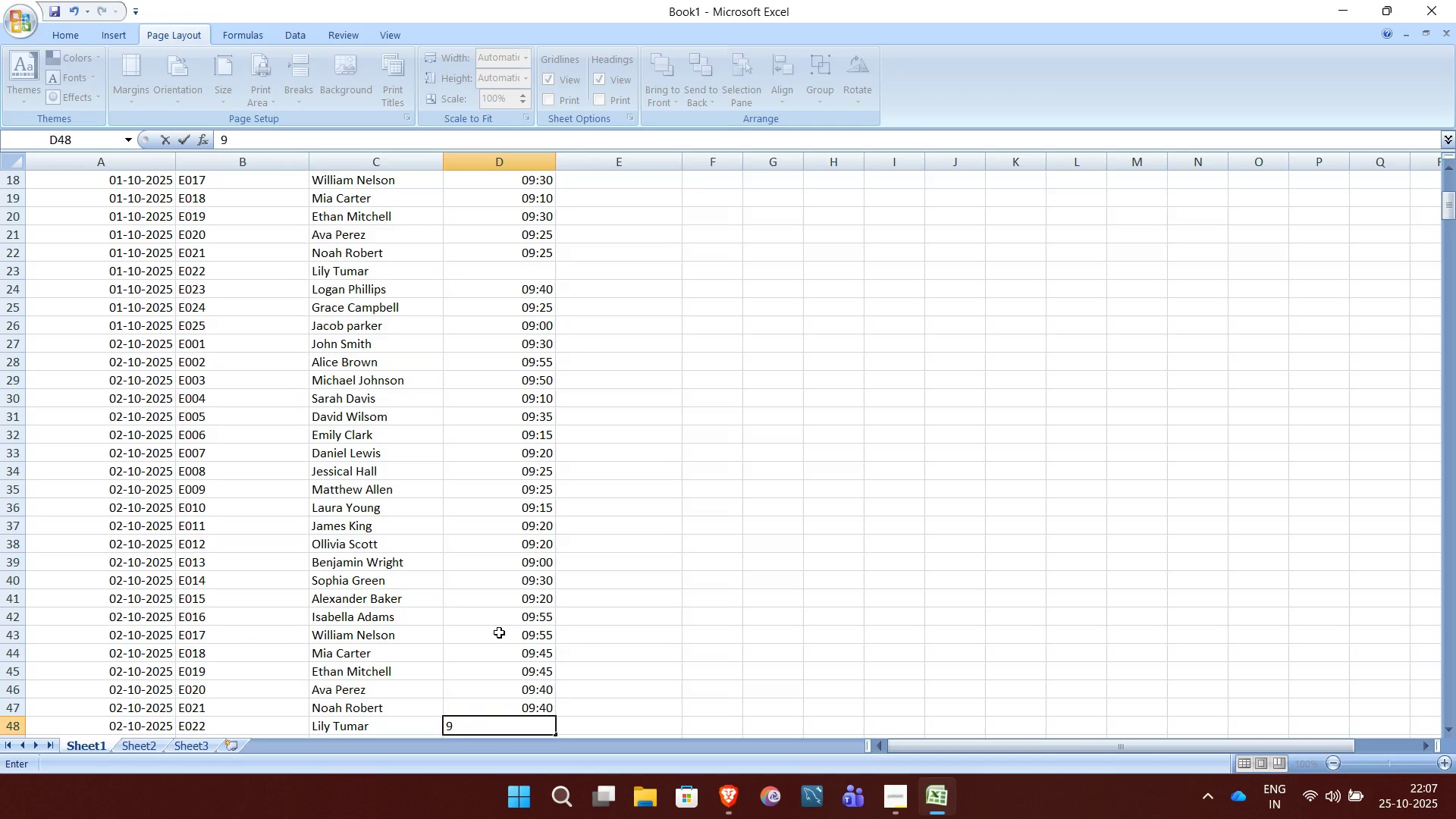 
key(Shift+Semicolon)
 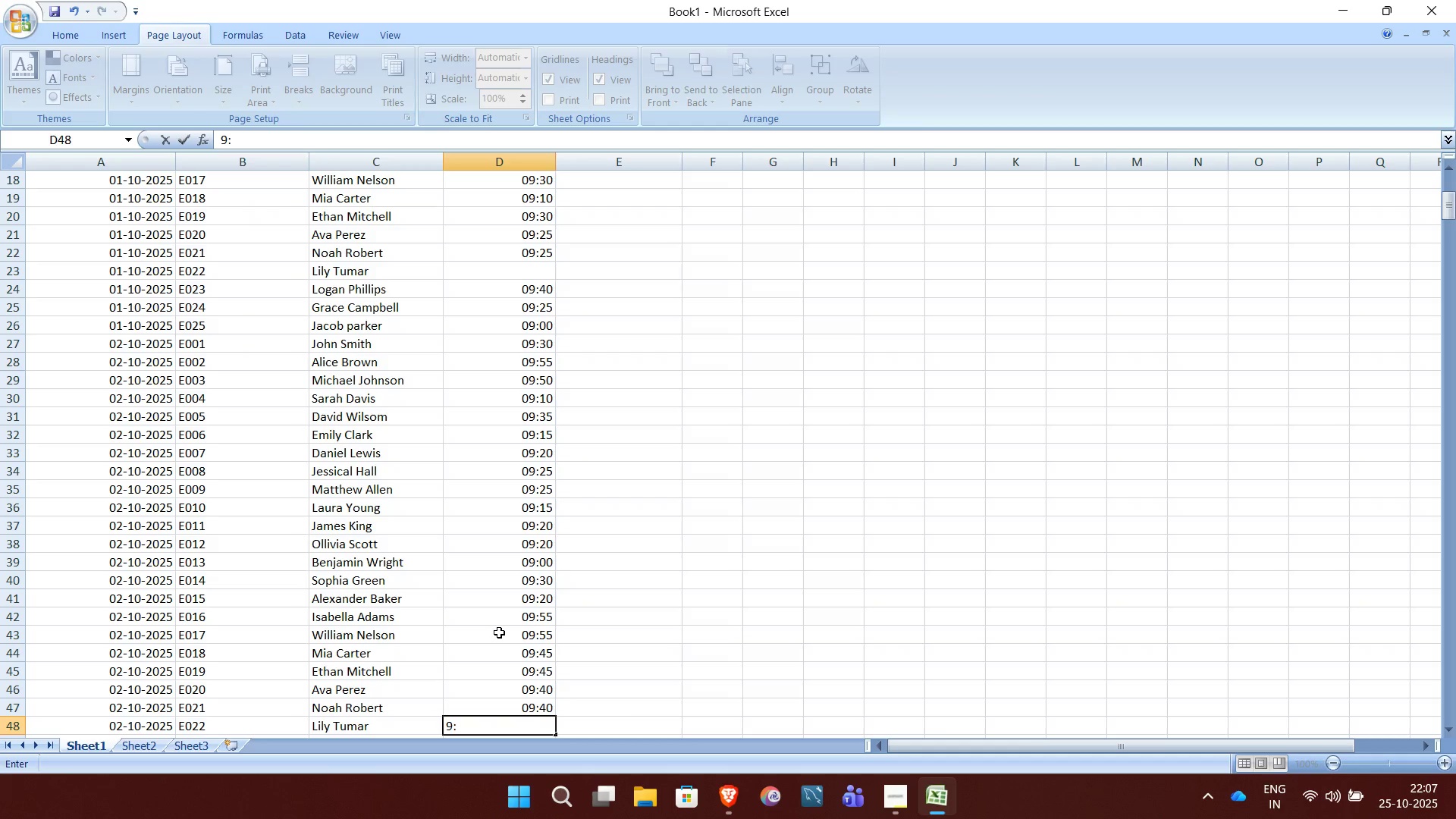 
type(10)
key(NumpadEnter)
 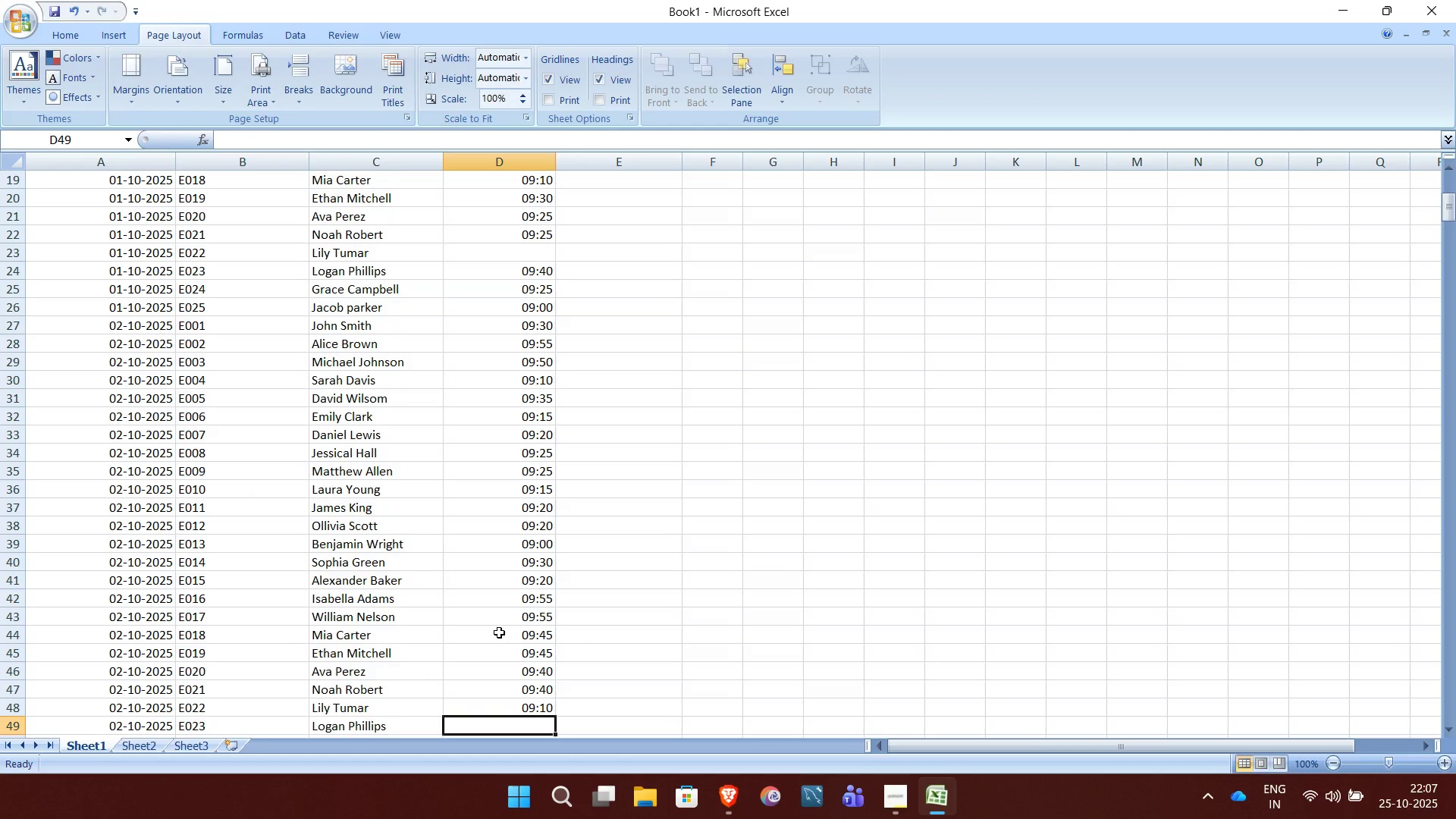 
key(9)
 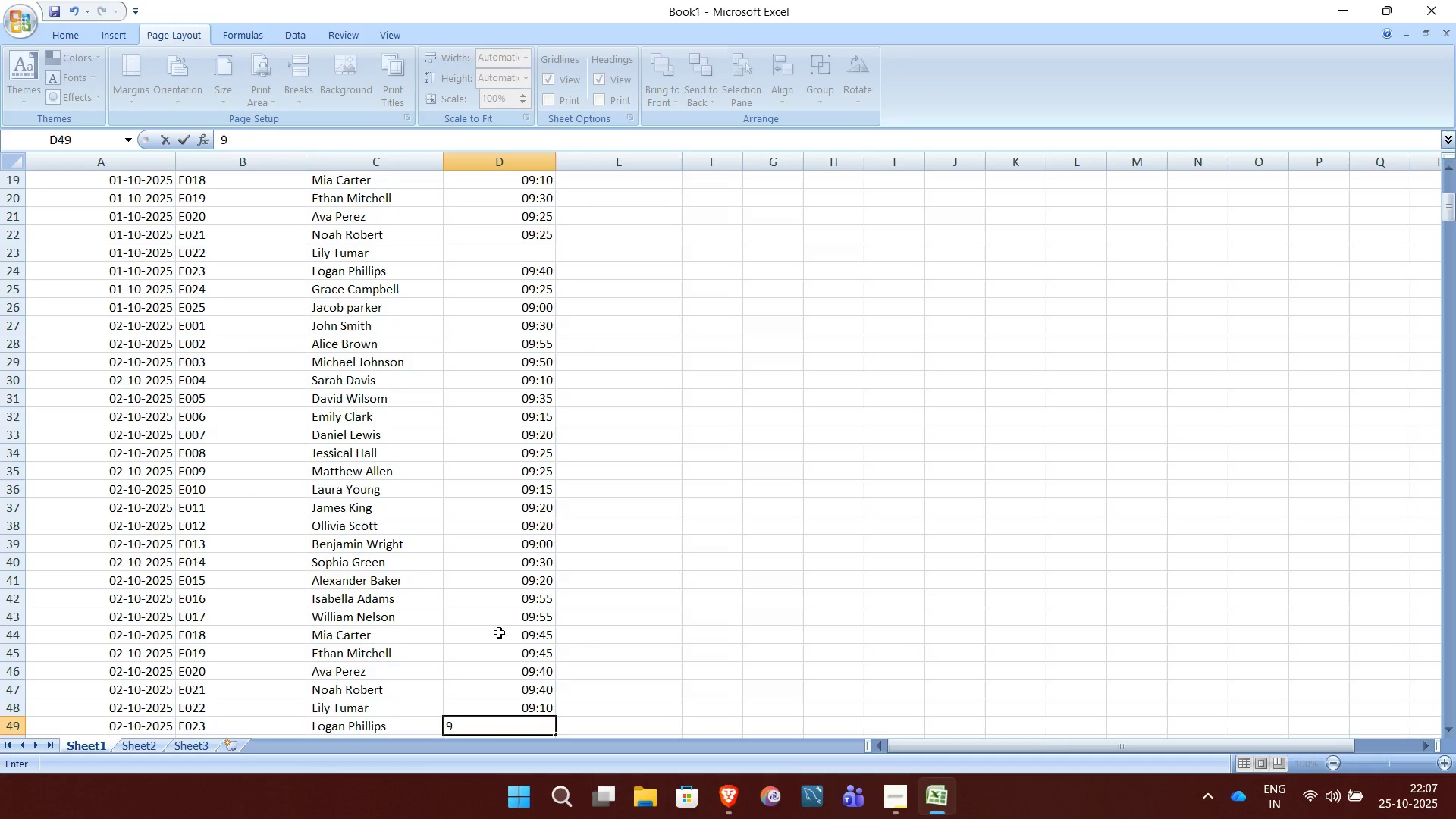 
key(Shift+Semicolon)
 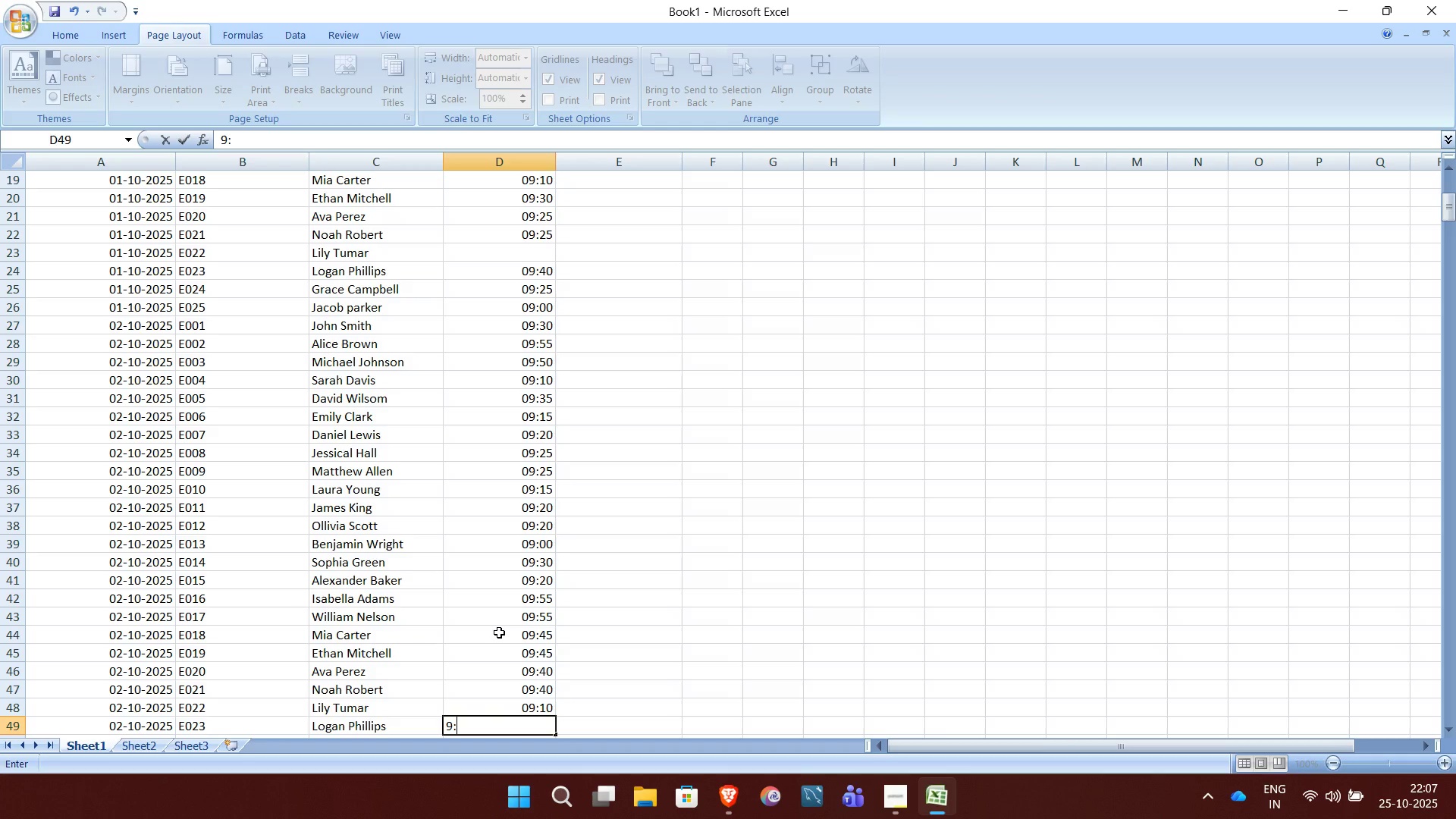 
type(50)
key(NumpadEnter)
 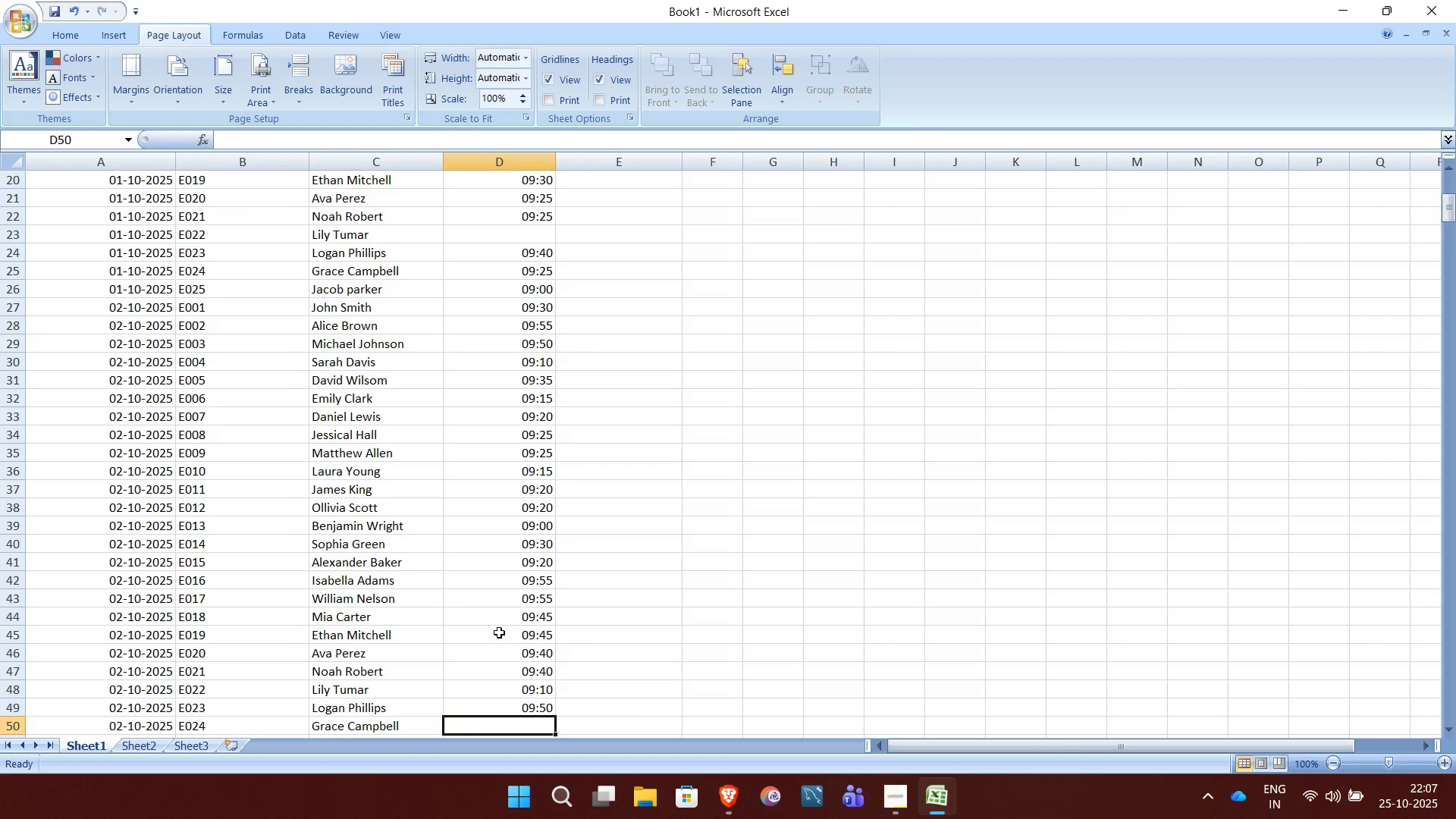 
wait(12.61)
 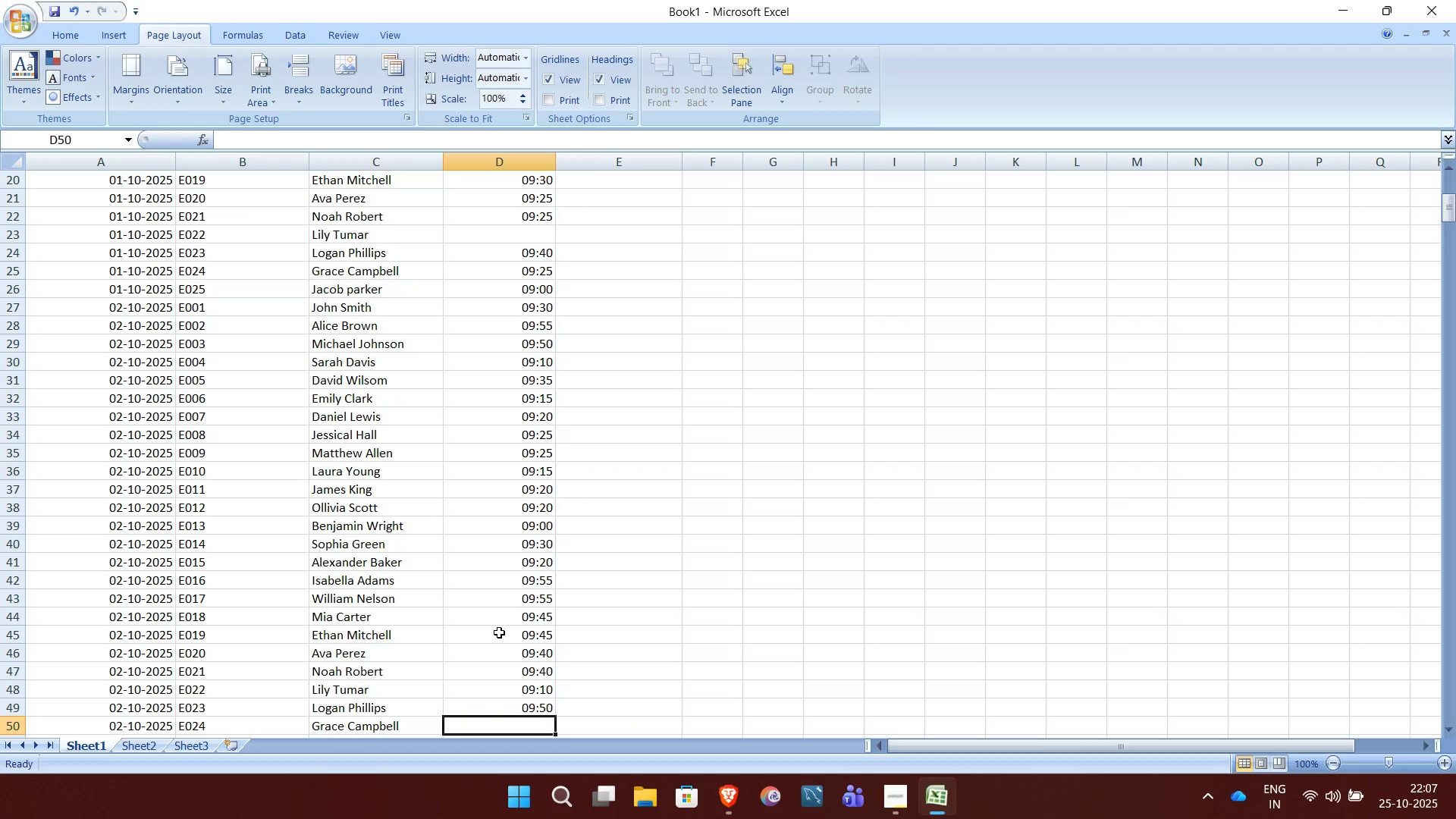 
type(9:40)
key(NumpadEnter)
 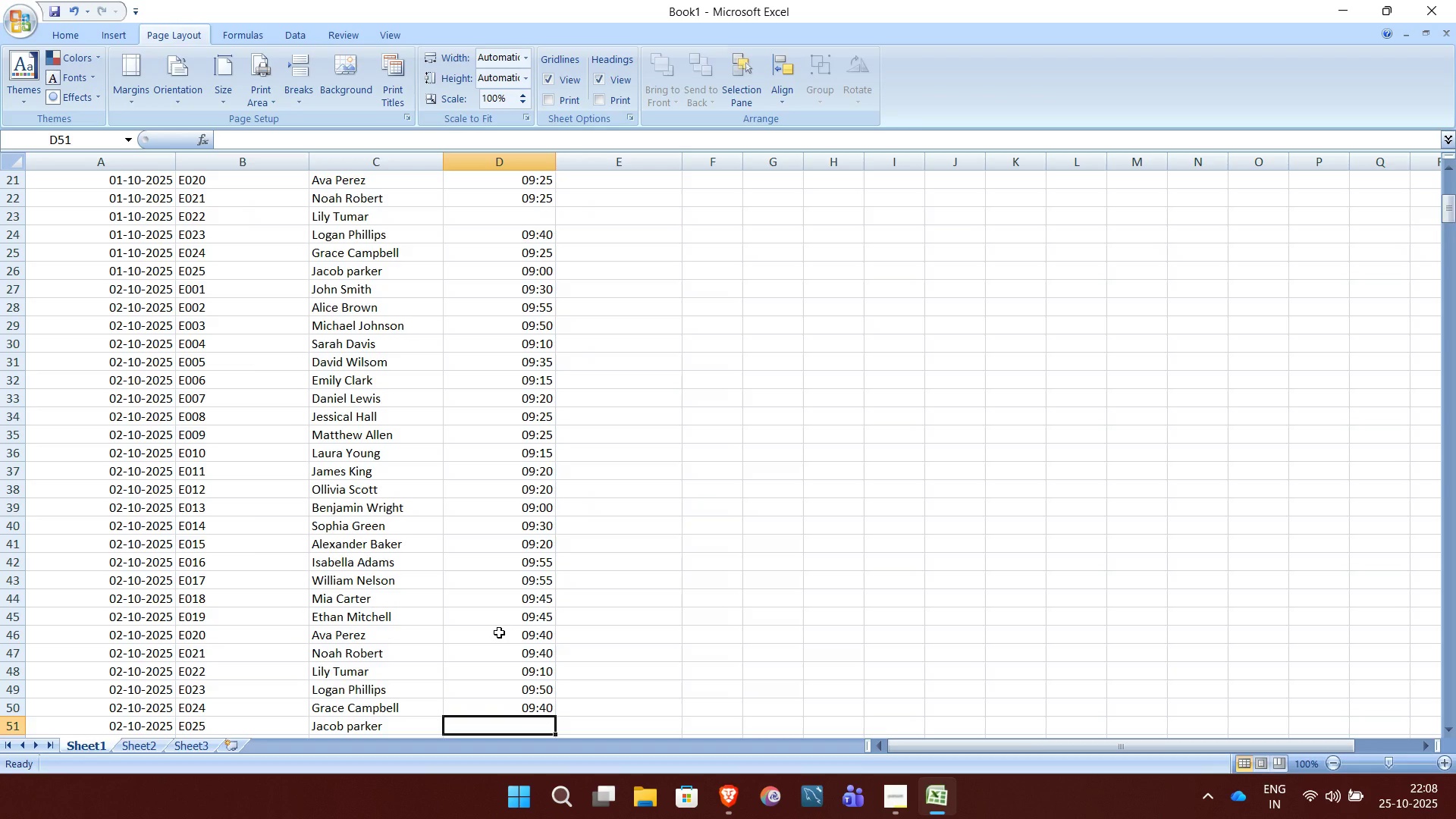 
type(9:30)
key(NumpadEnter)
 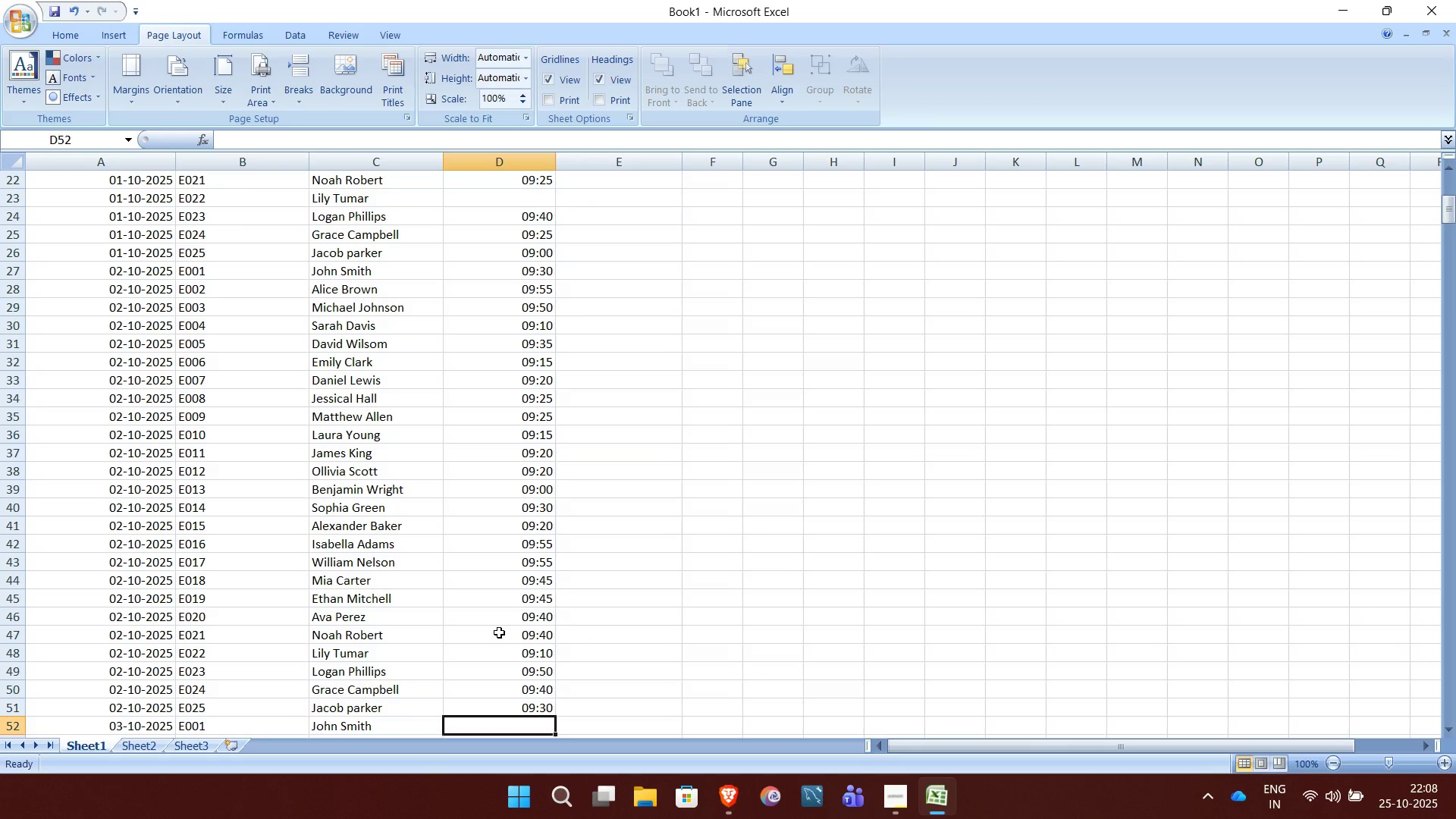 
wait(8.75)
 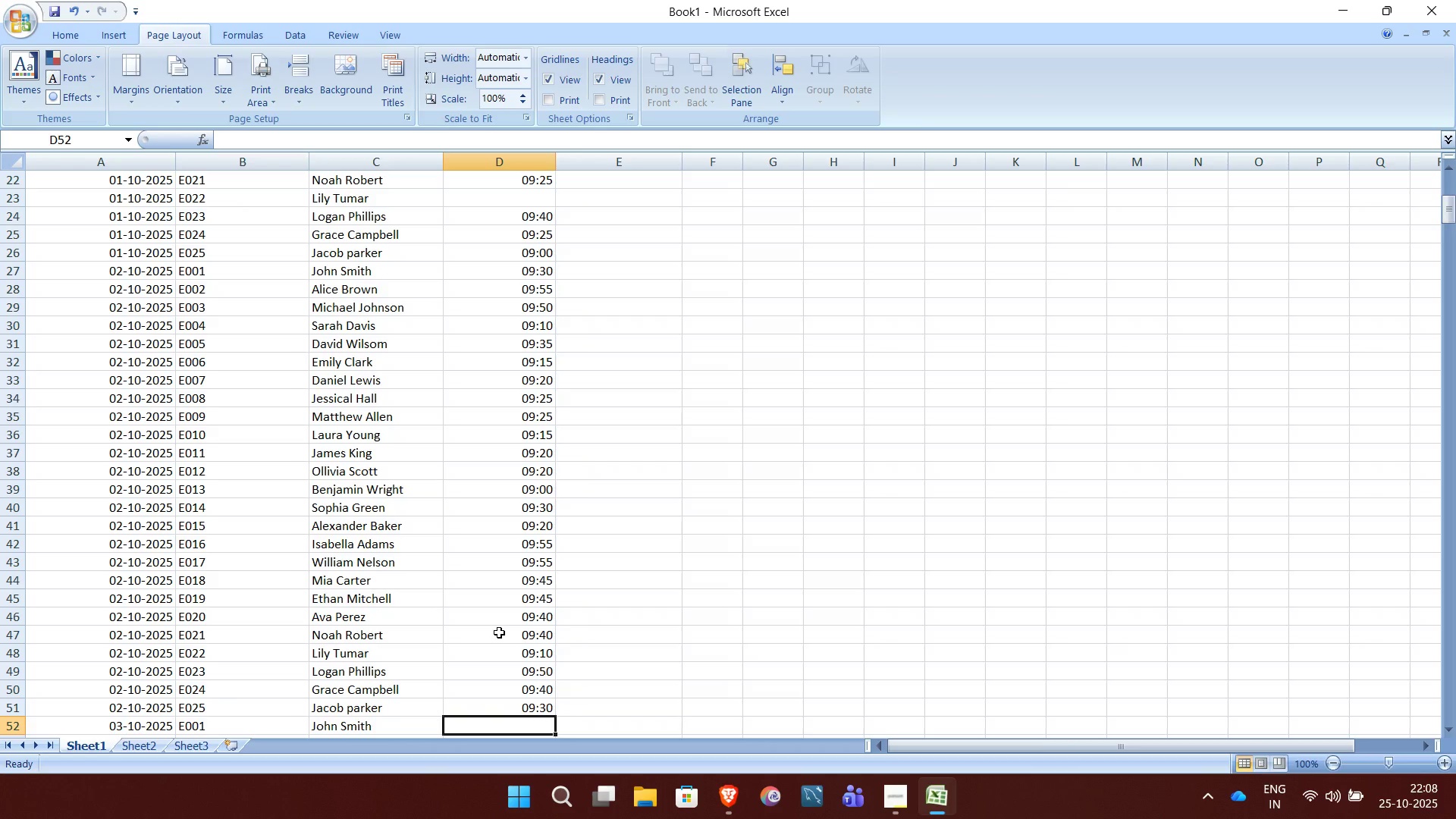 
key(9)
 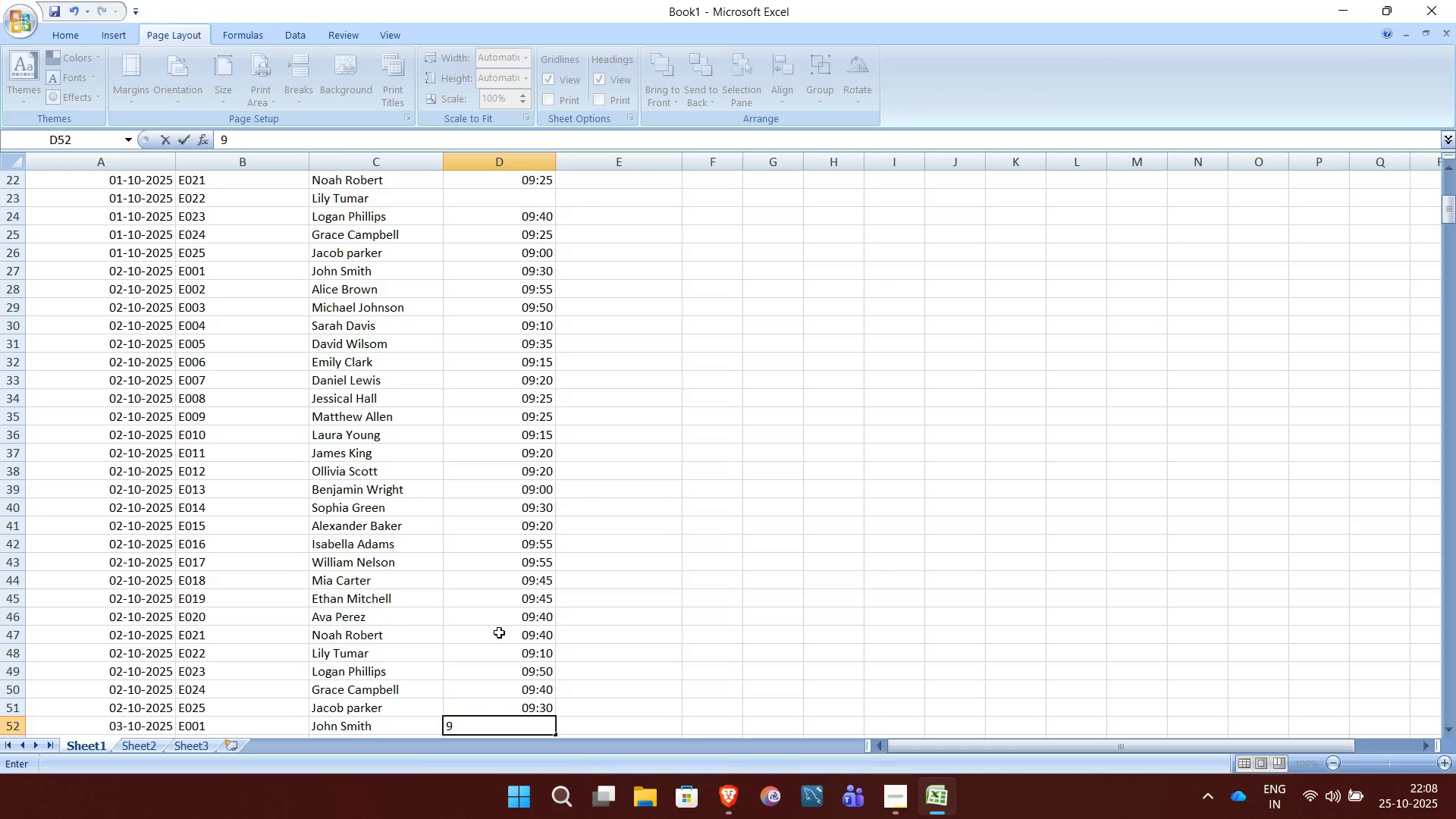 
hold_key(key=ShiftRight, duration=0.5)
 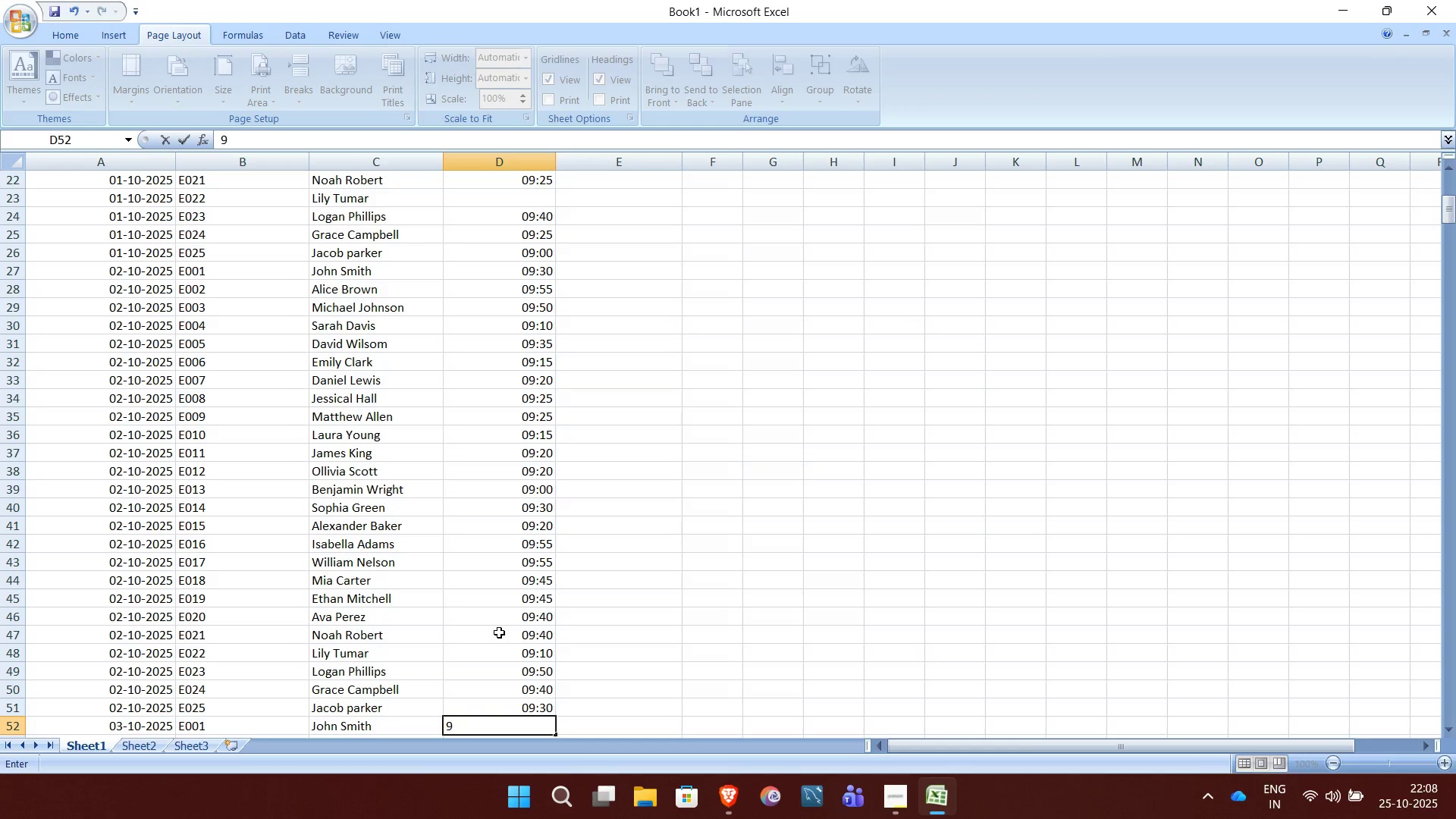 
key(Semicolon)
 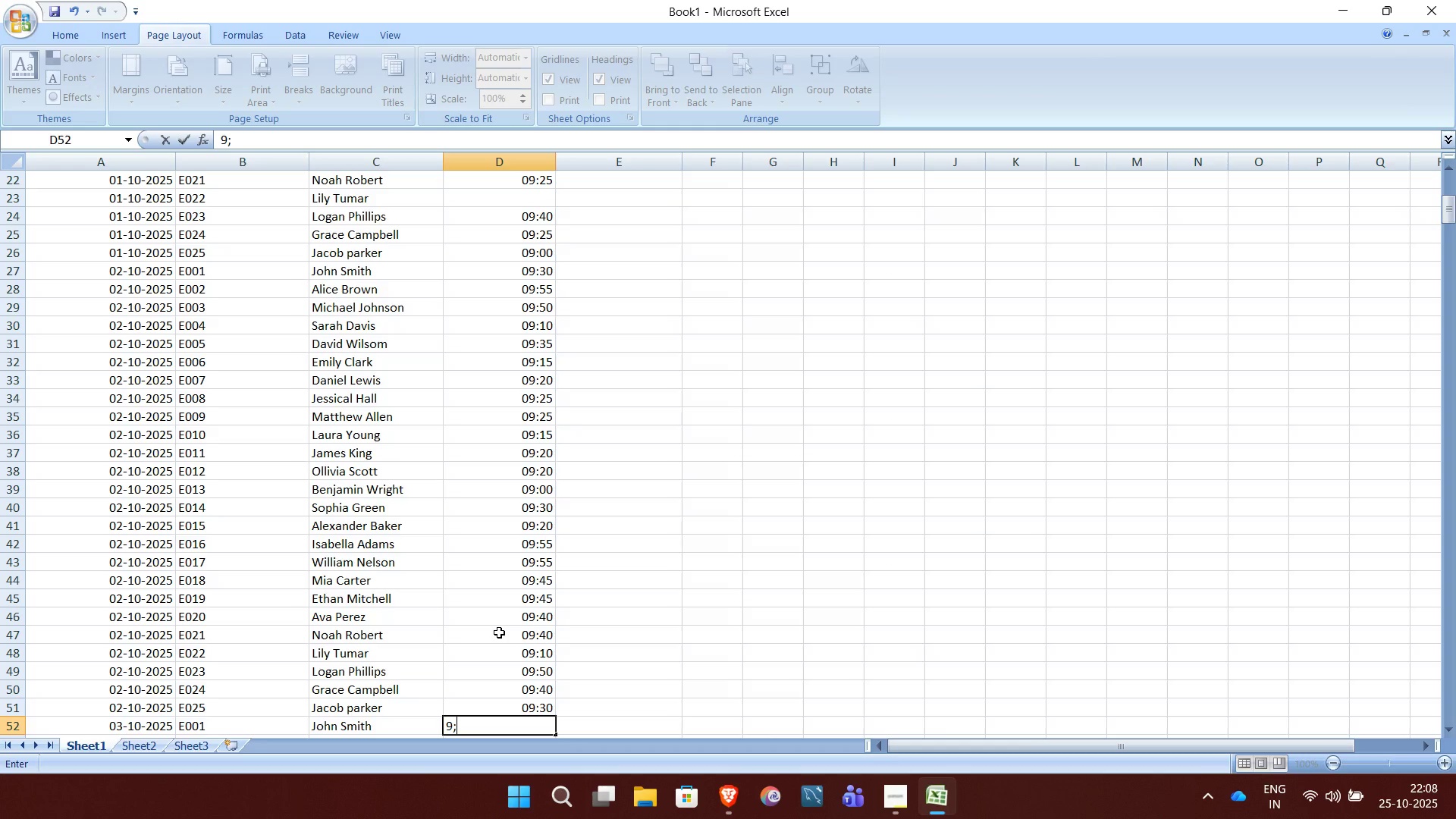 
key(Backspace)
 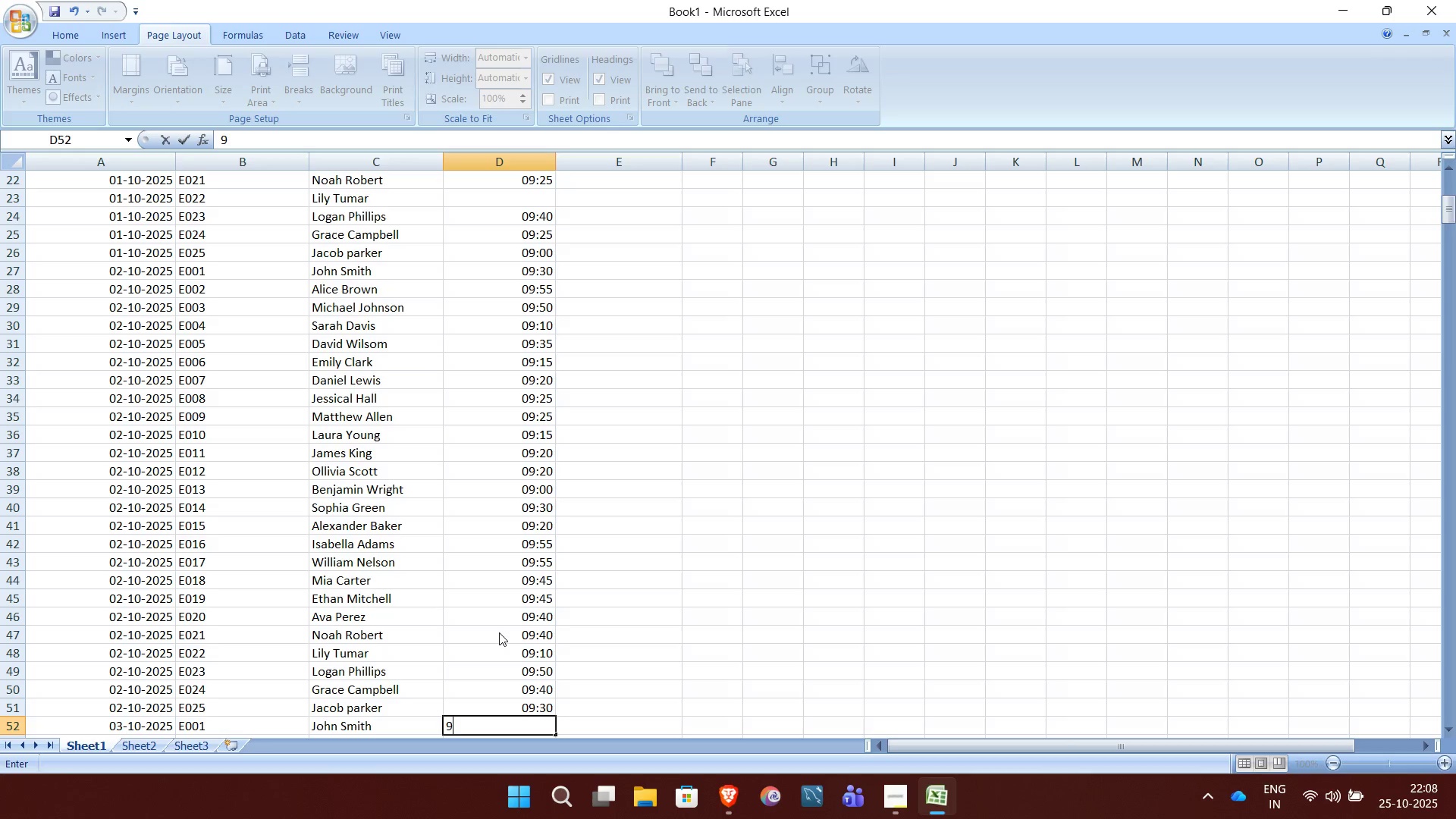 
key(Shift+Semicolon)
 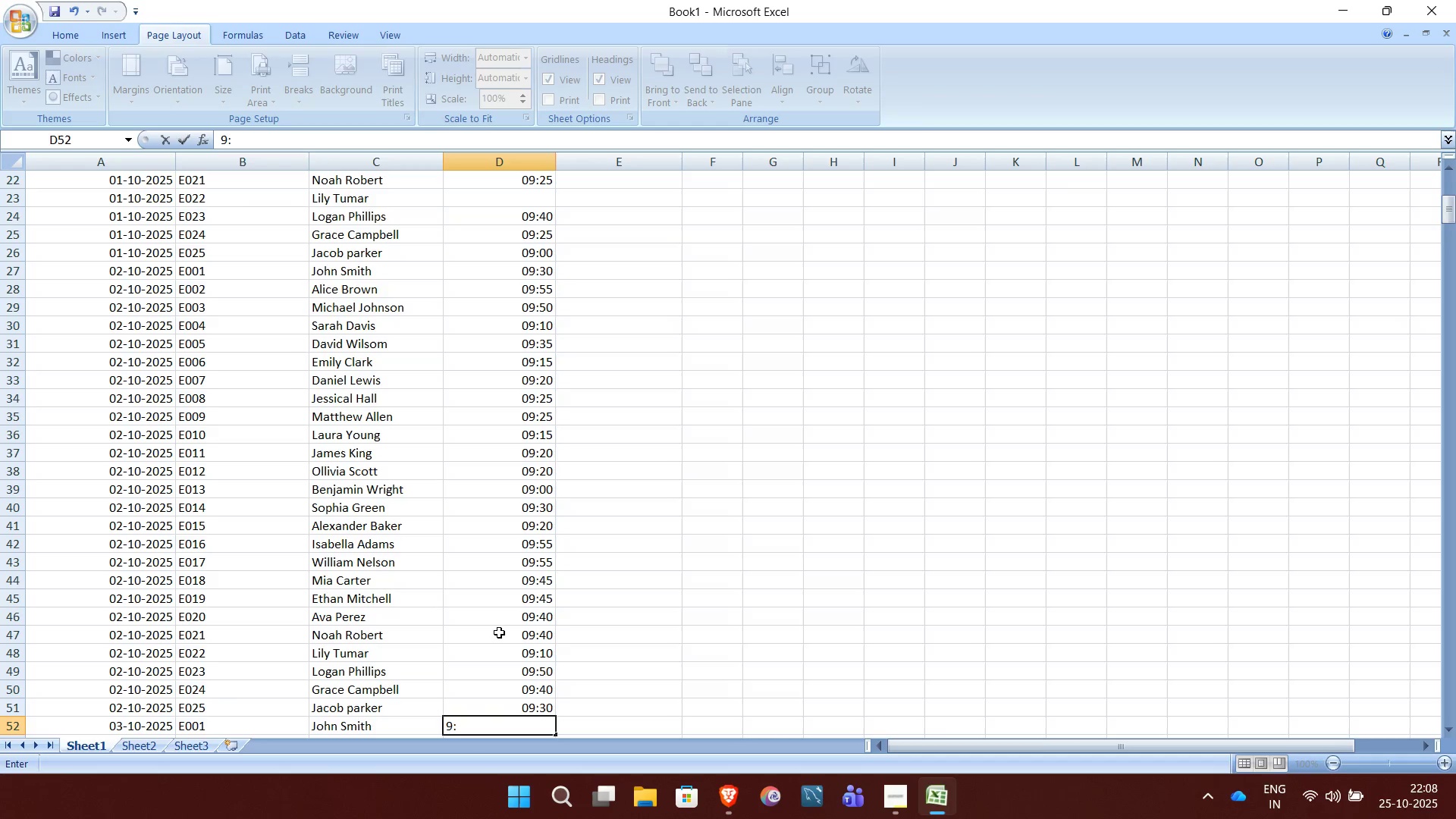 
type(45)
key(NumpadEnter)
 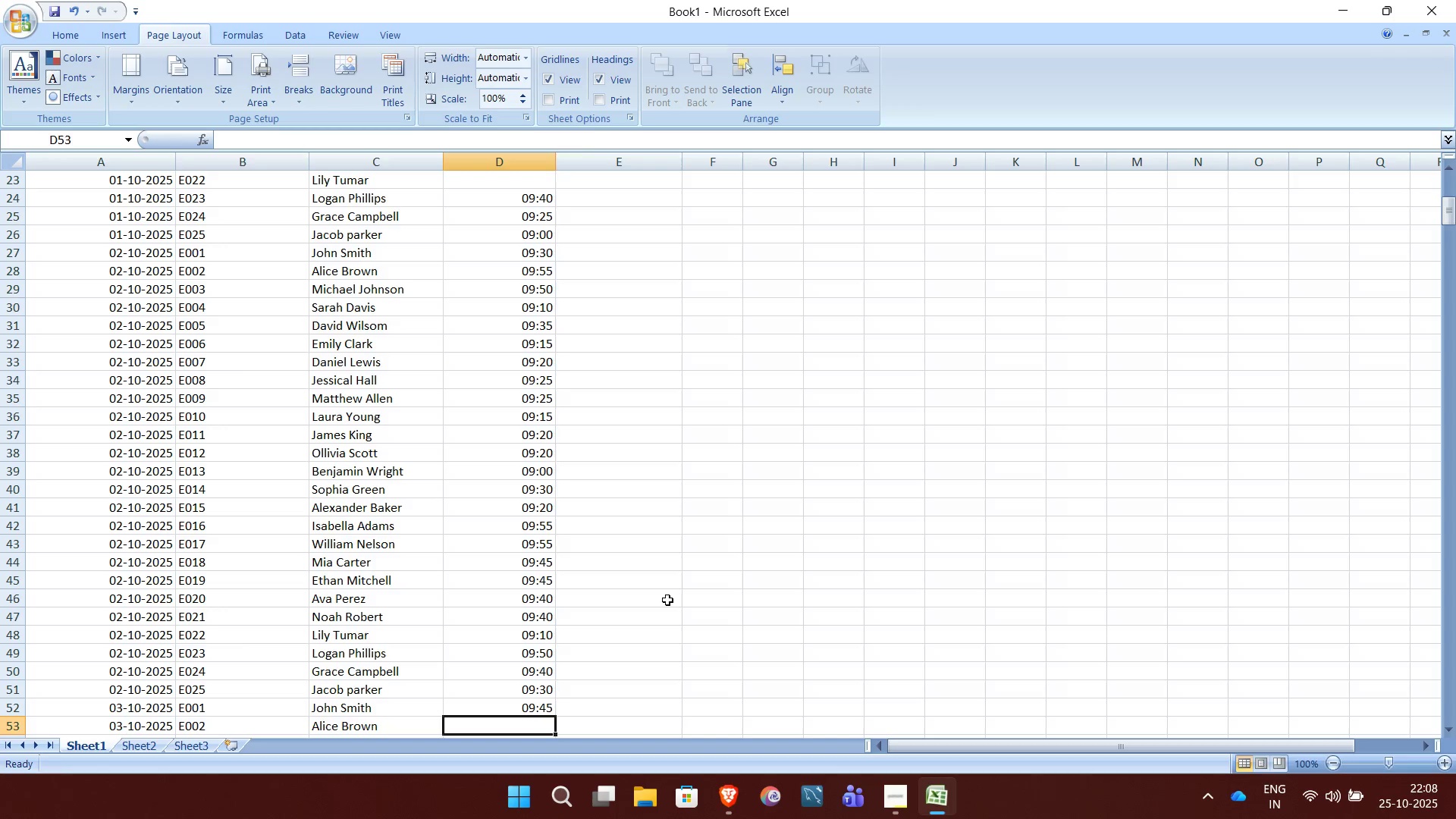 
wait(6.57)
 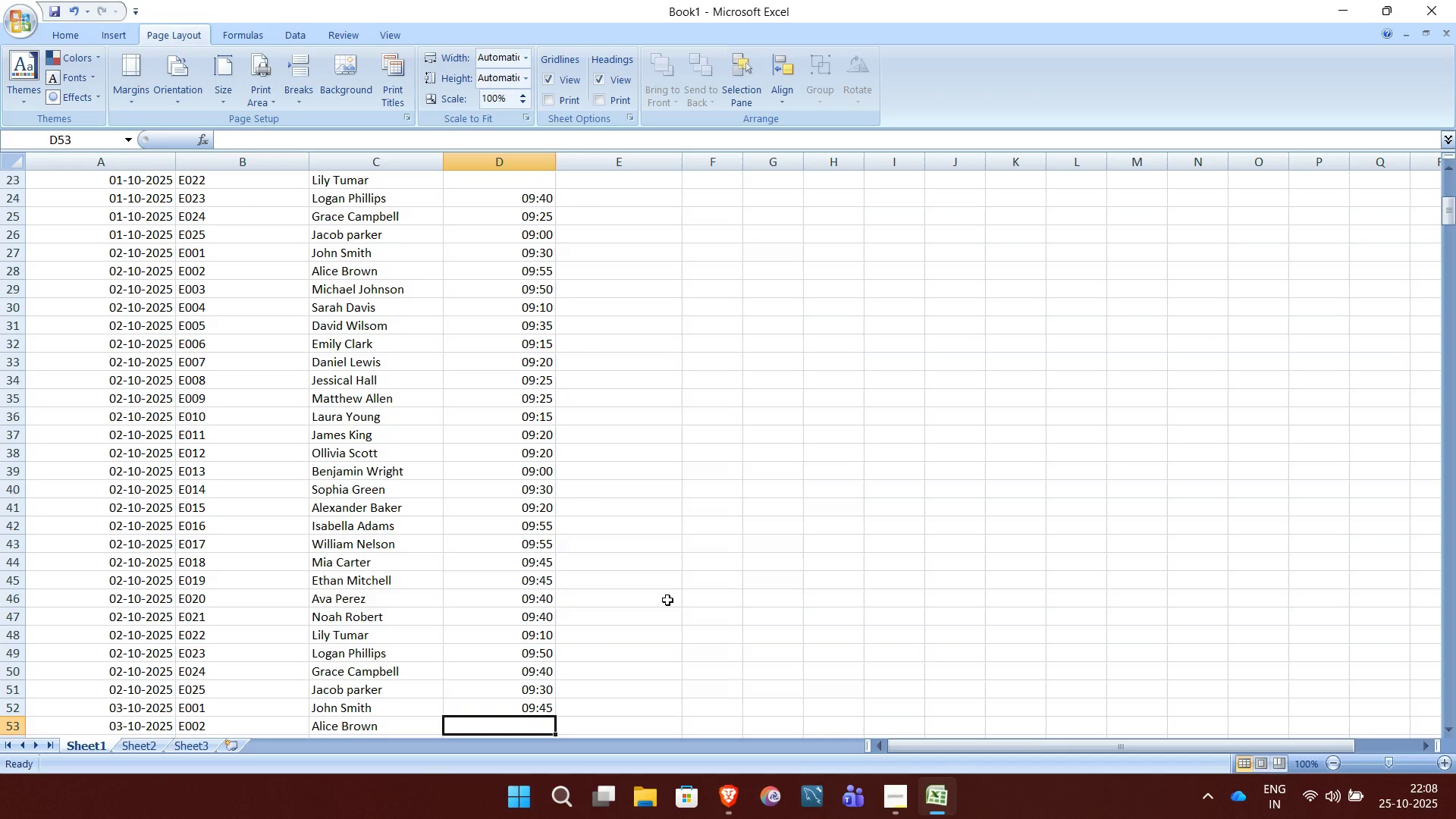 
left_click_drag(start_coordinate=[667, 600], to_coordinate=[1147, 676])
 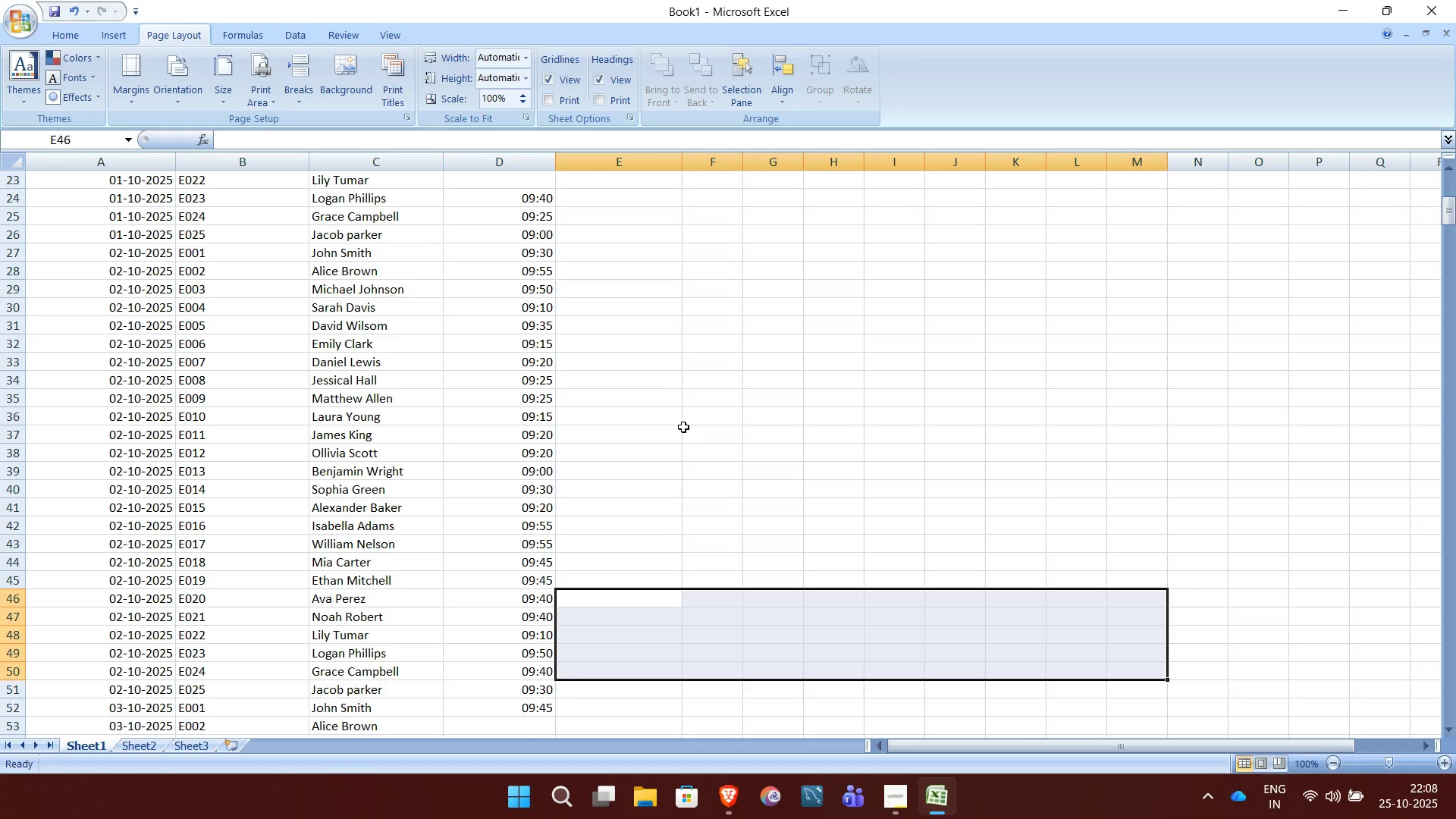 
left_click([685, 428])
 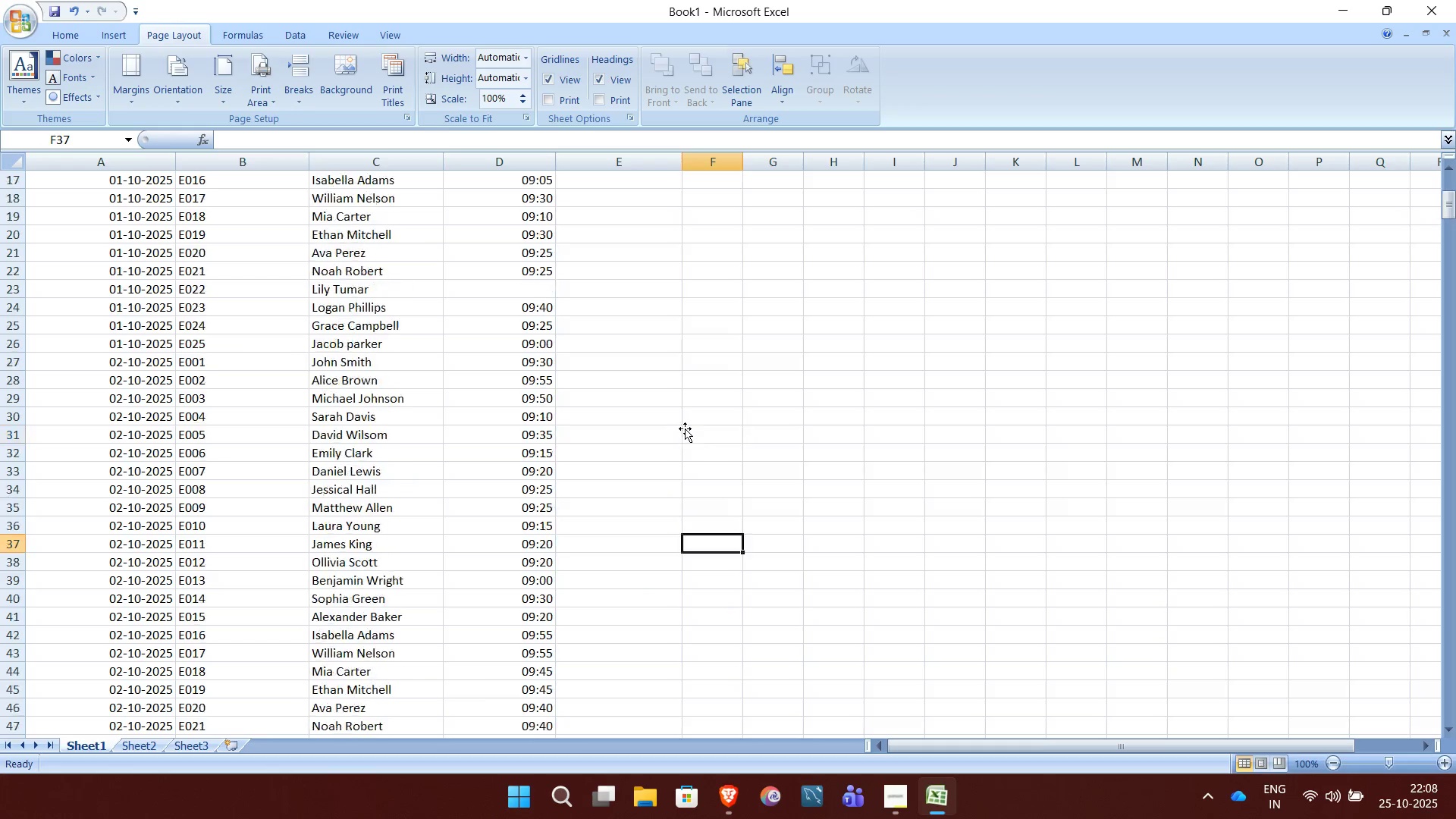 
scroll: coordinate [685, 428], scroll_direction: up, amount: 40.0
 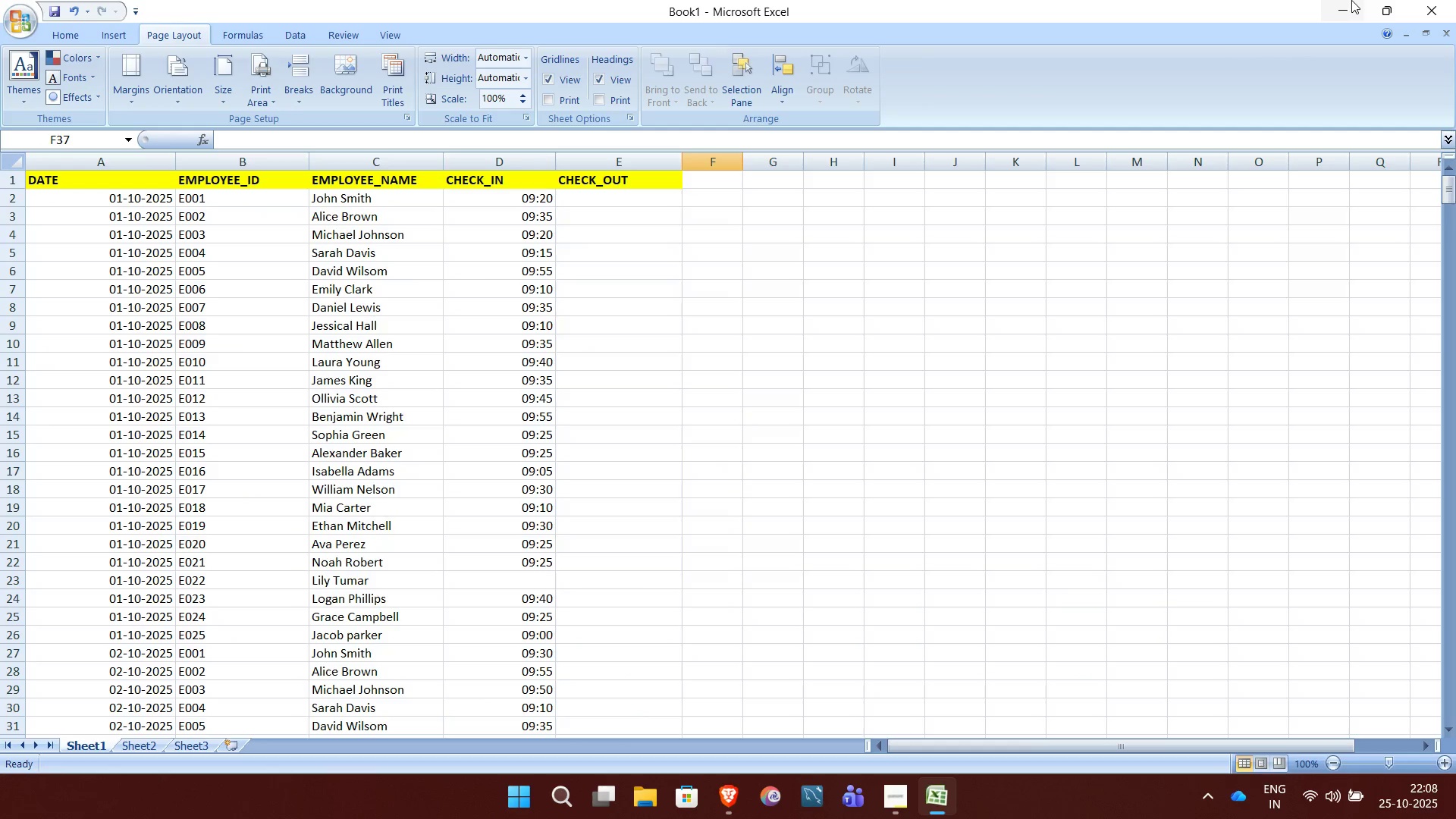 
left_click([1345, 2])
 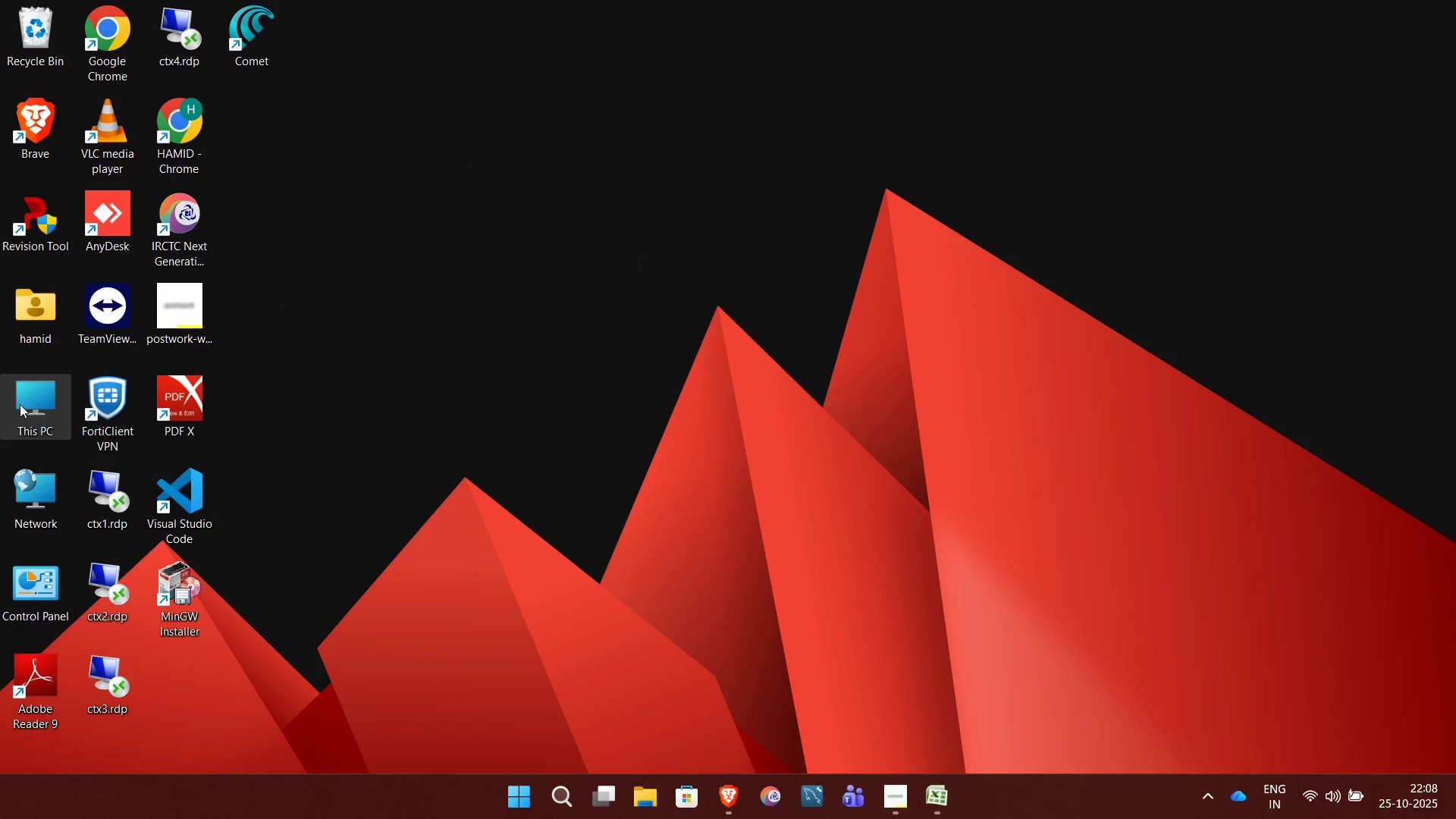 
double_click([20, 404])
 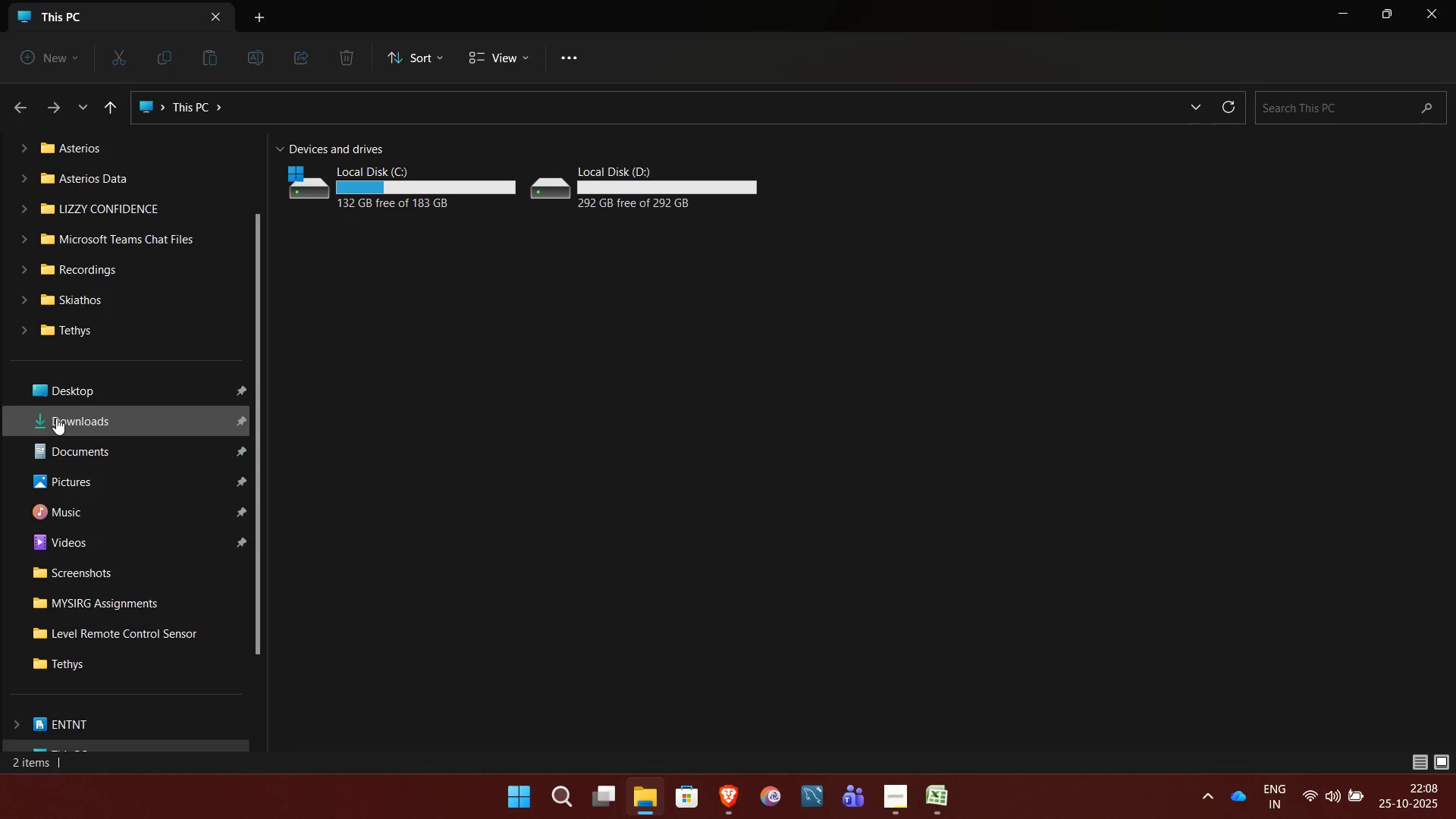 
left_click([56, 418])
 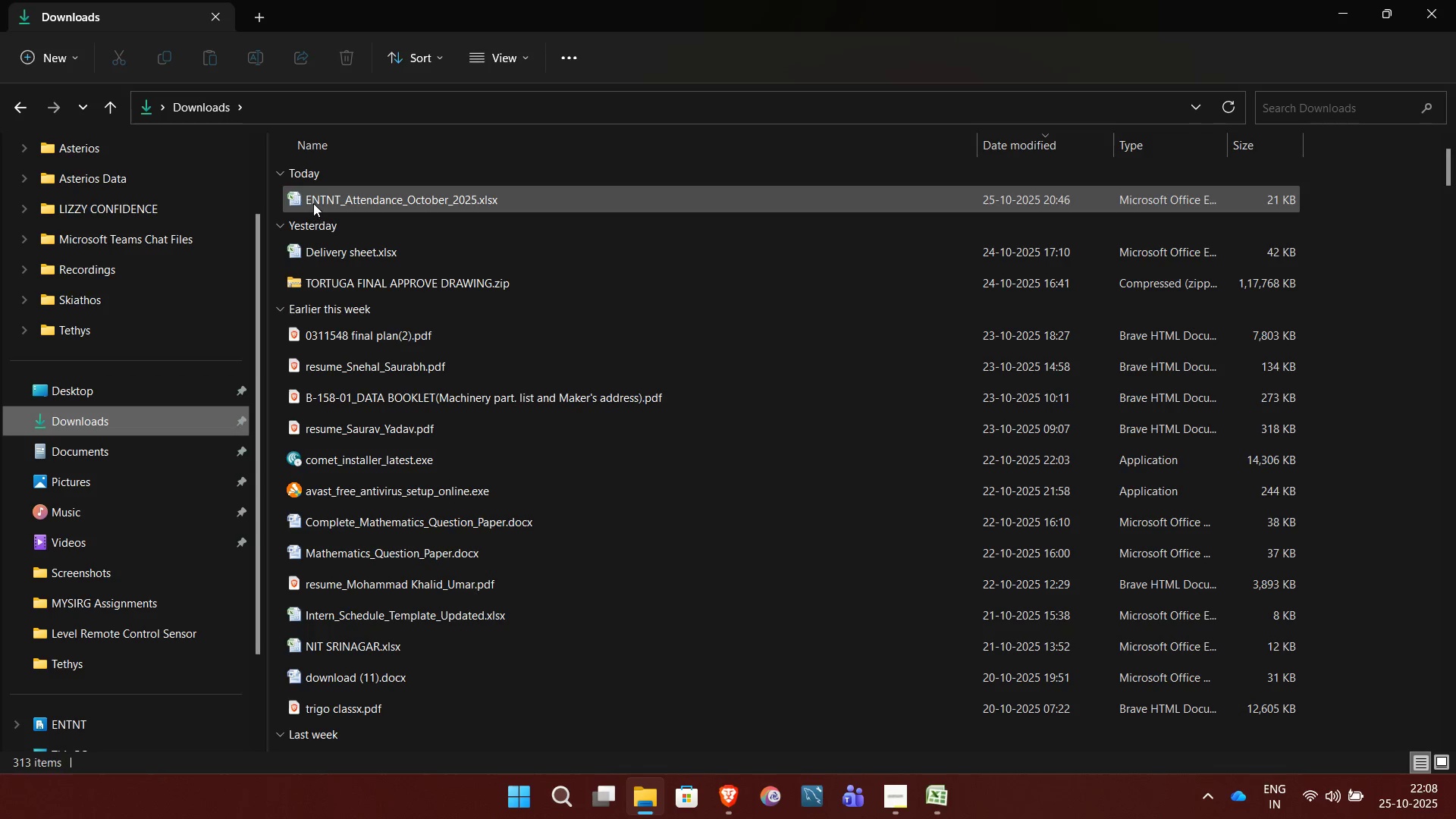 
double_click([313, 203])
 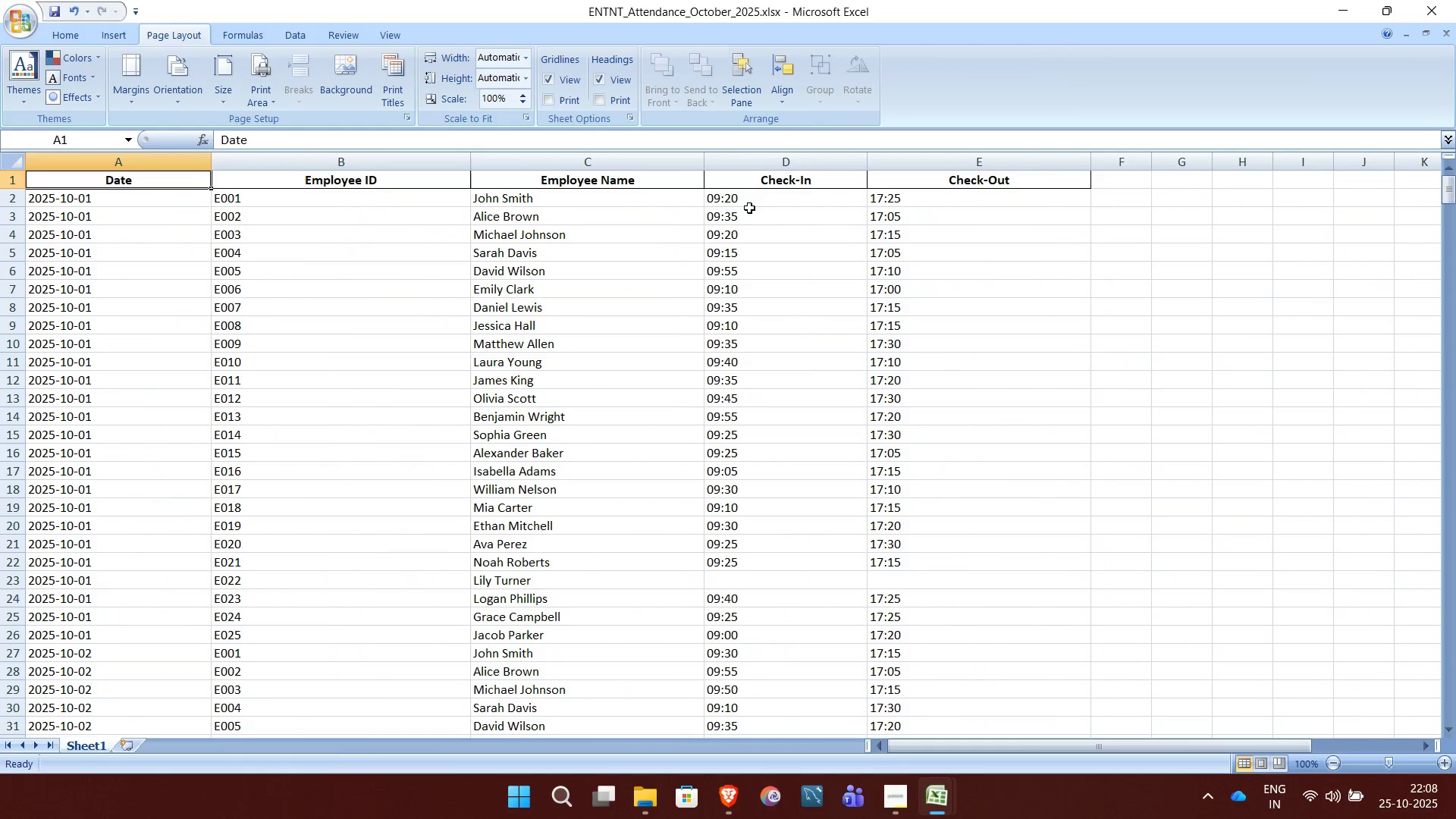 
left_click([752, 196])
 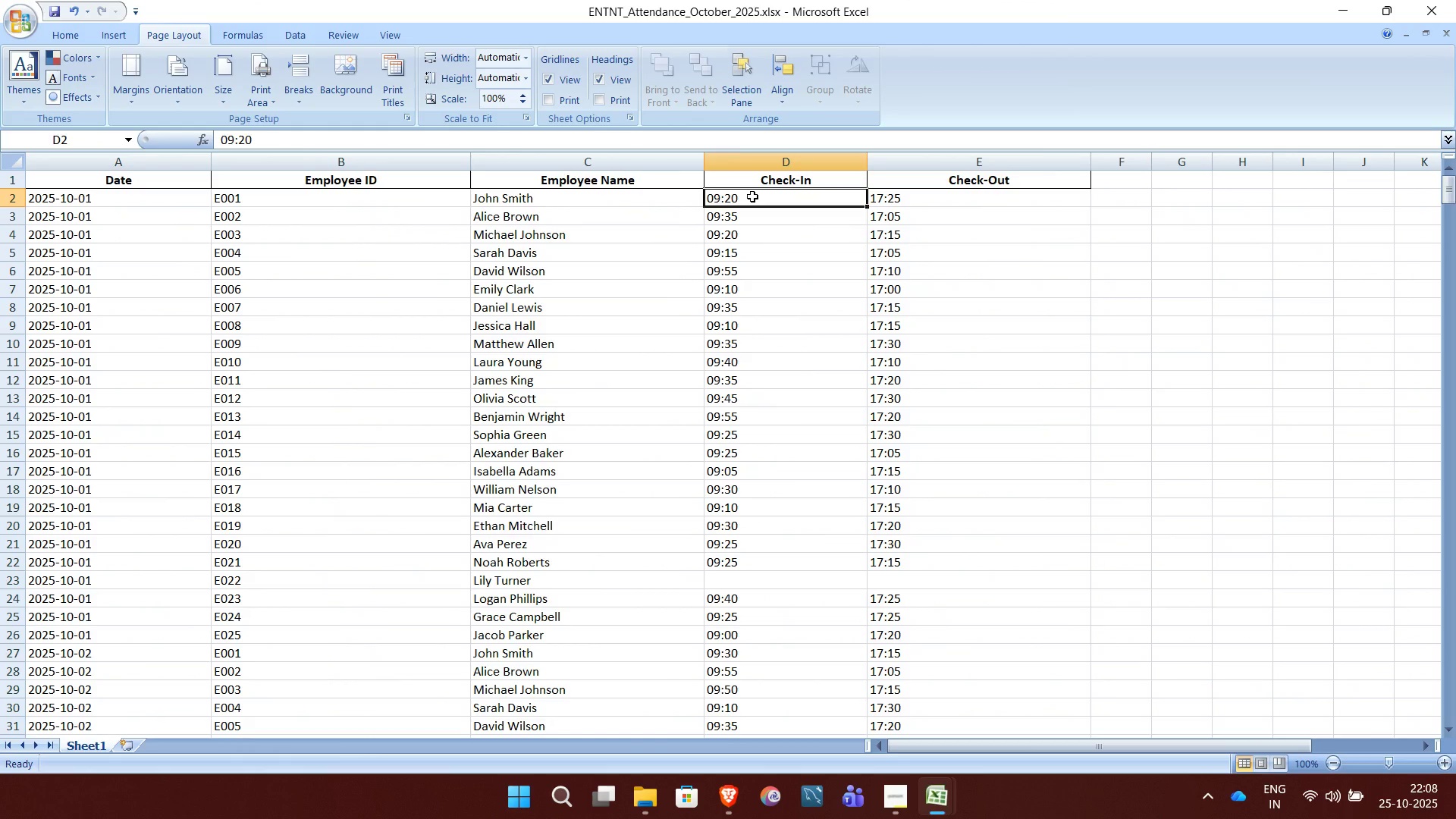 
key(Control+Shift+ArrowDown)
 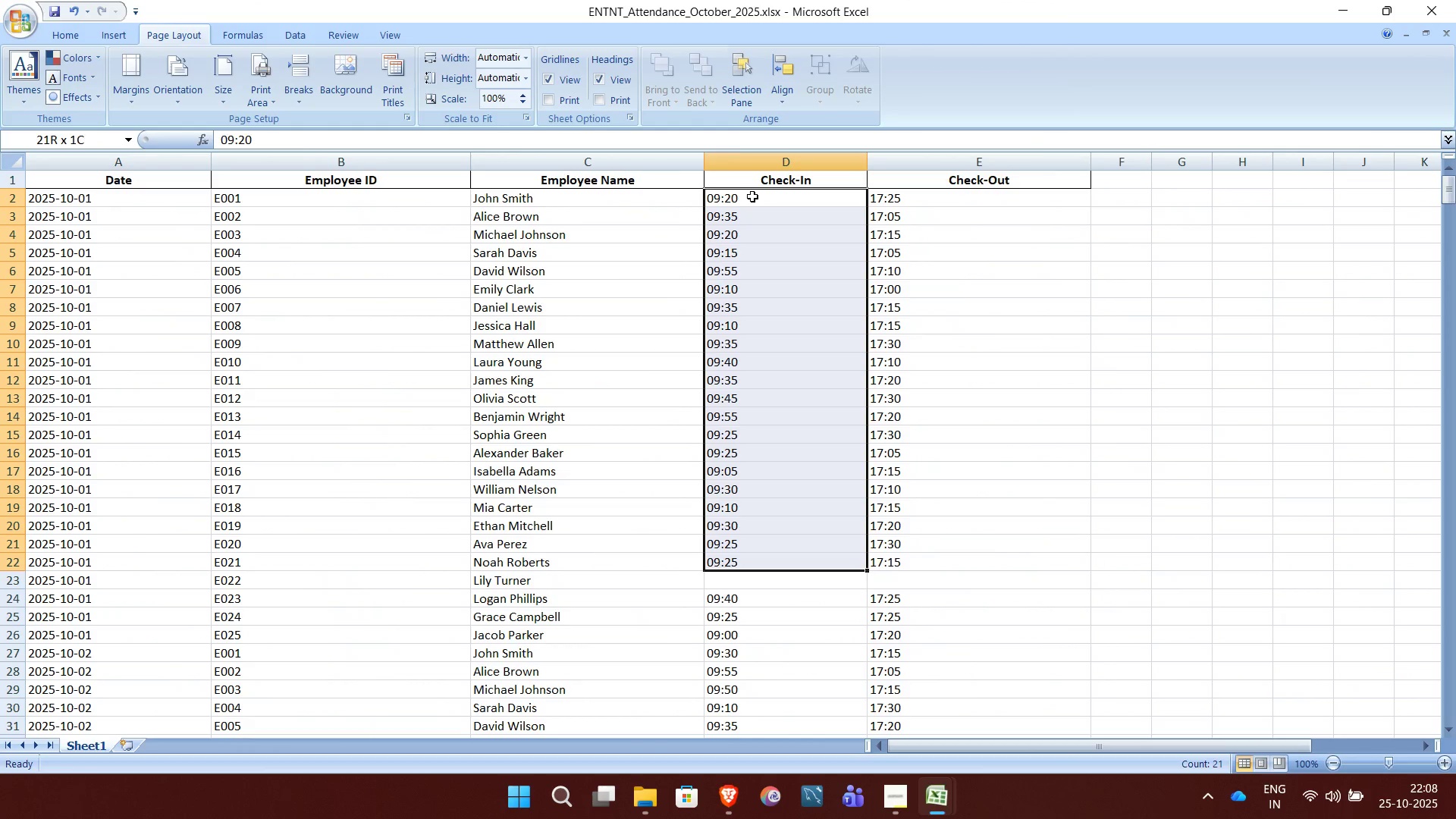 
key(Control+Shift+ArrowDown)
 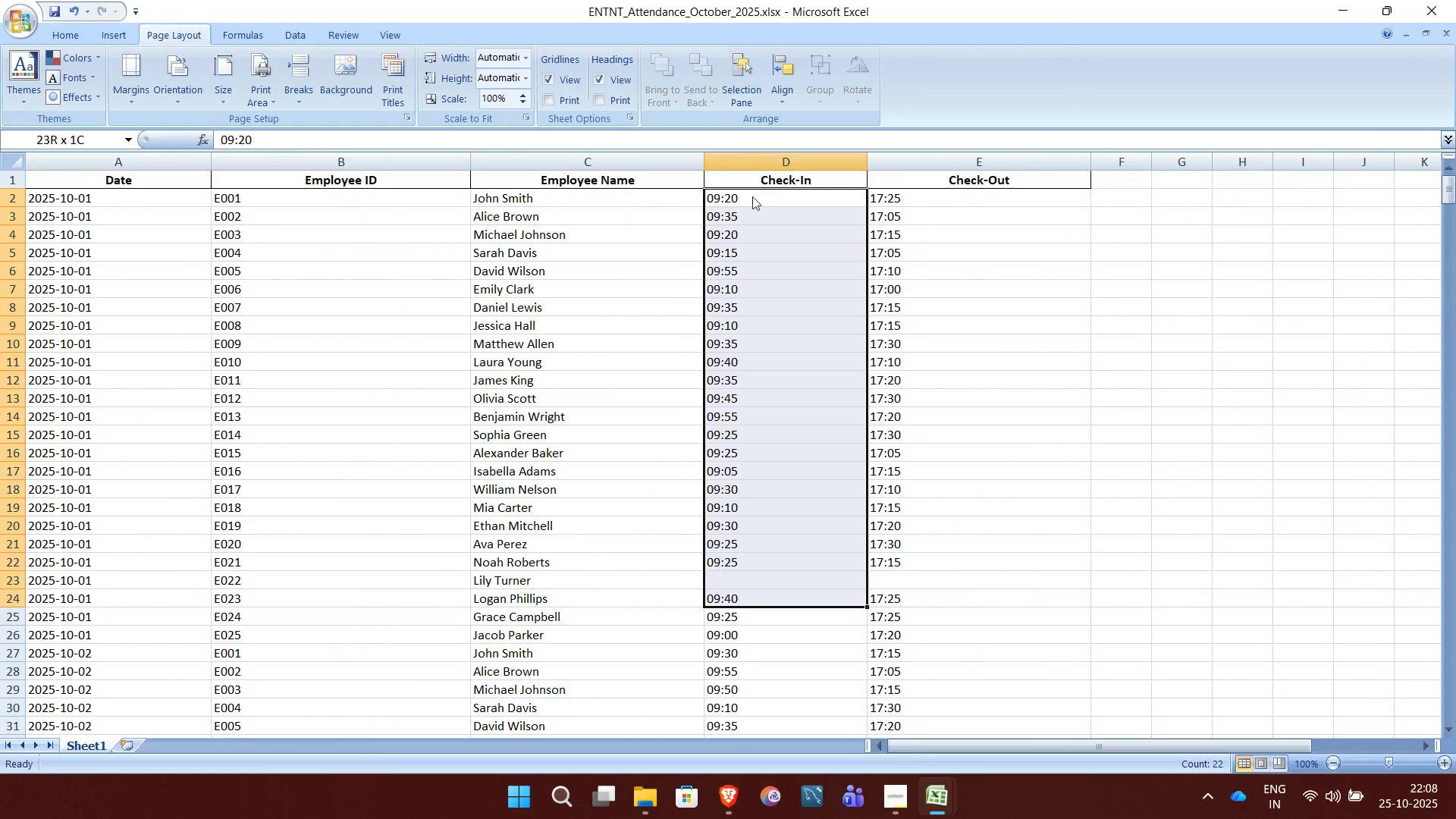 
key(Control+Shift+ArrowDown)
 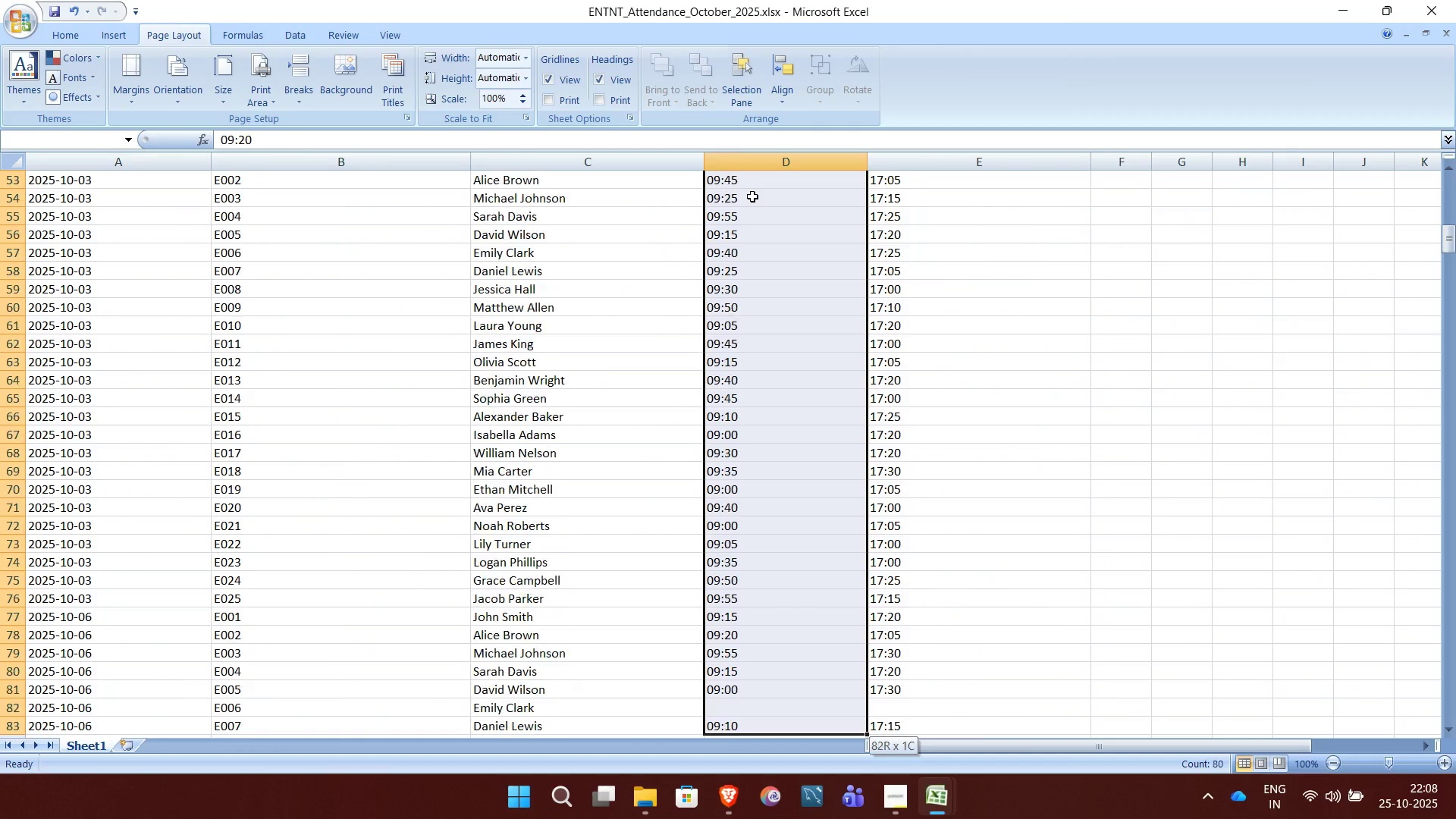 
key(Control+Shift+ArrowDown)
 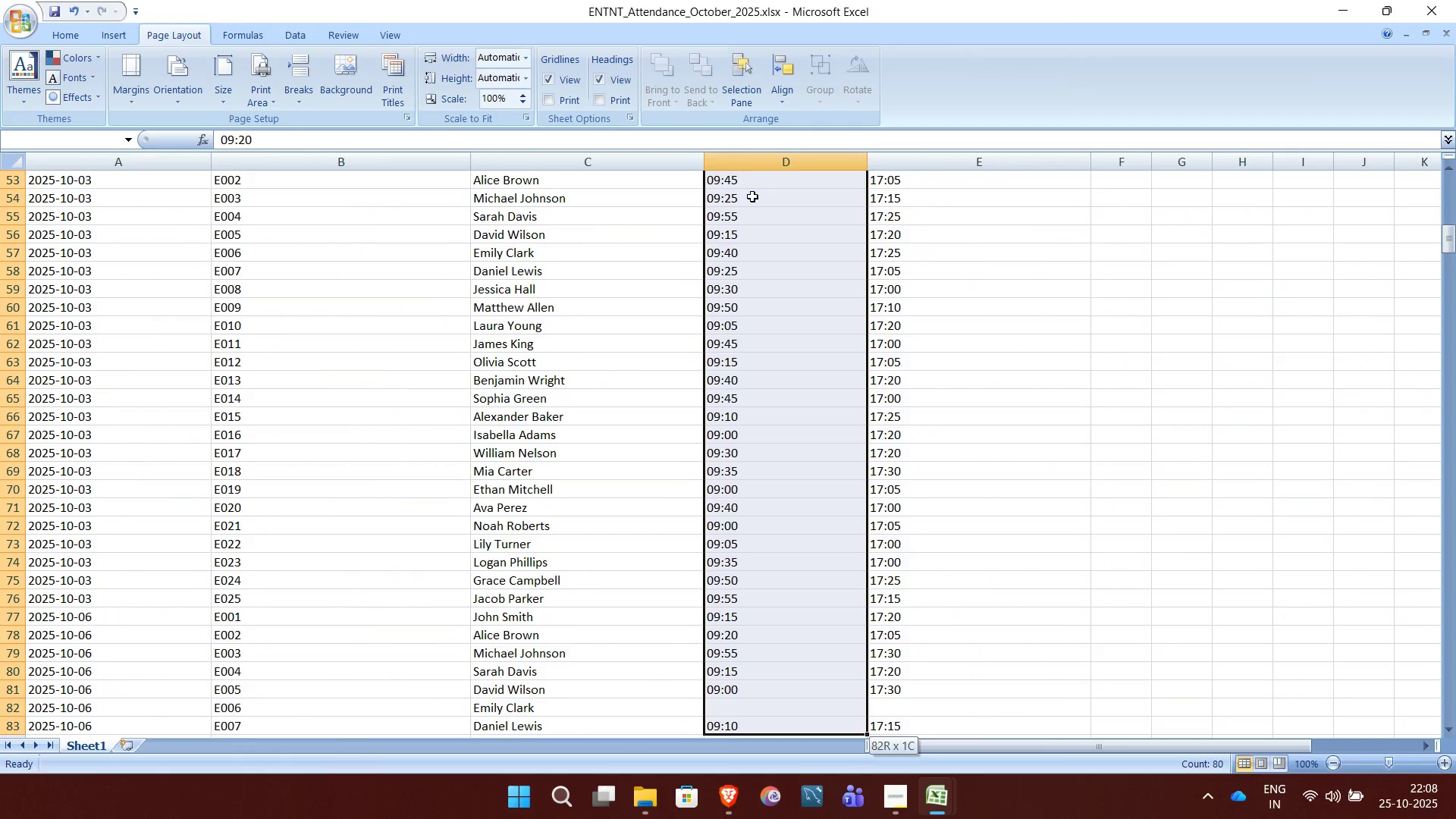 
key(Control+Shift+ArrowDown)
 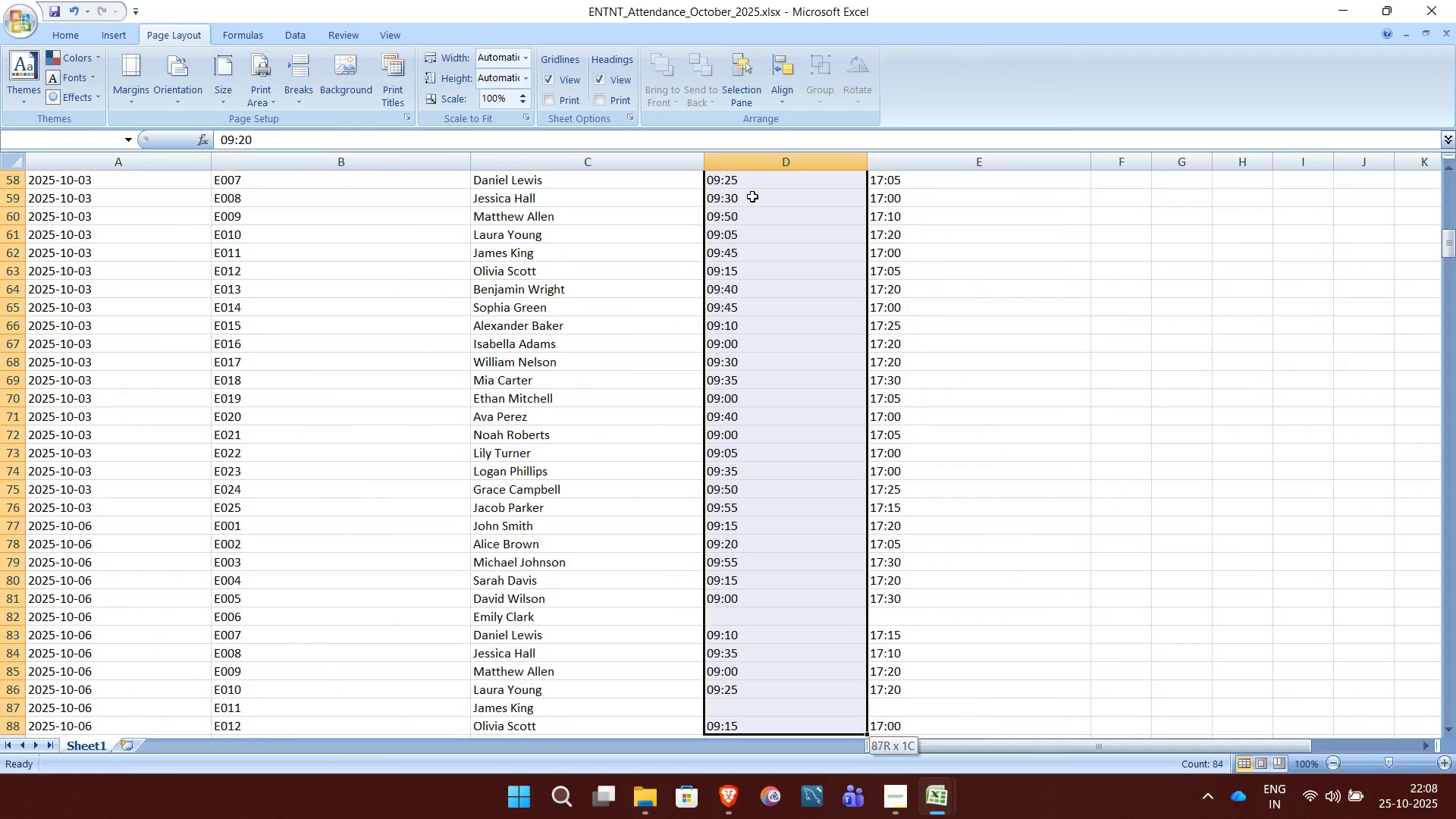 
key(Control+Shift+ArrowDown)
 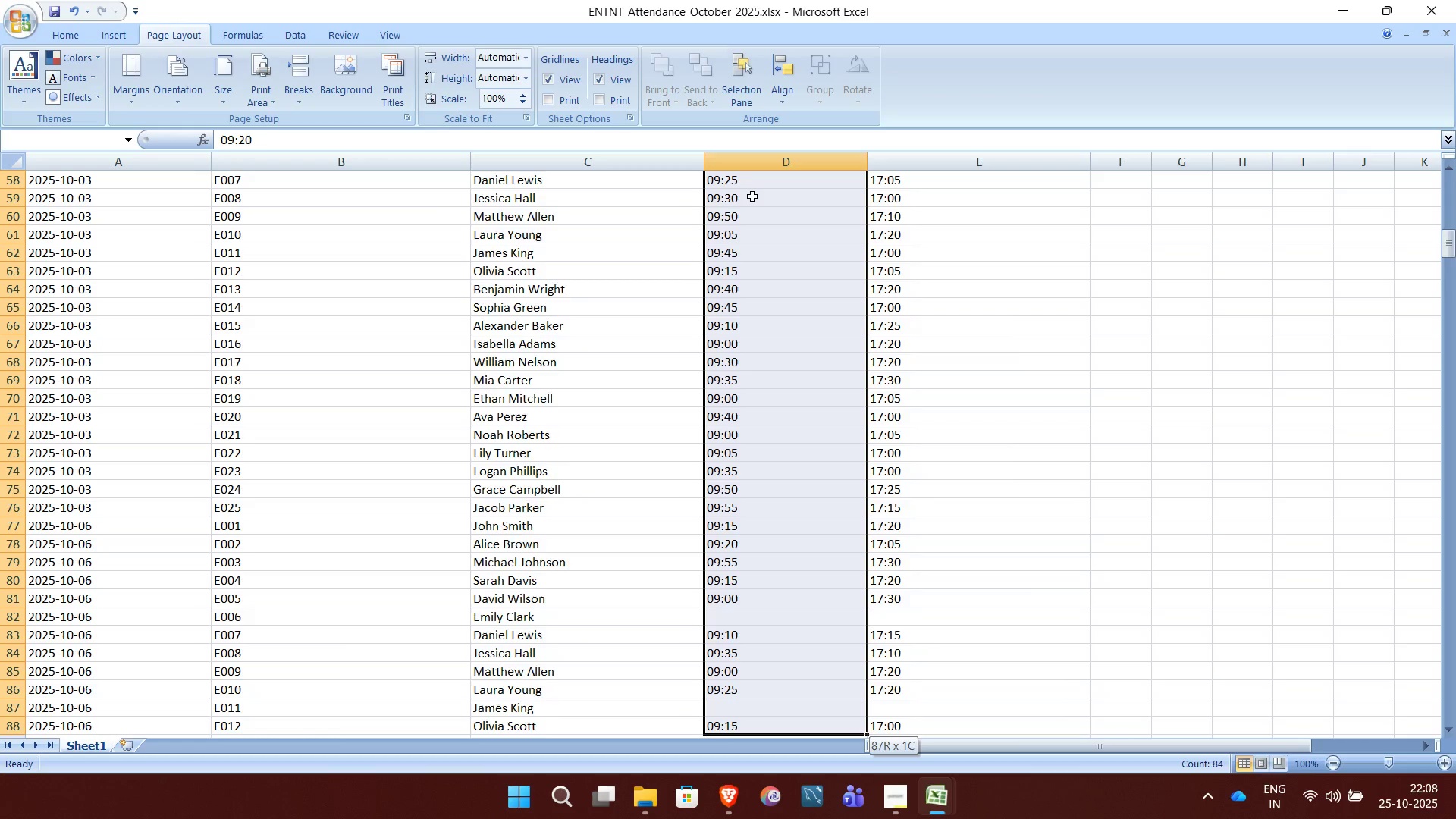 
key(Control+Shift+ArrowDown)
 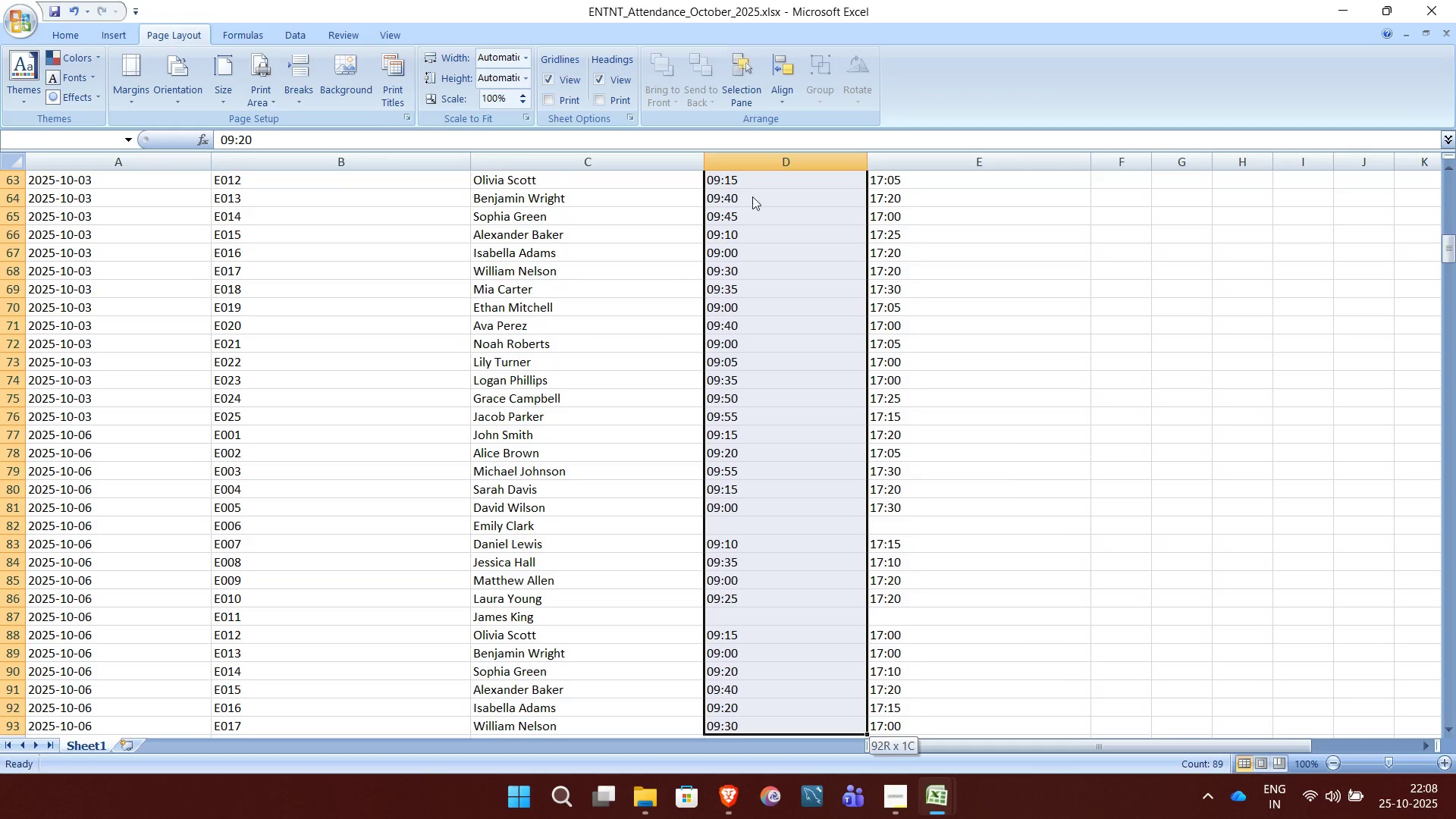 
key(Control+Shift+ArrowDown)
 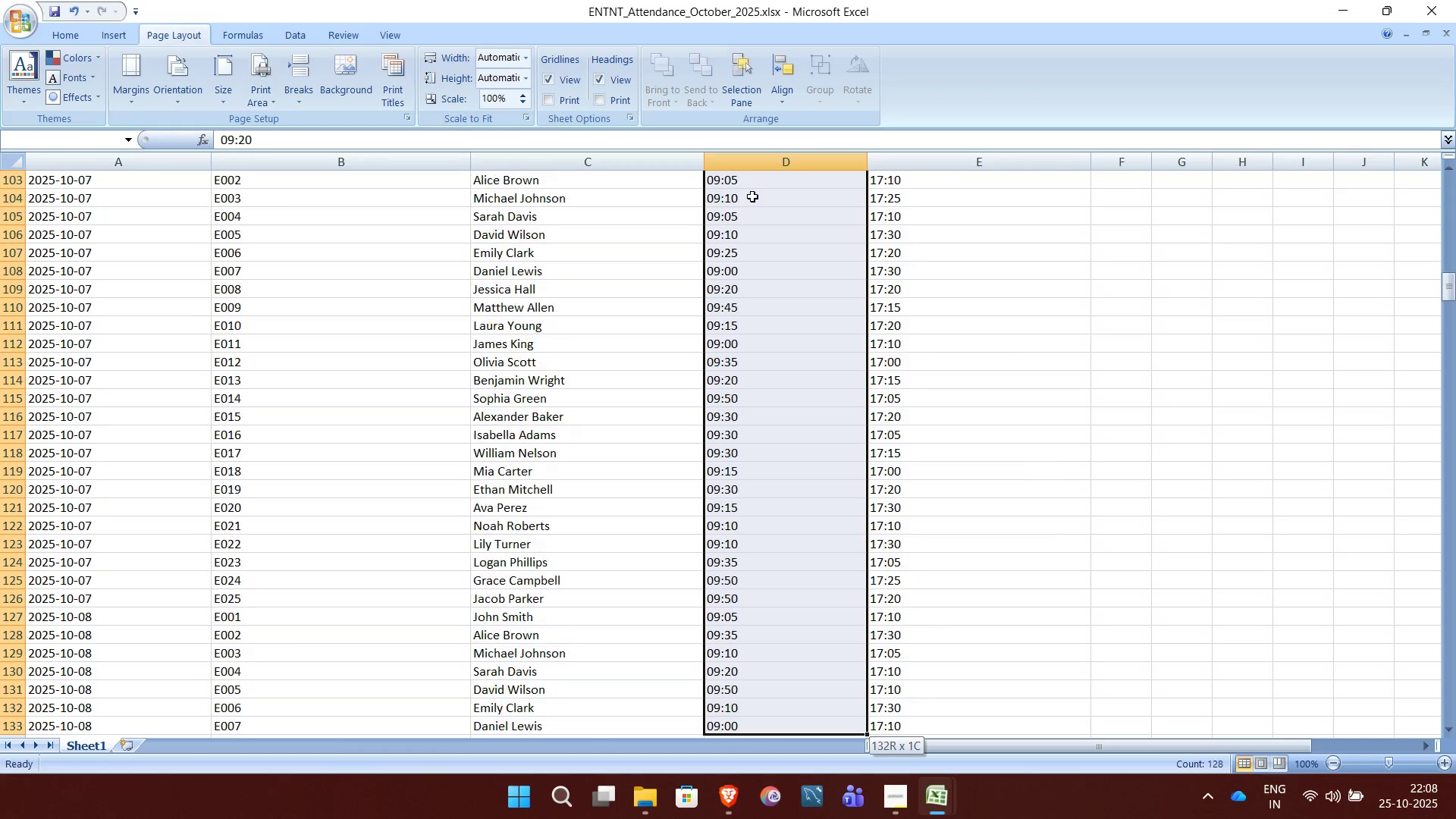 
key(Control+Shift+ArrowDown)
 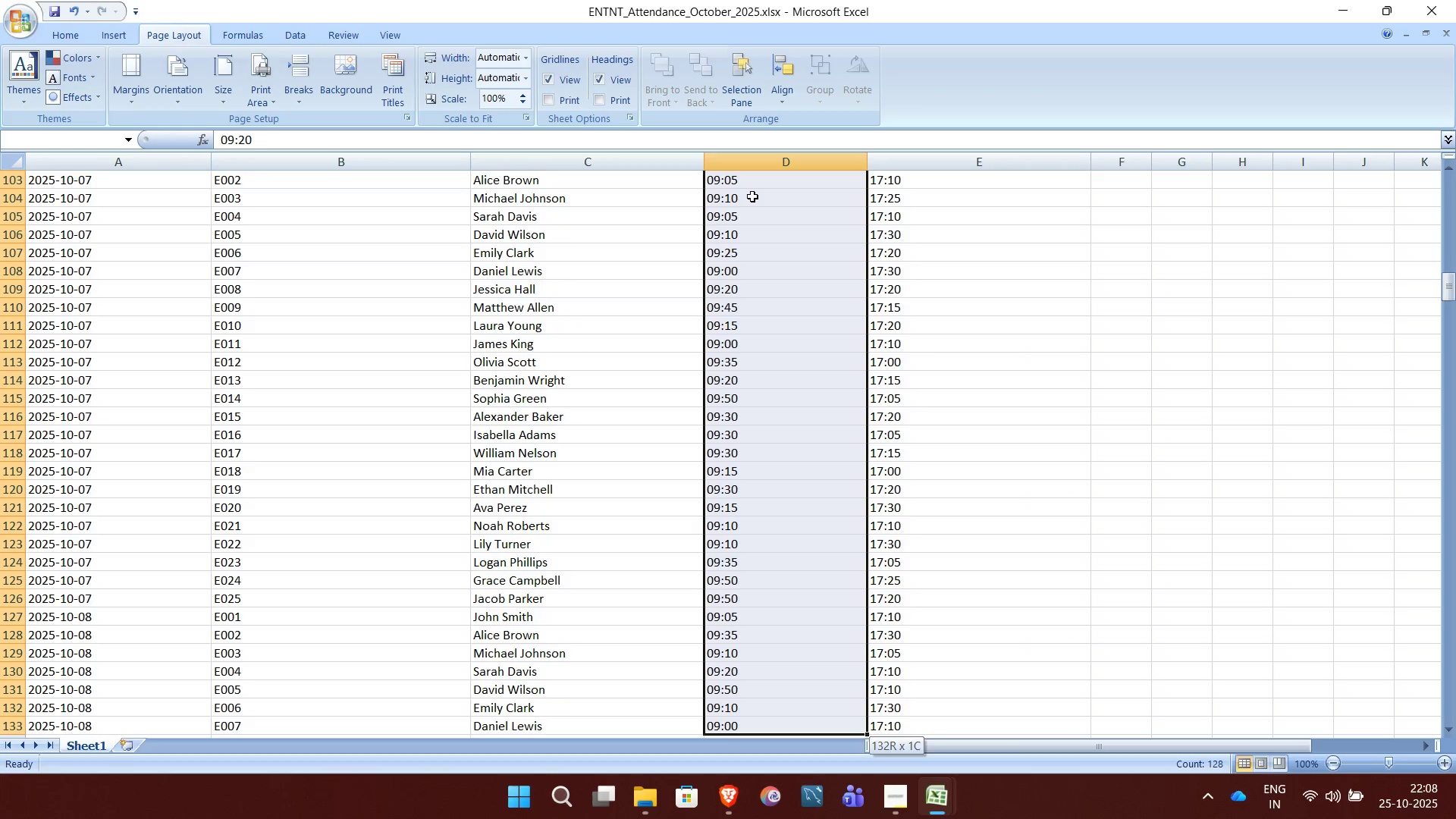 
key(Control+Shift+ArrowDown)
 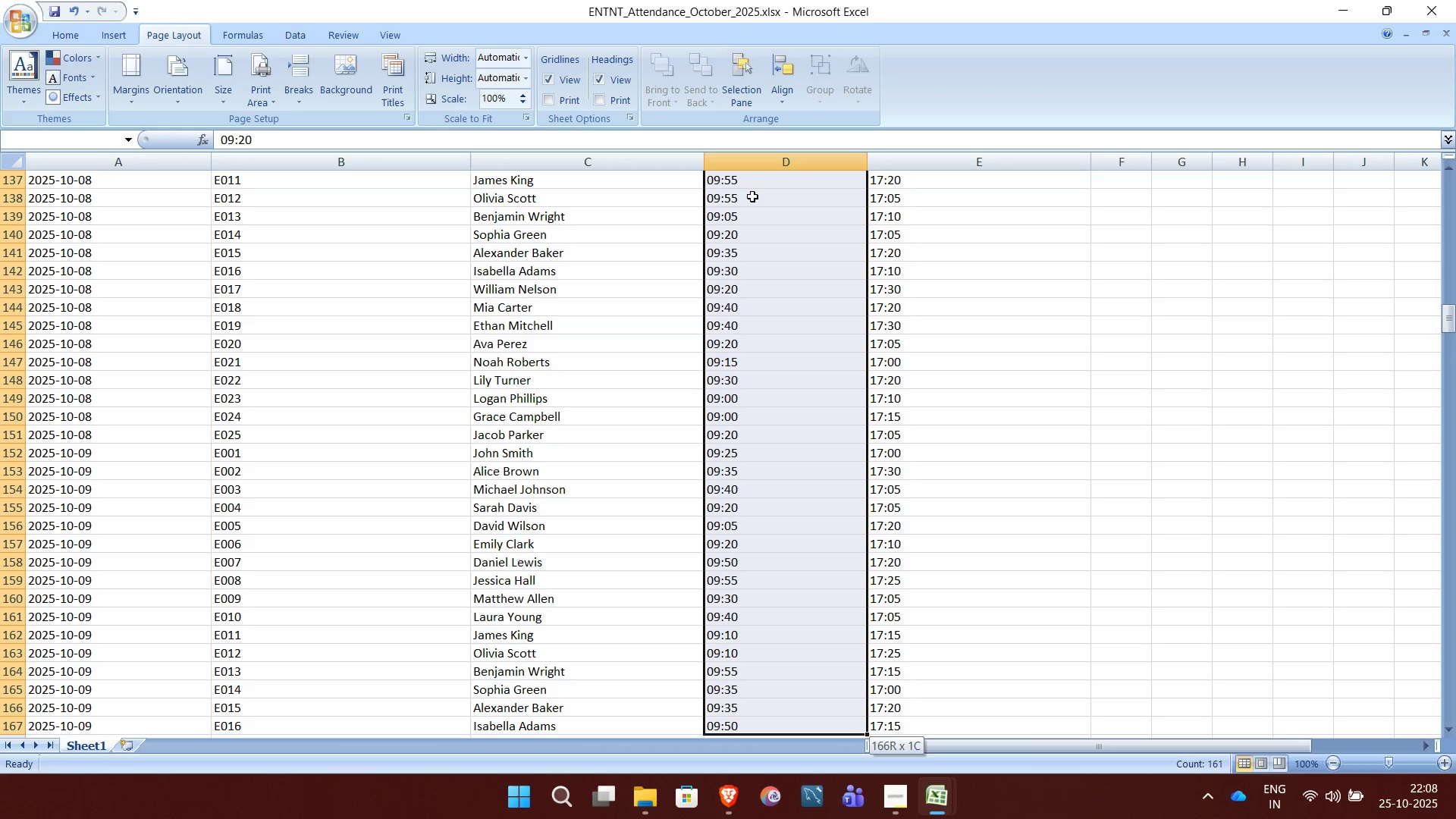 
key(Control+Shift+ArrowDown)
 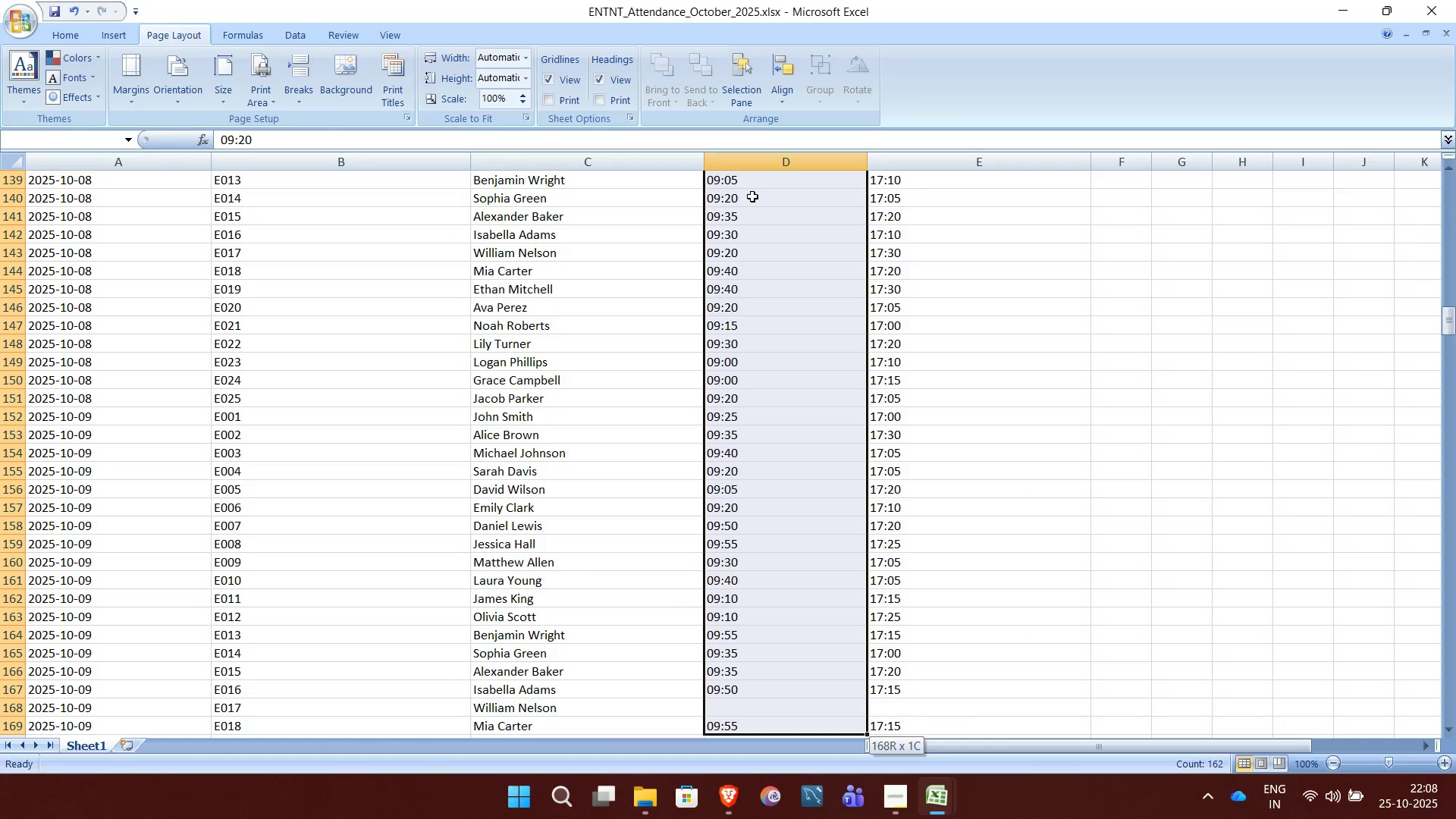 
key(Control+Shift+ArrowDown)
 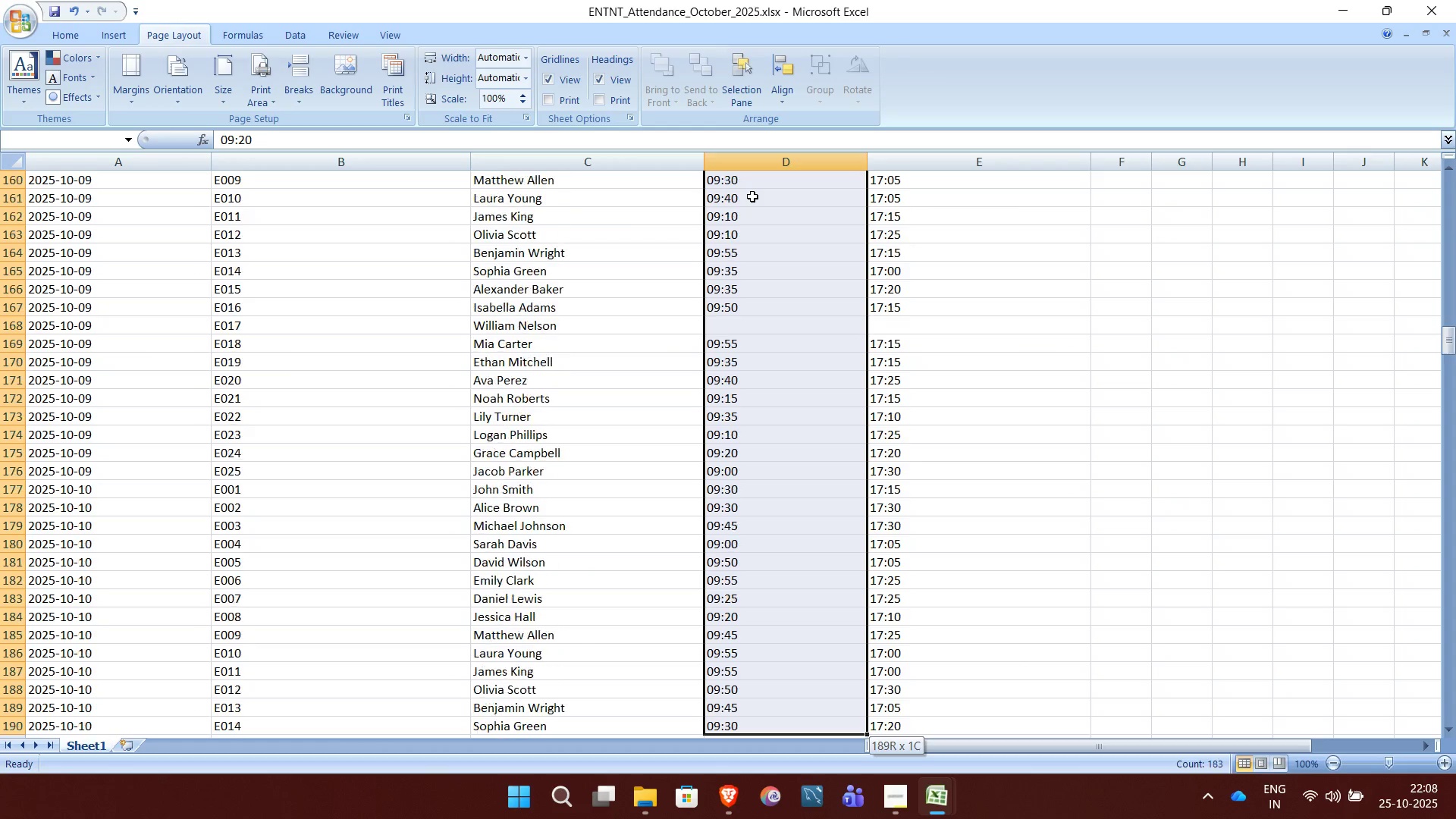 
key(Control+Shift+ArrowDown)
 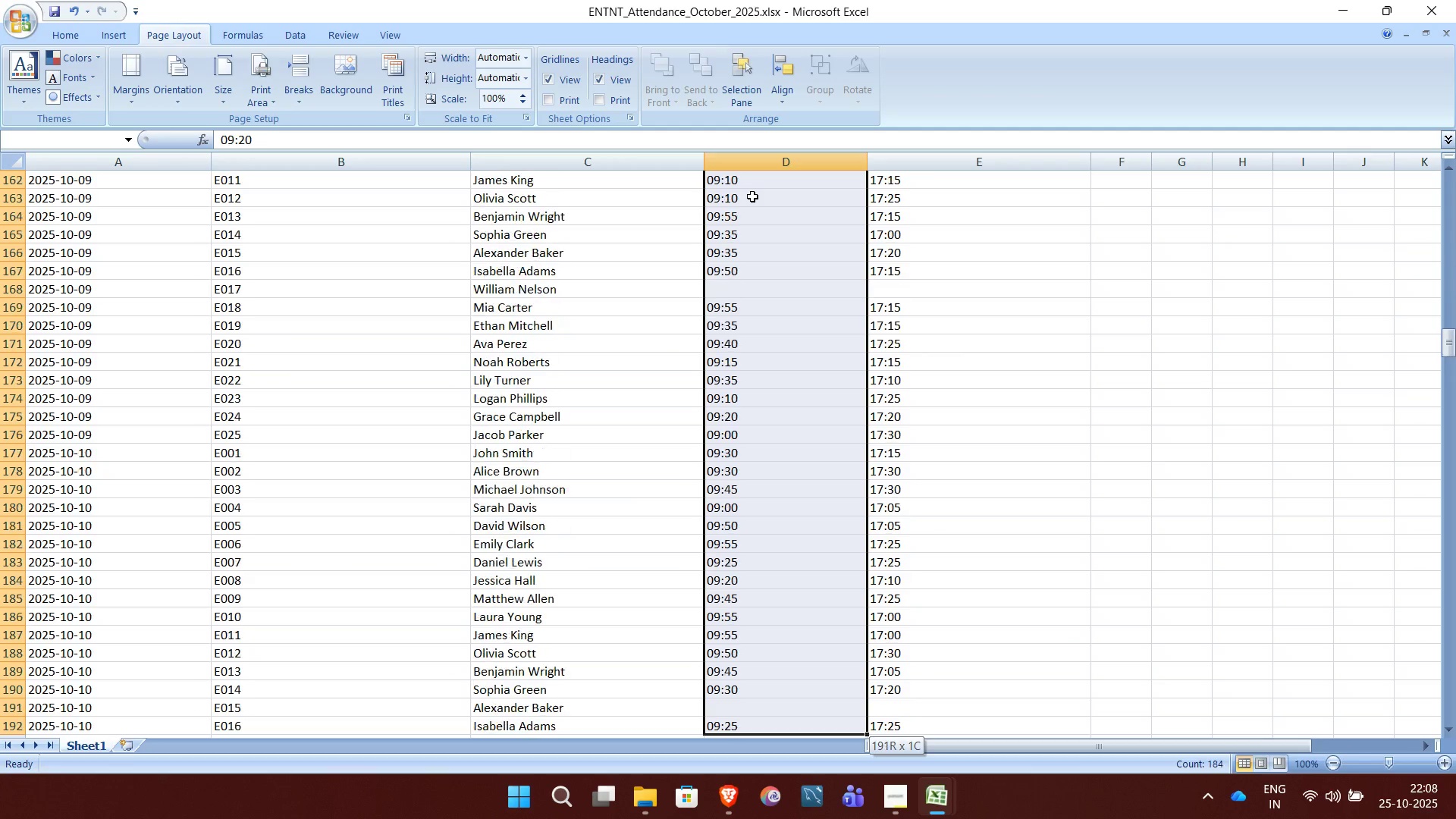 
key(Control+Shift+ArrowDown)
 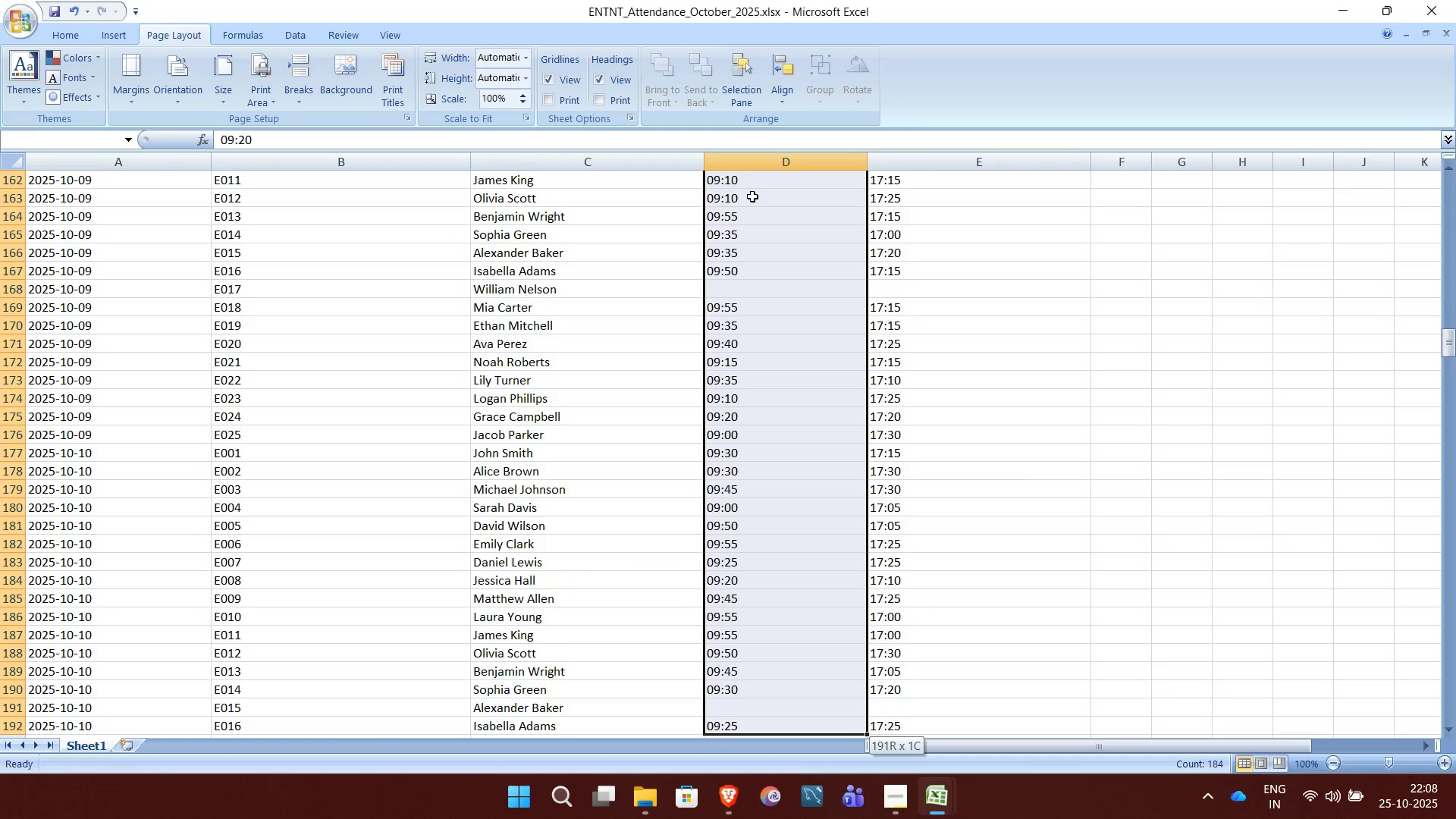 
key(Control+Shift+ArrowDown)
 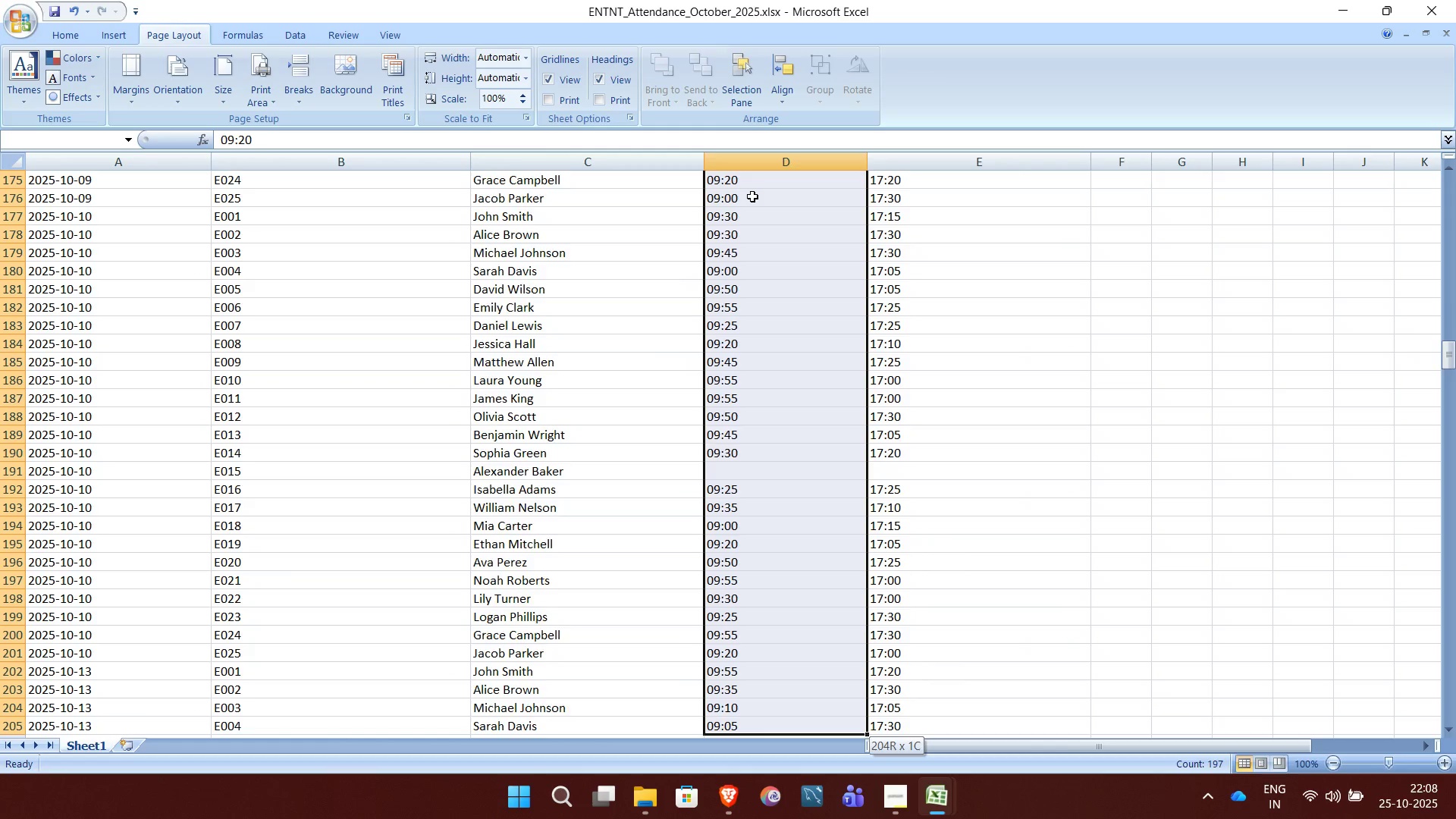 
key(Control+Shift+ArrowDown)
 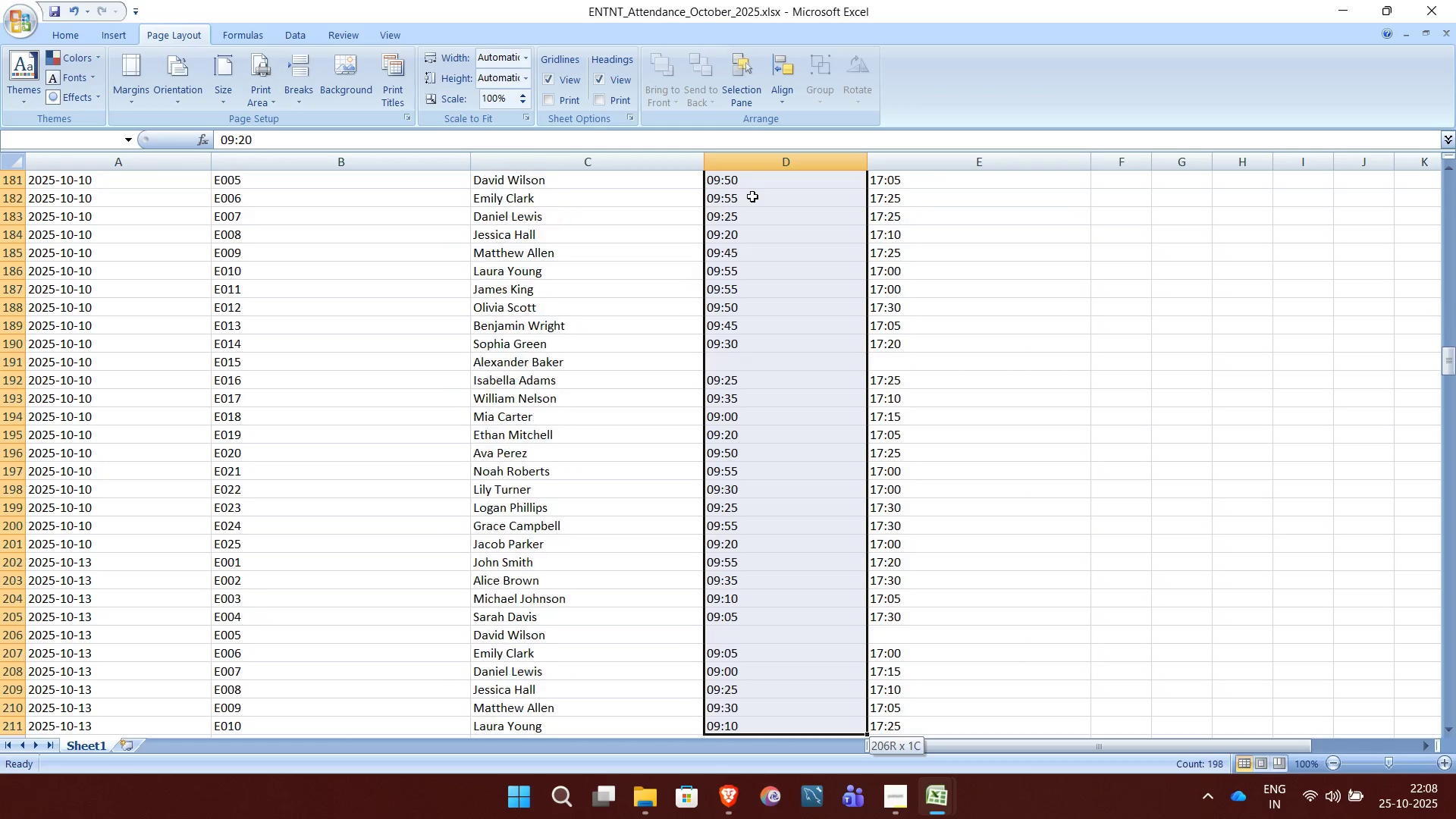 
key(Control+Shift+ArrowDown)
 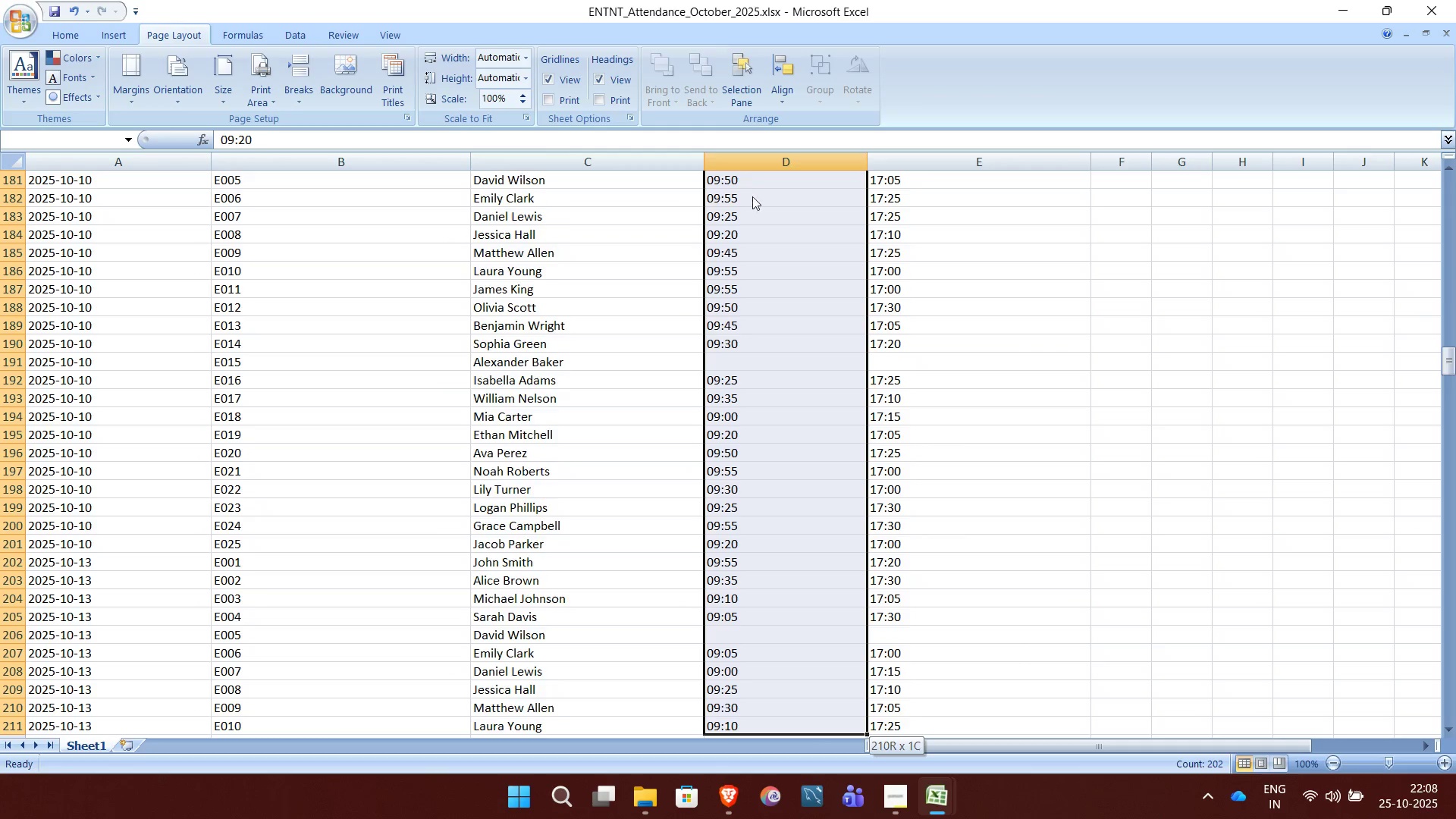 
key(Control+Shift+ArrowDown)
 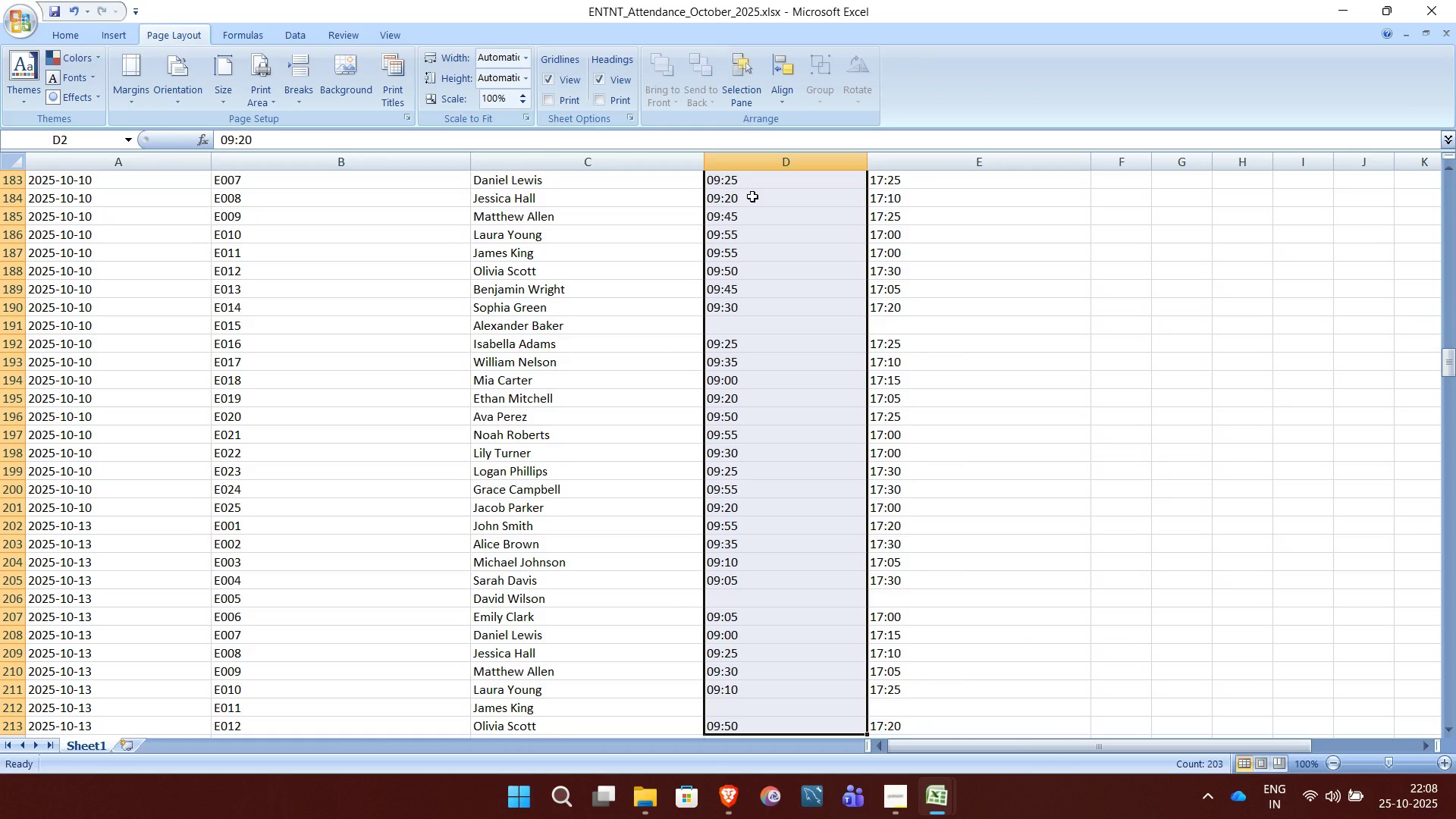 
hold_key(key=ArrowDown, duration=1.52)
 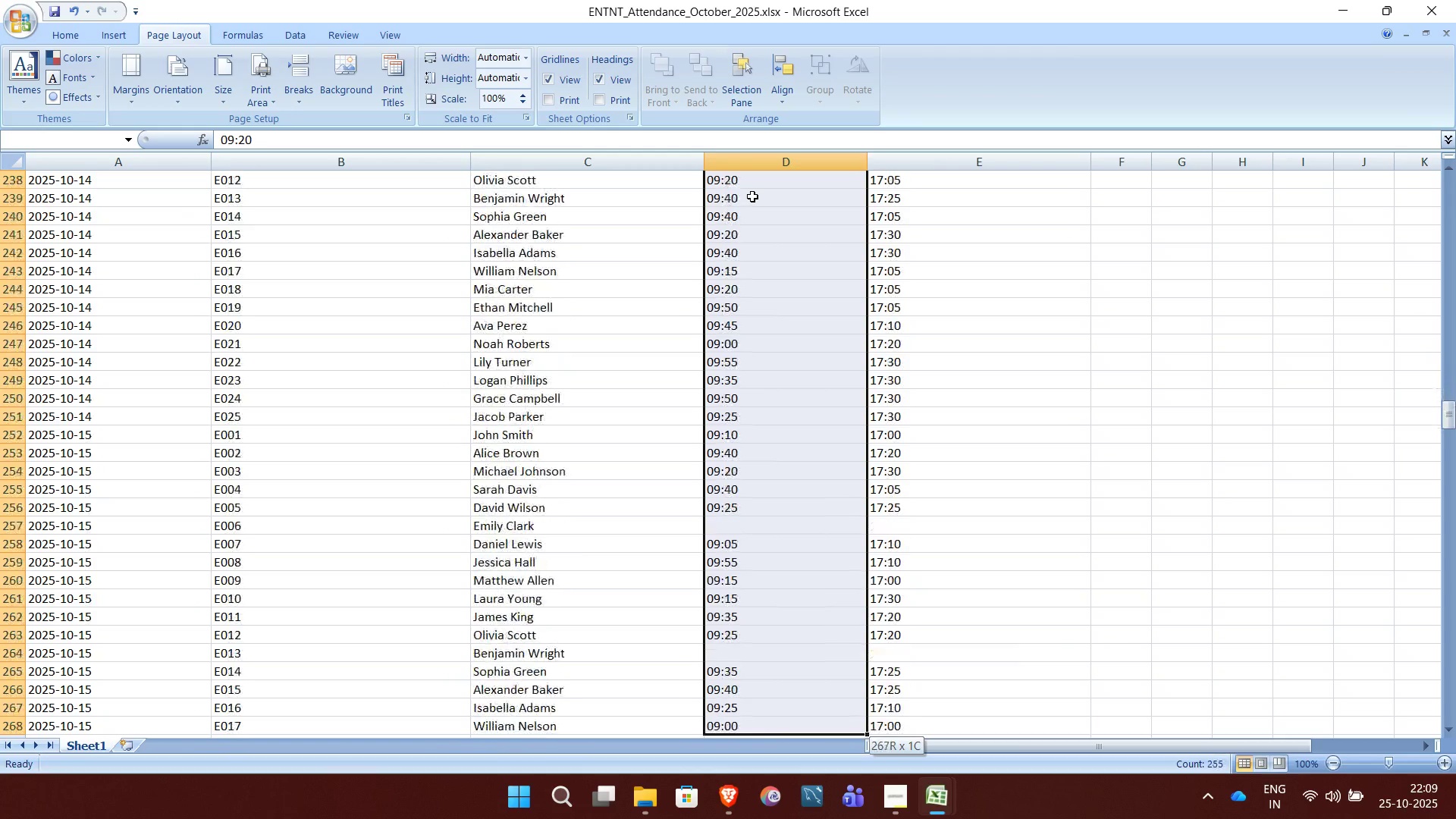 
hold_key(key=ArrowDown, duration=1.5)
 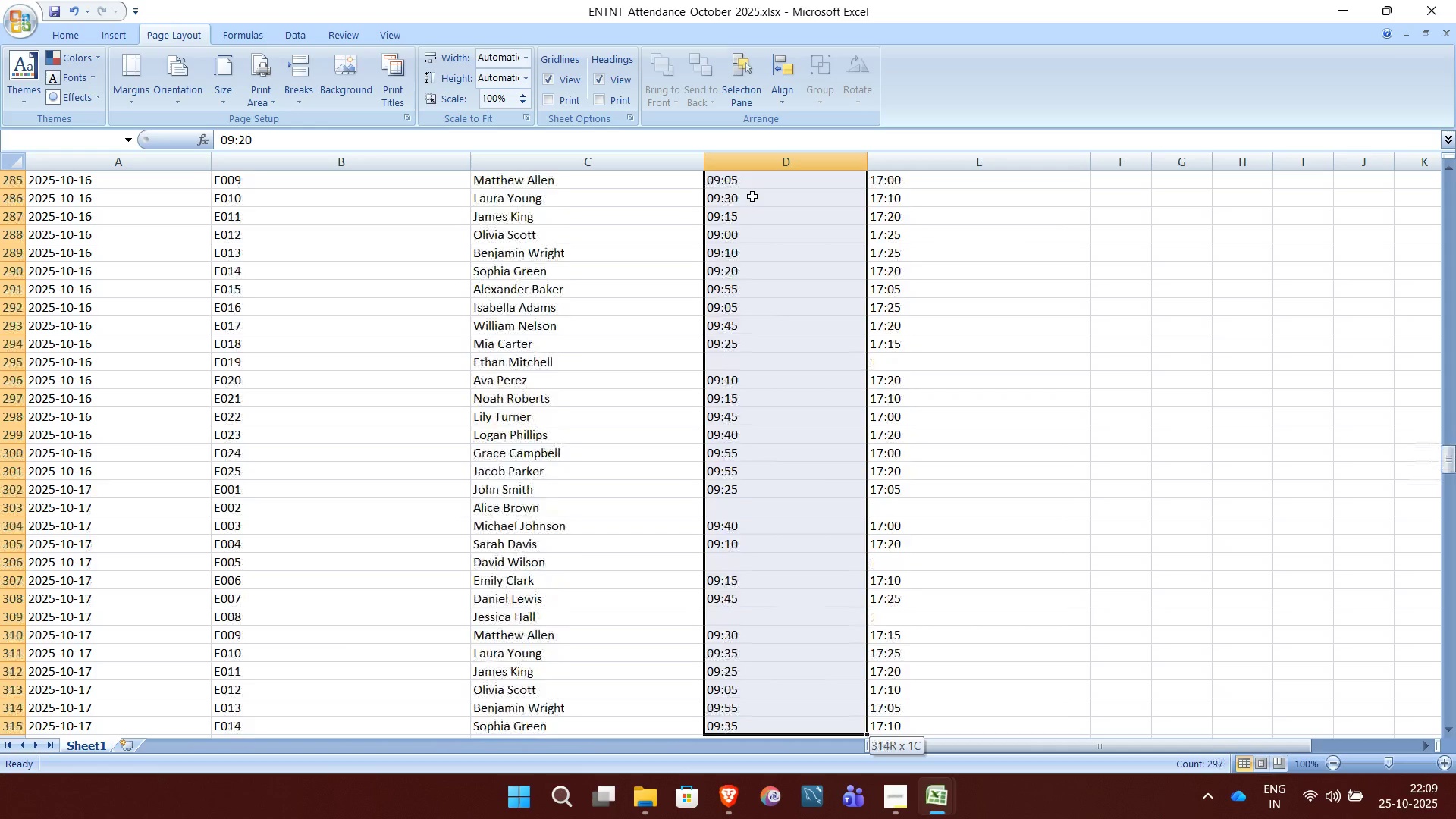 
hold_key(key=ArrowDown, duration=1.5)
 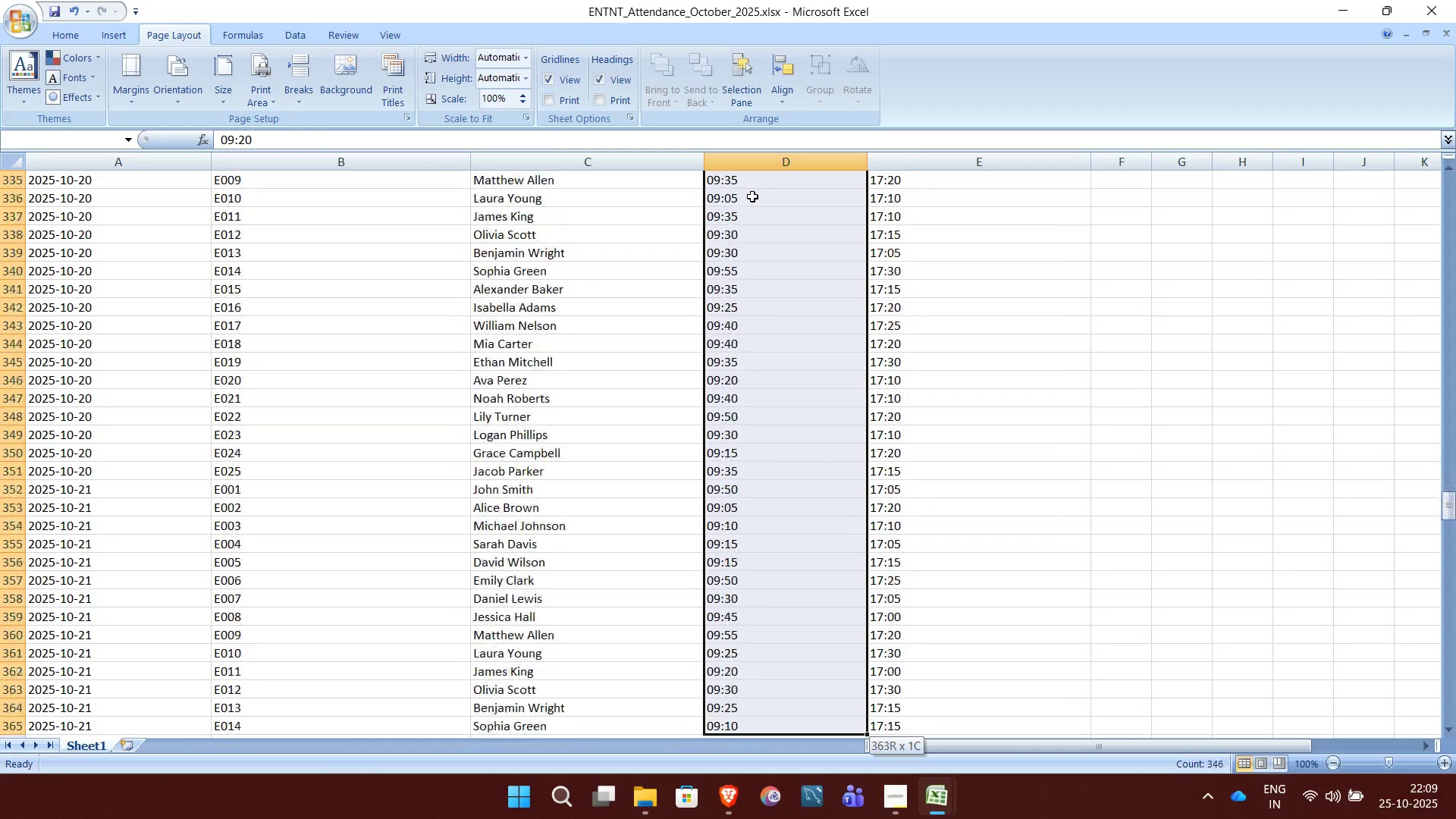 
hold_key(key=ArrowDown, duration=1.5)
 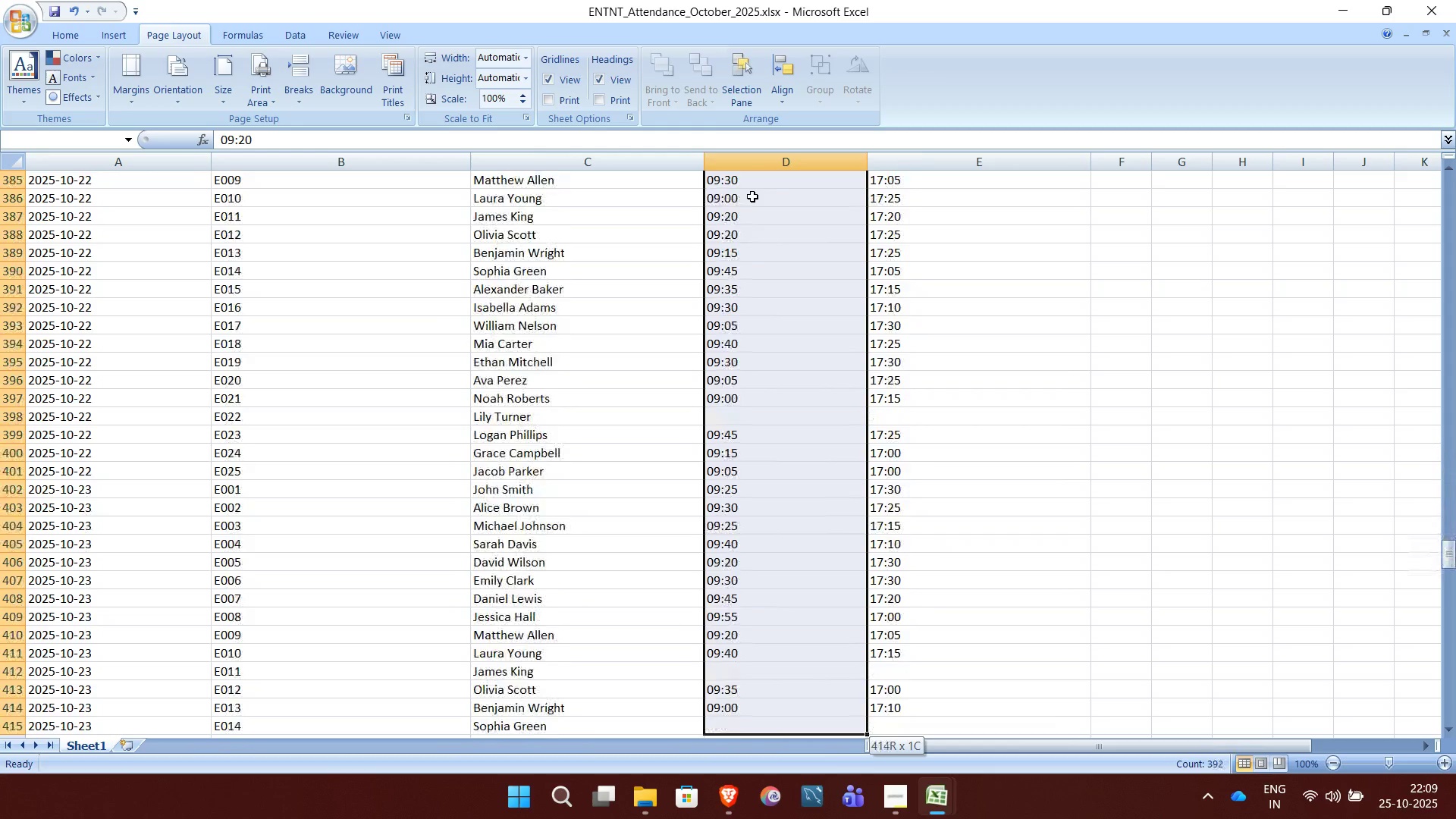 
hold_key(key=ArrowDown, duration=1.5)
 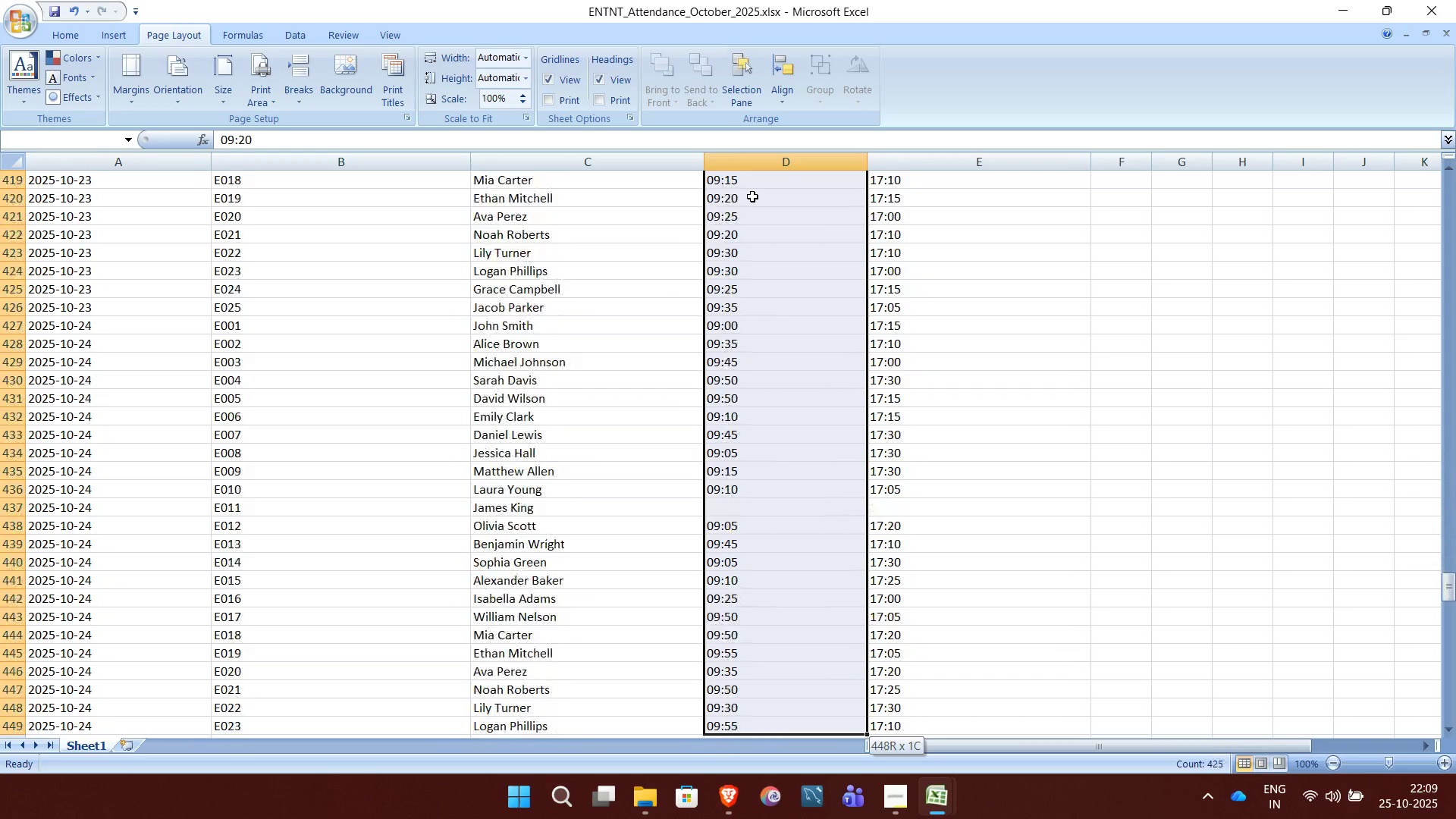 
hold_key(key=ArrowDown, duration=1.5)
 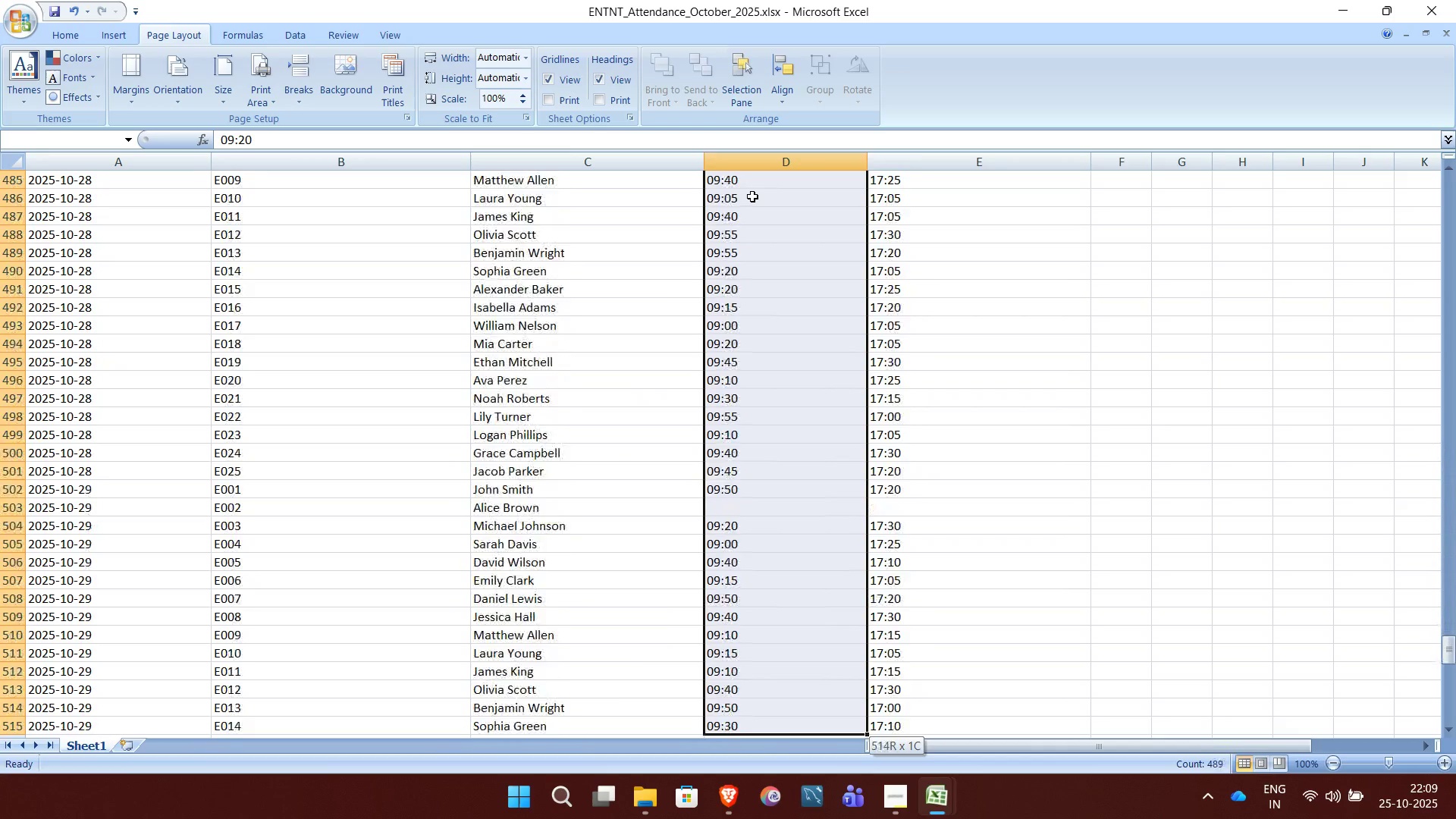 
hold_key(key=ArrowDown, duration=1.5)
 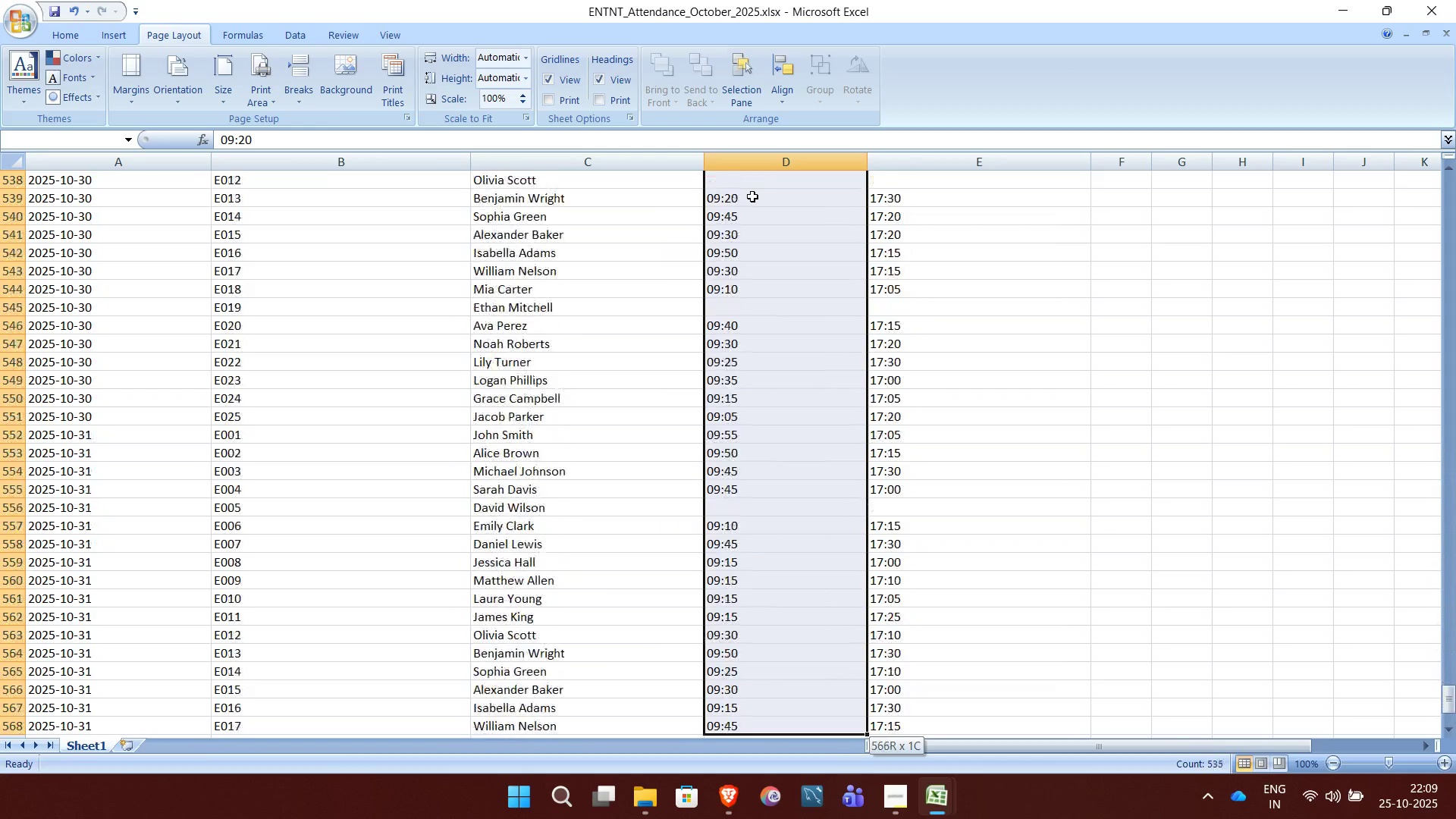 
hold_key(key=ArrowDown, duration=1.26)
 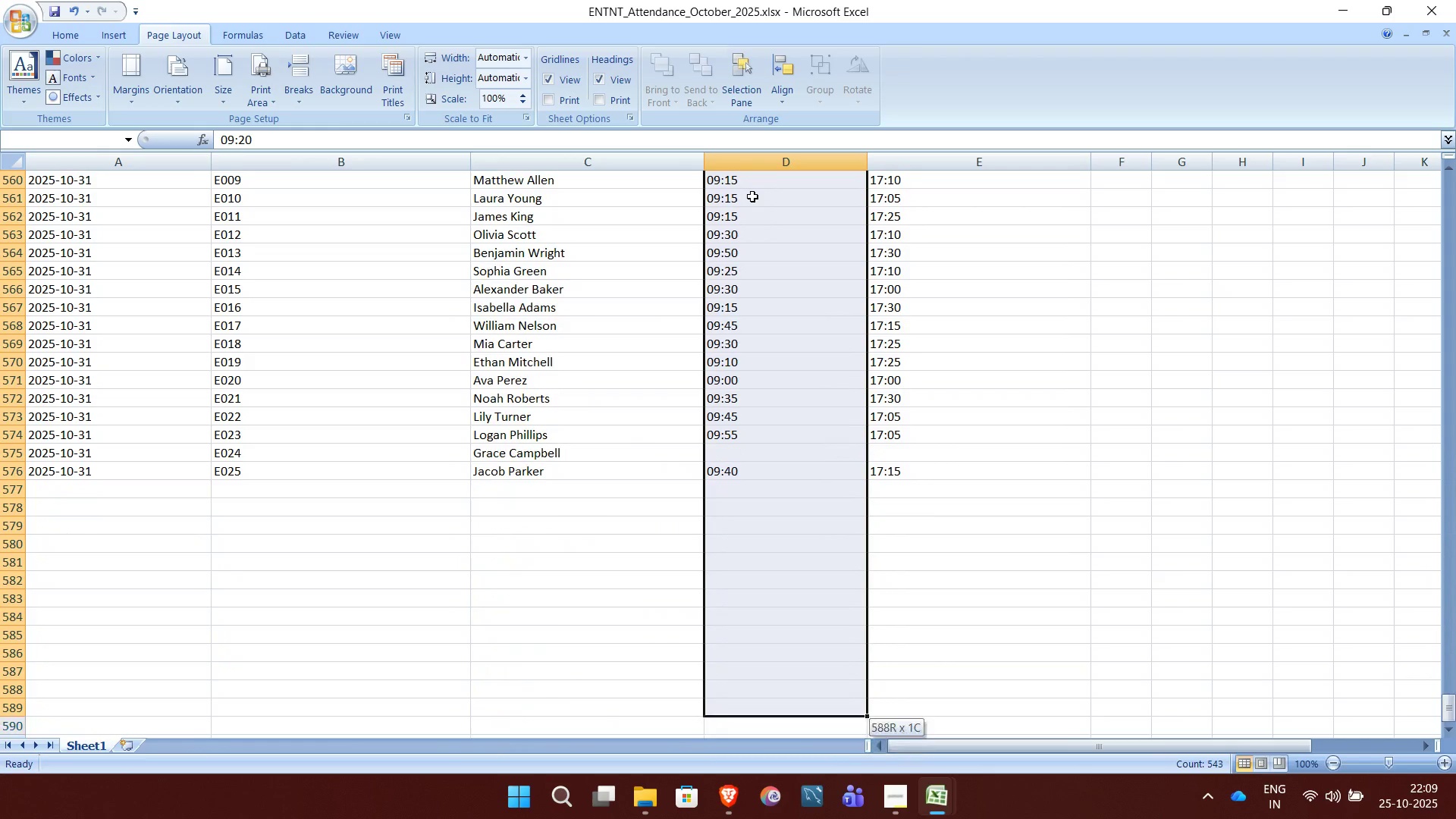 
hold_key(key=ArrowUp, duration=0.94)
 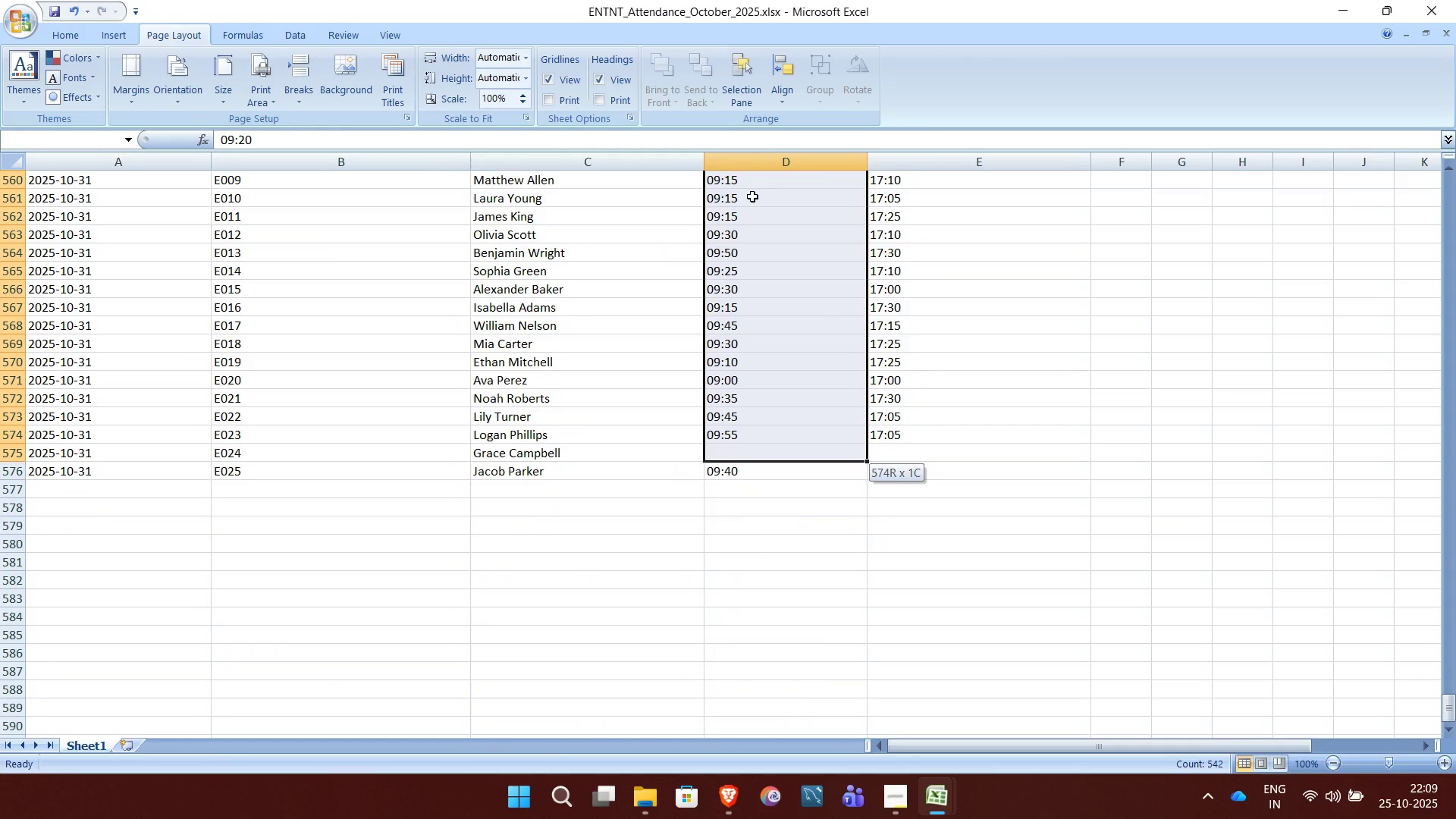 
key(Shift+ArrowDown)
 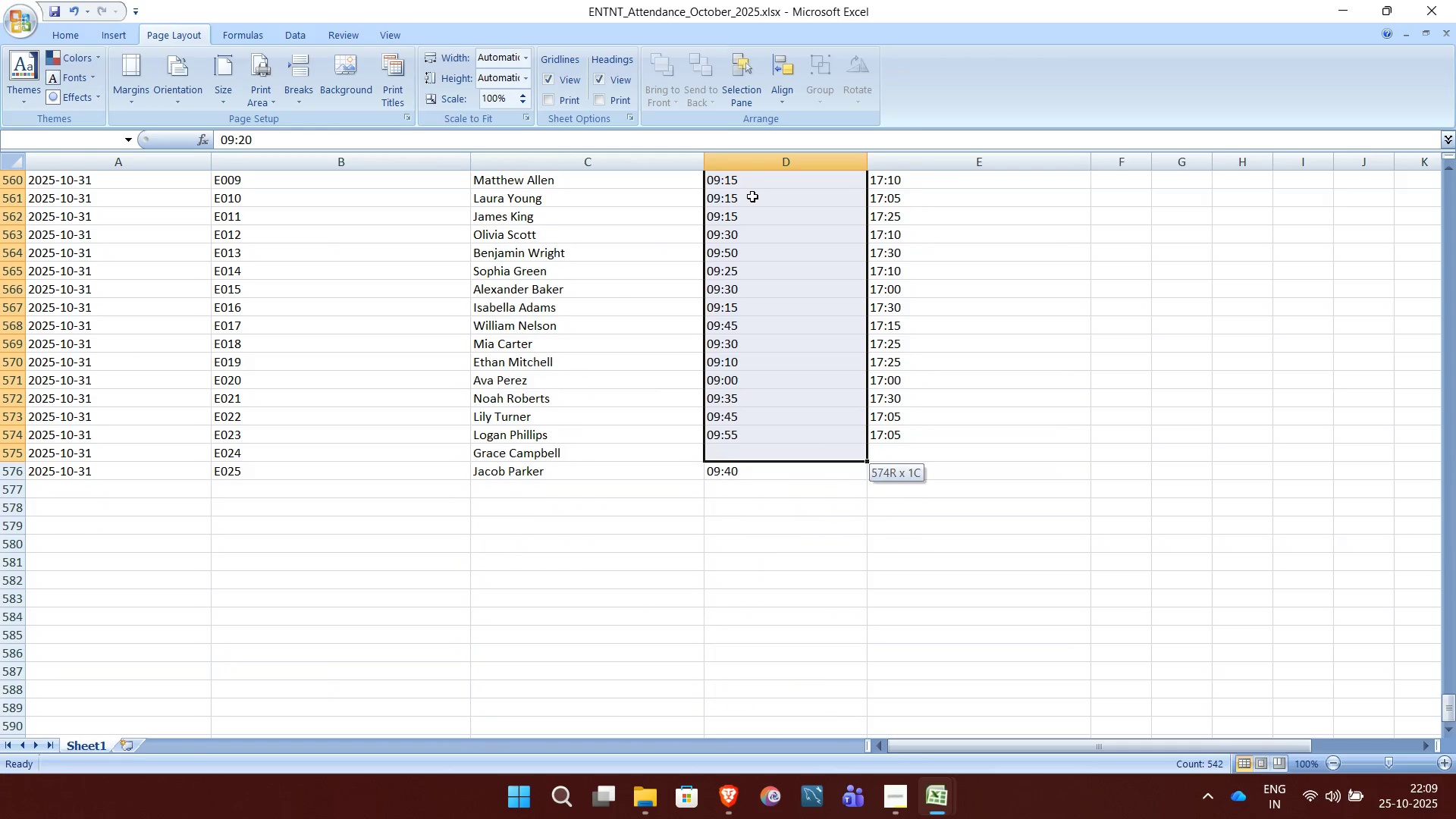 
key(Shift+ArrowDown)
 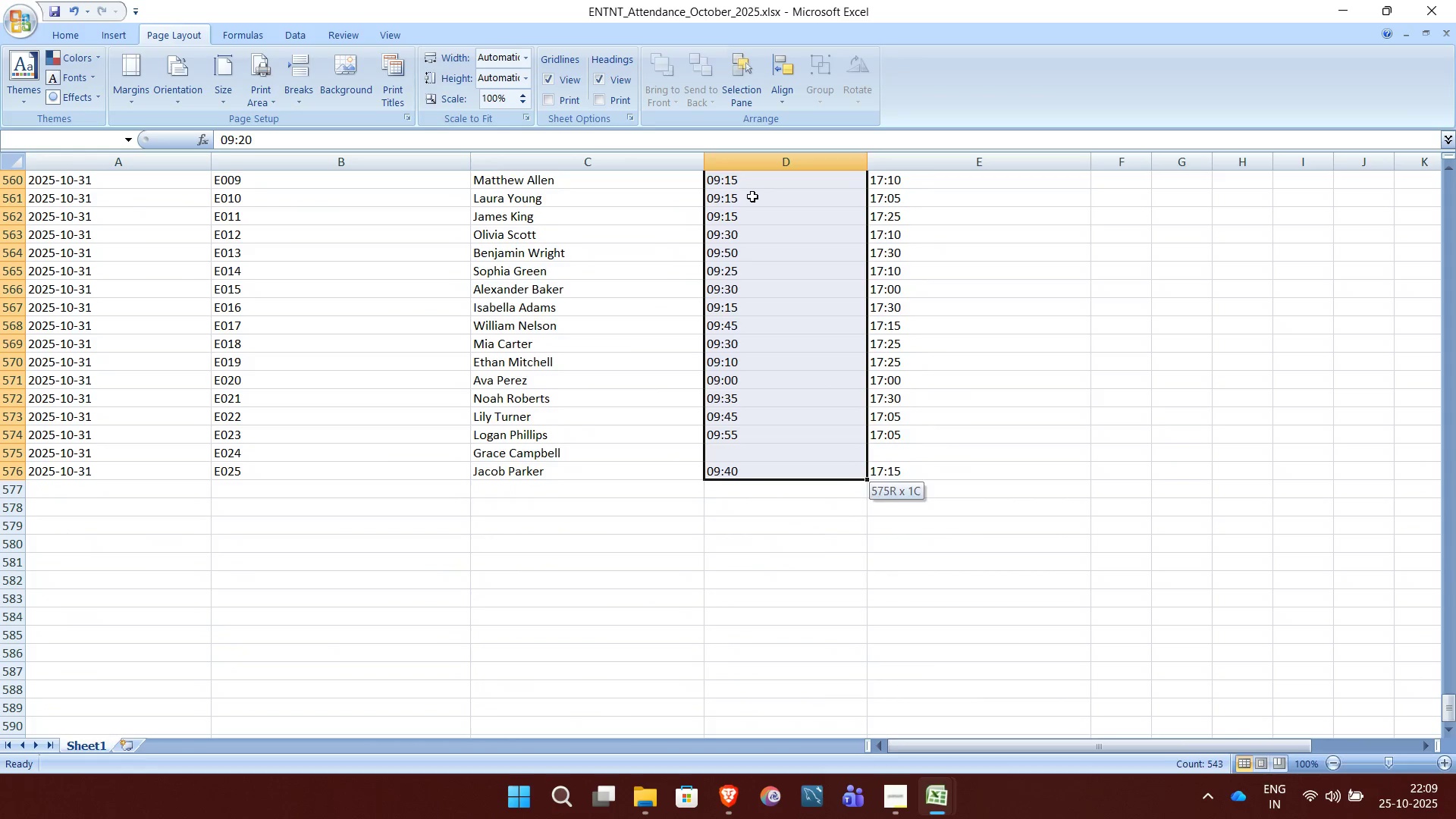 
key(Shift+ArrowRight)
 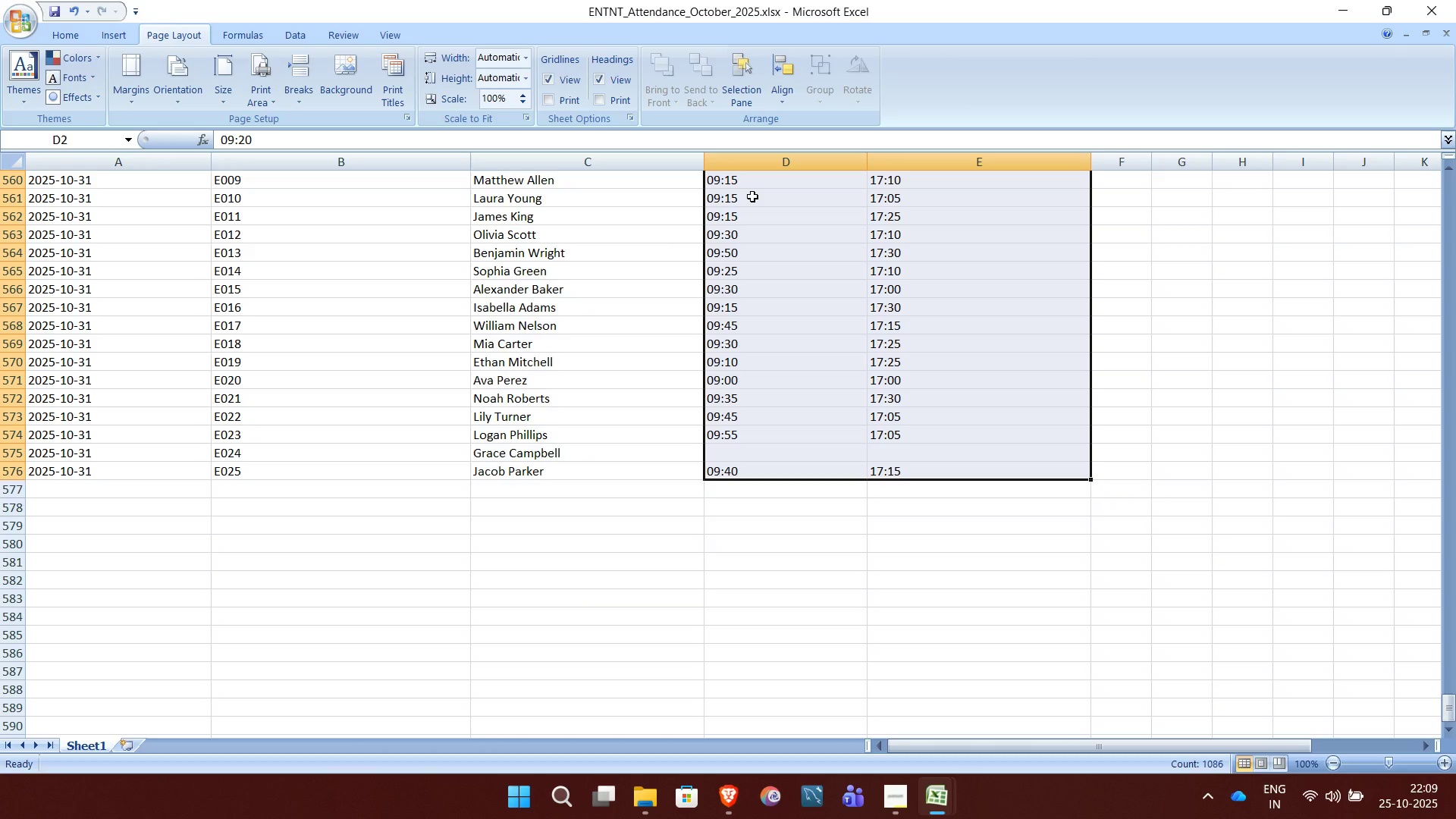 
key(Control+C)
 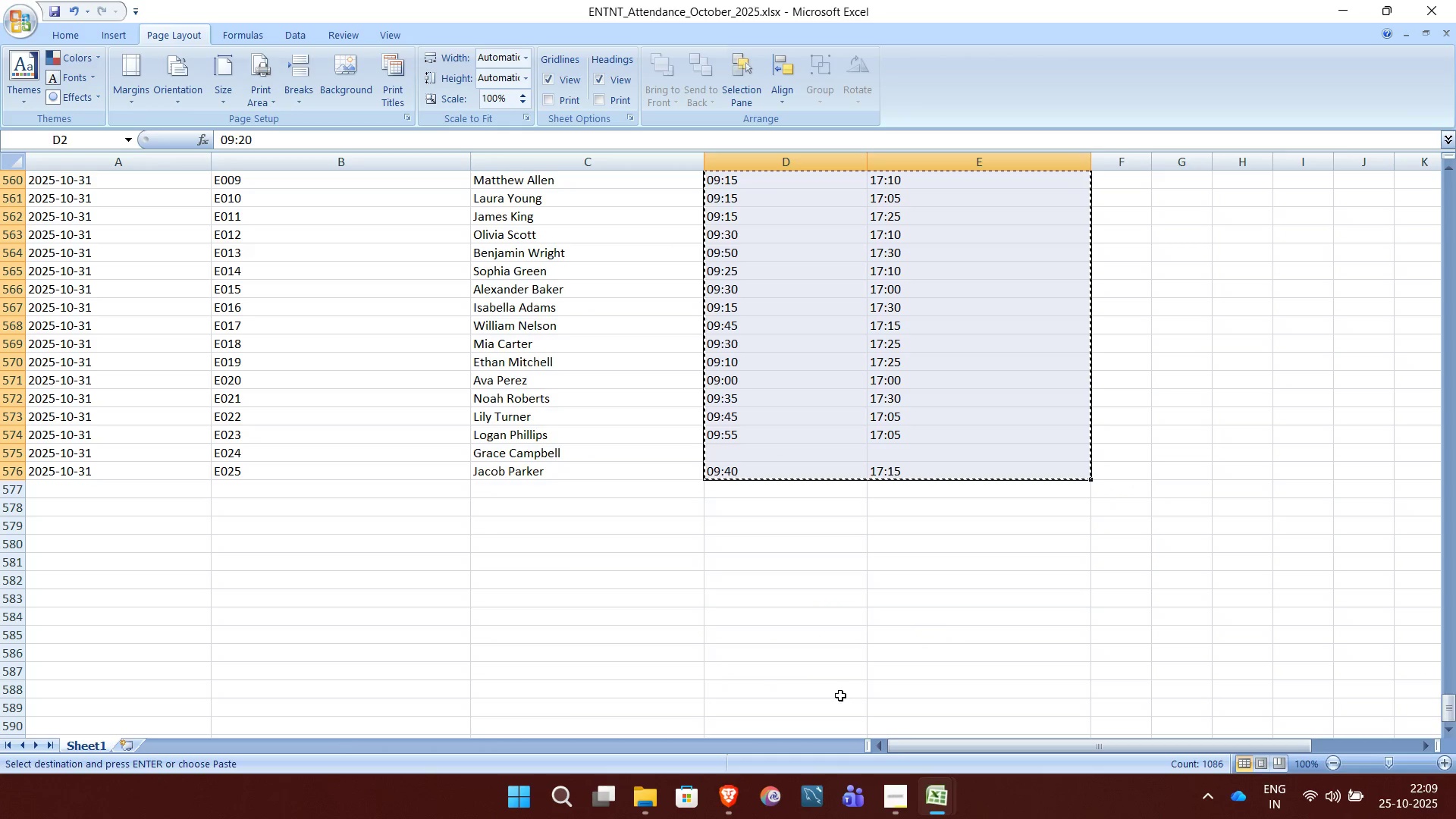 
left_click([844, 711])
 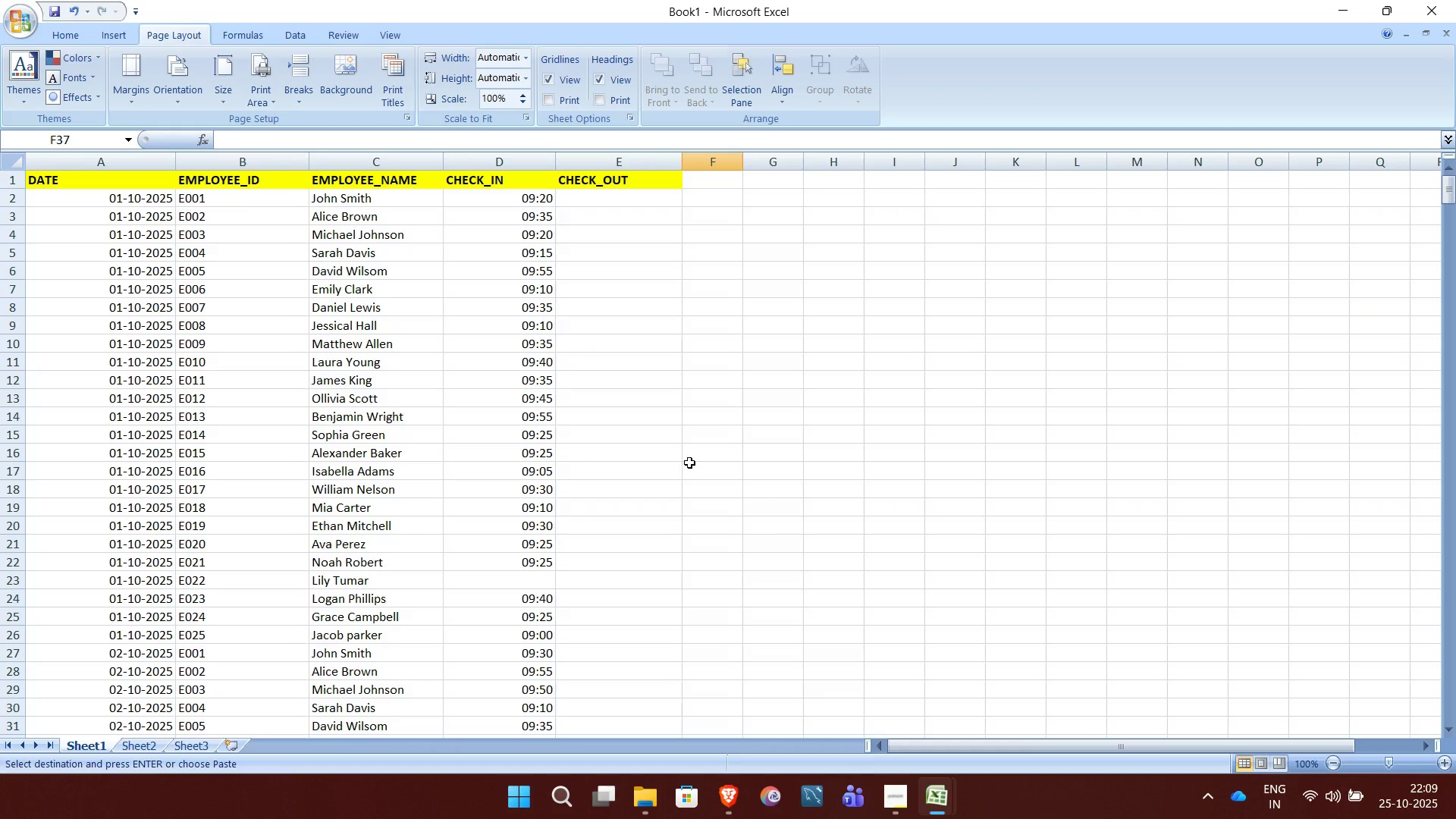 
scroll: coordinate [689, 463], scroll_direction: up, amount: 9.0
 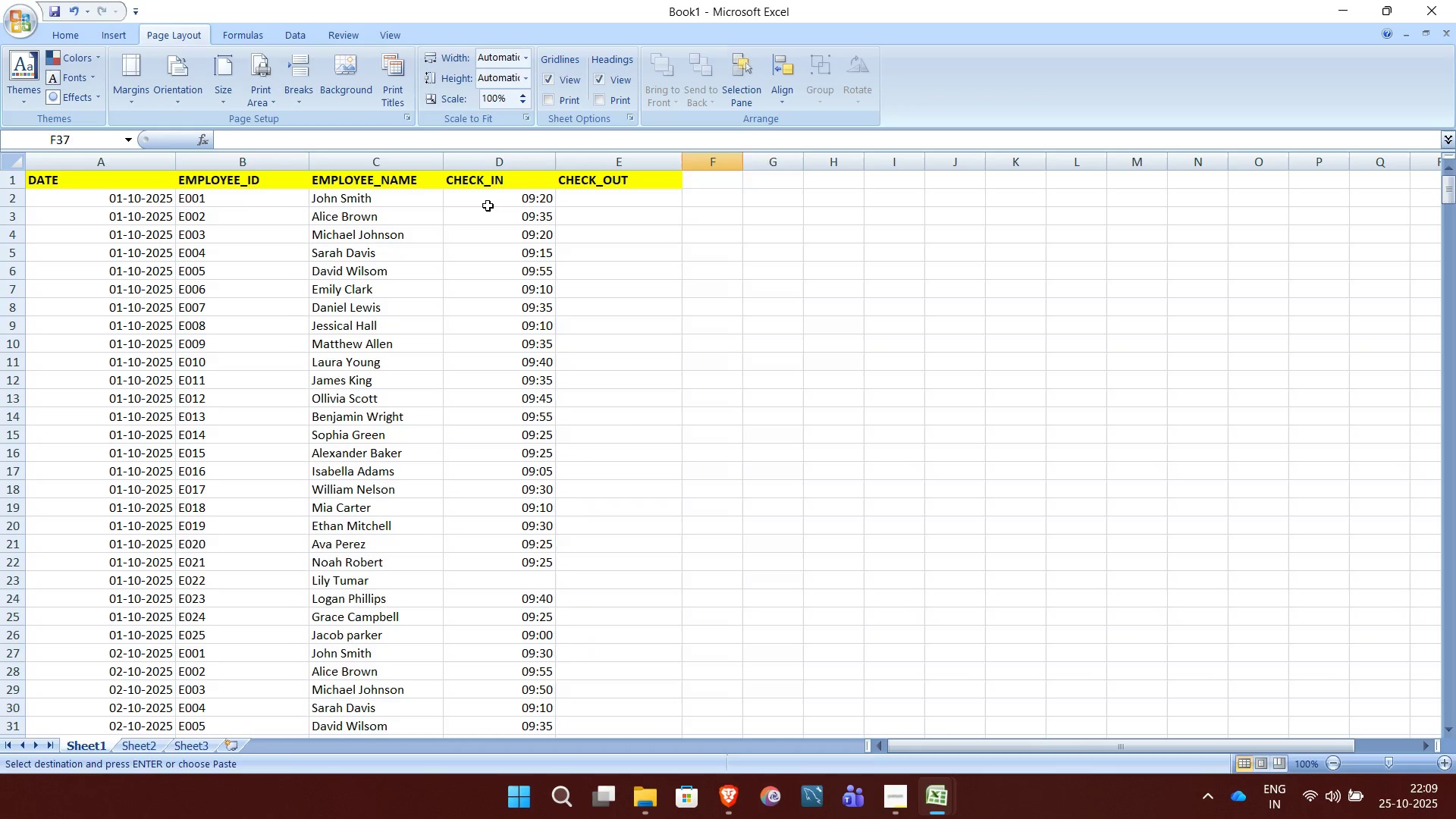 
left_click([488, 206])
 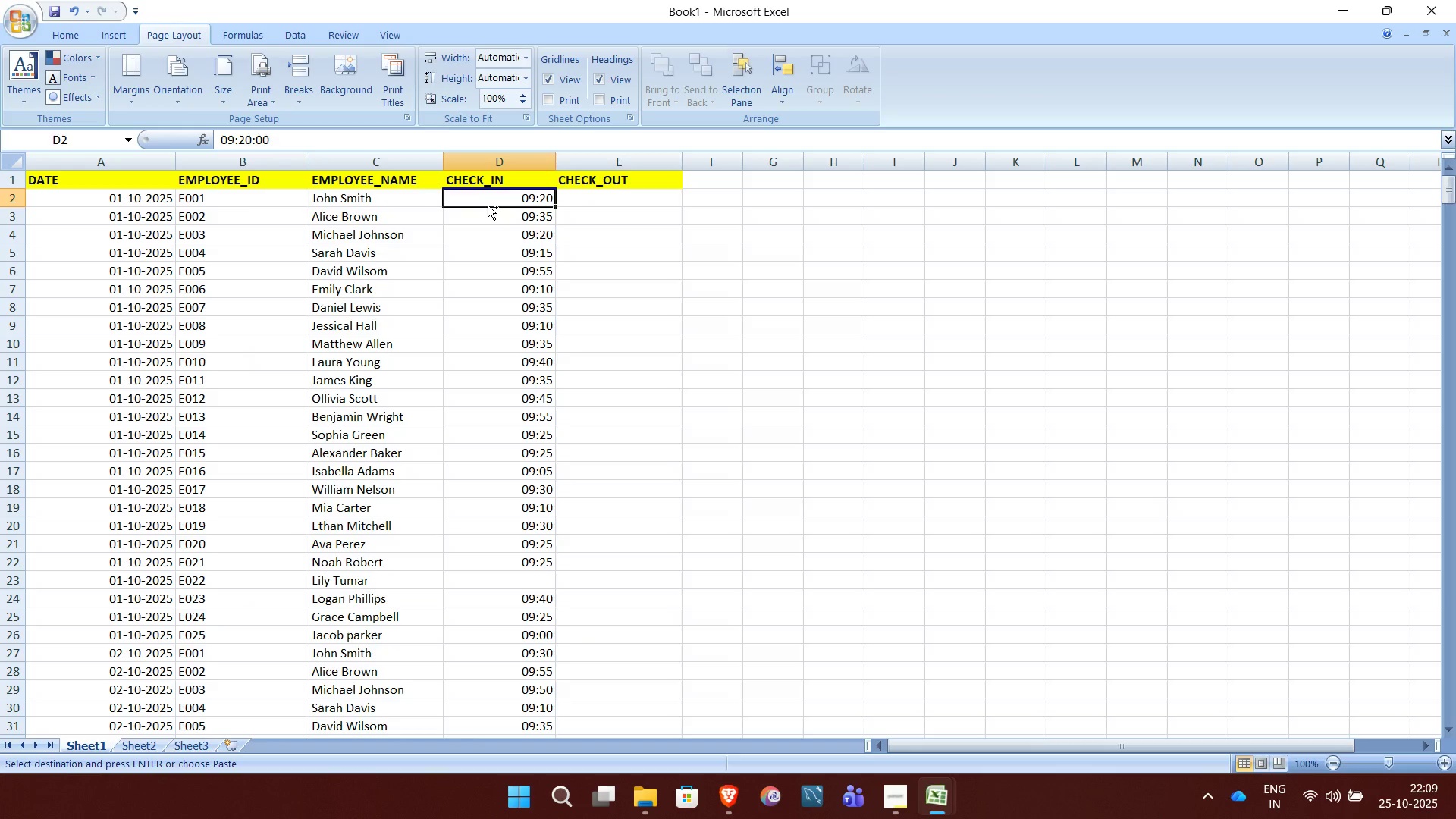 
key(Control+V)
 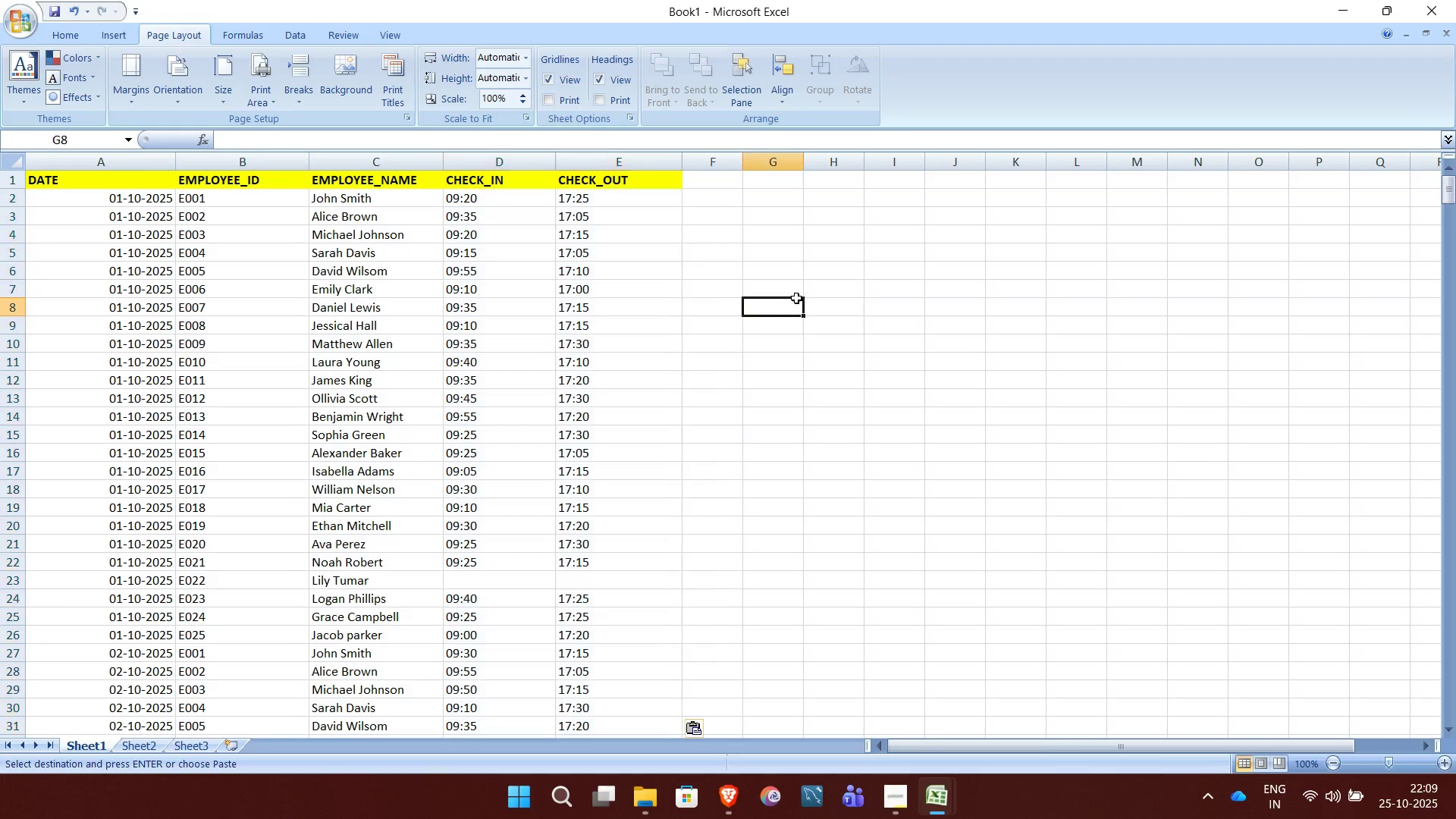 
left_click([796, 298])
 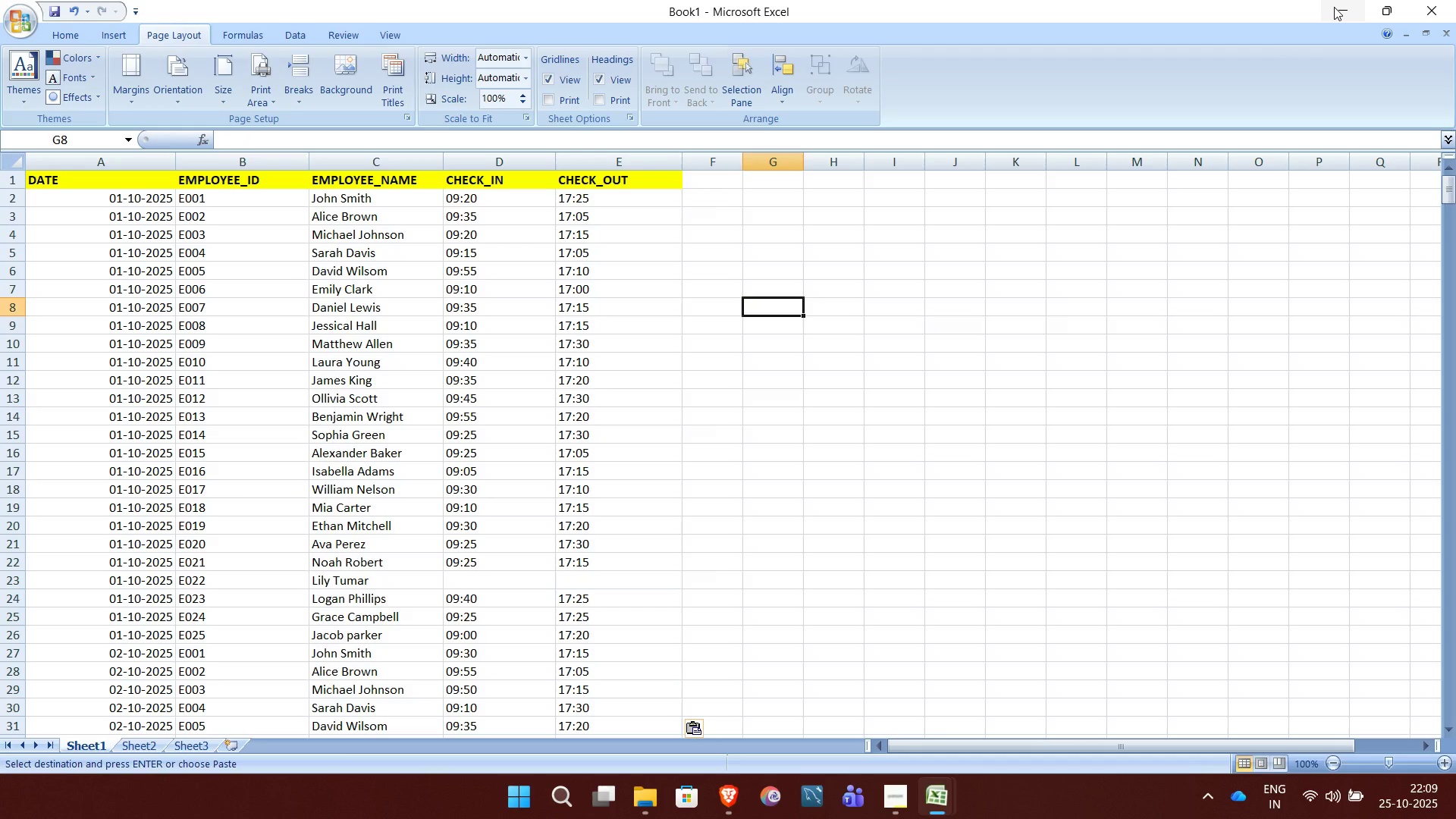 
left_click([1334, 7])
 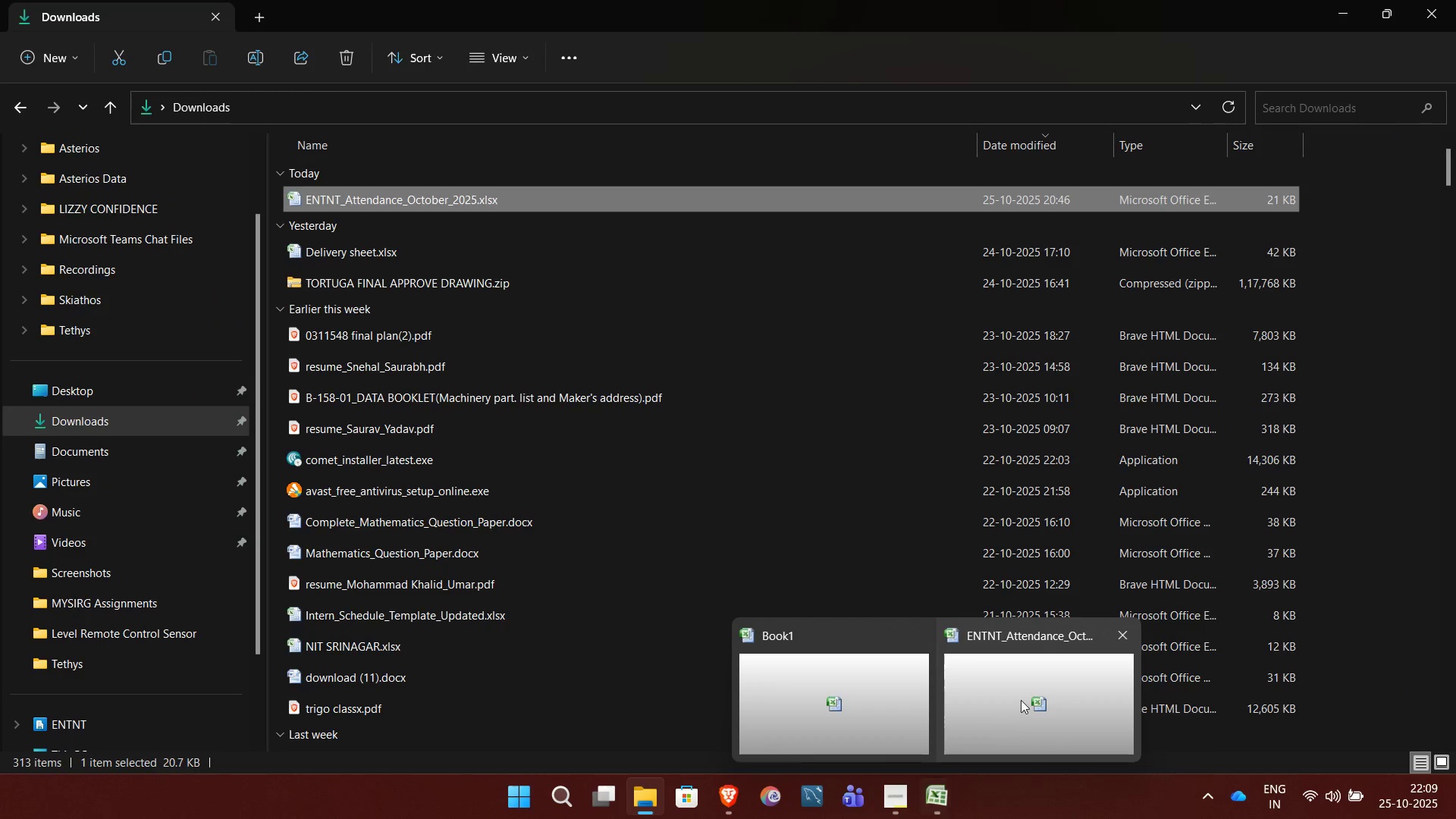 
left_click([1026, 693])
 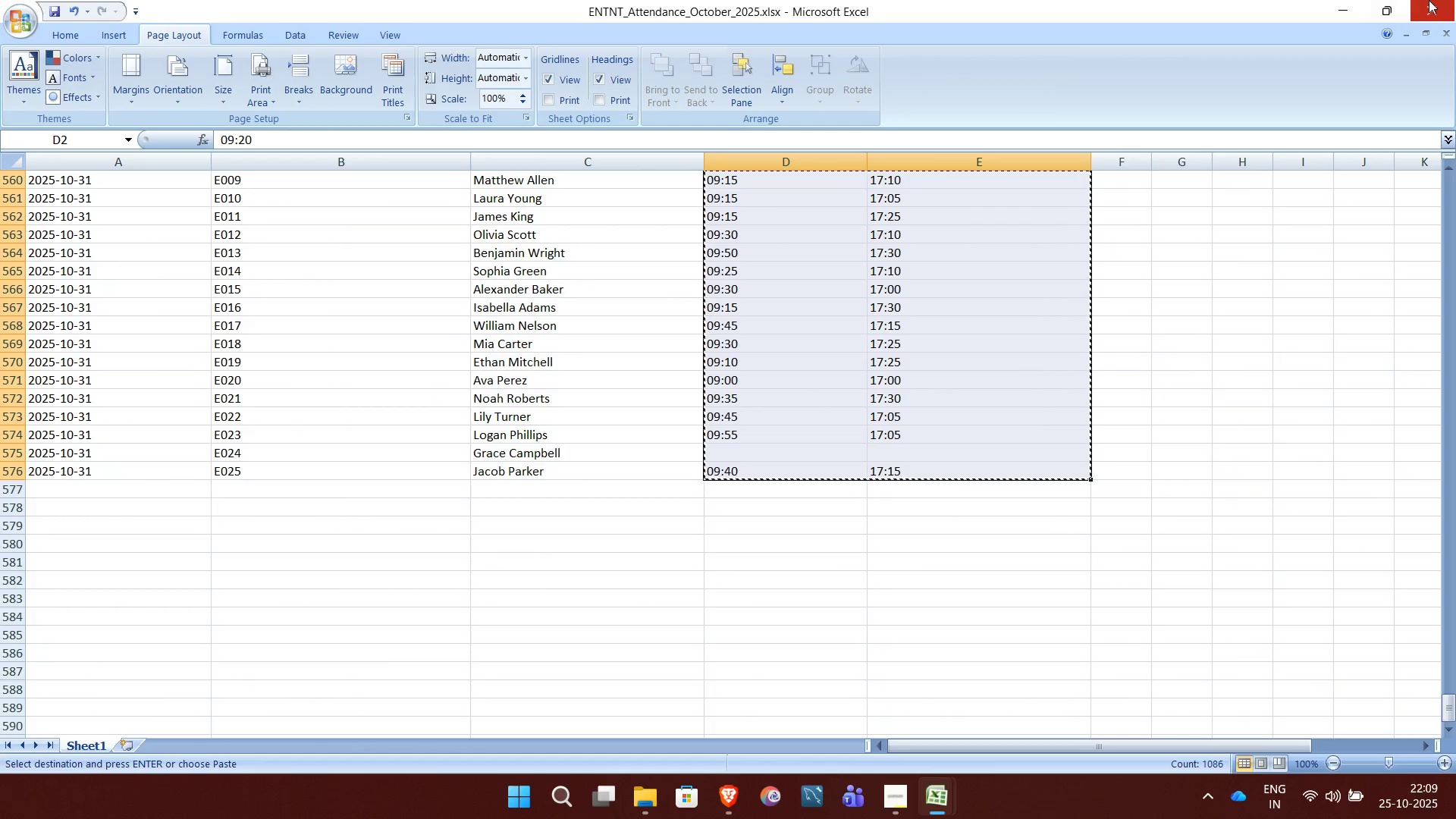 
left_click([1429, 0])
 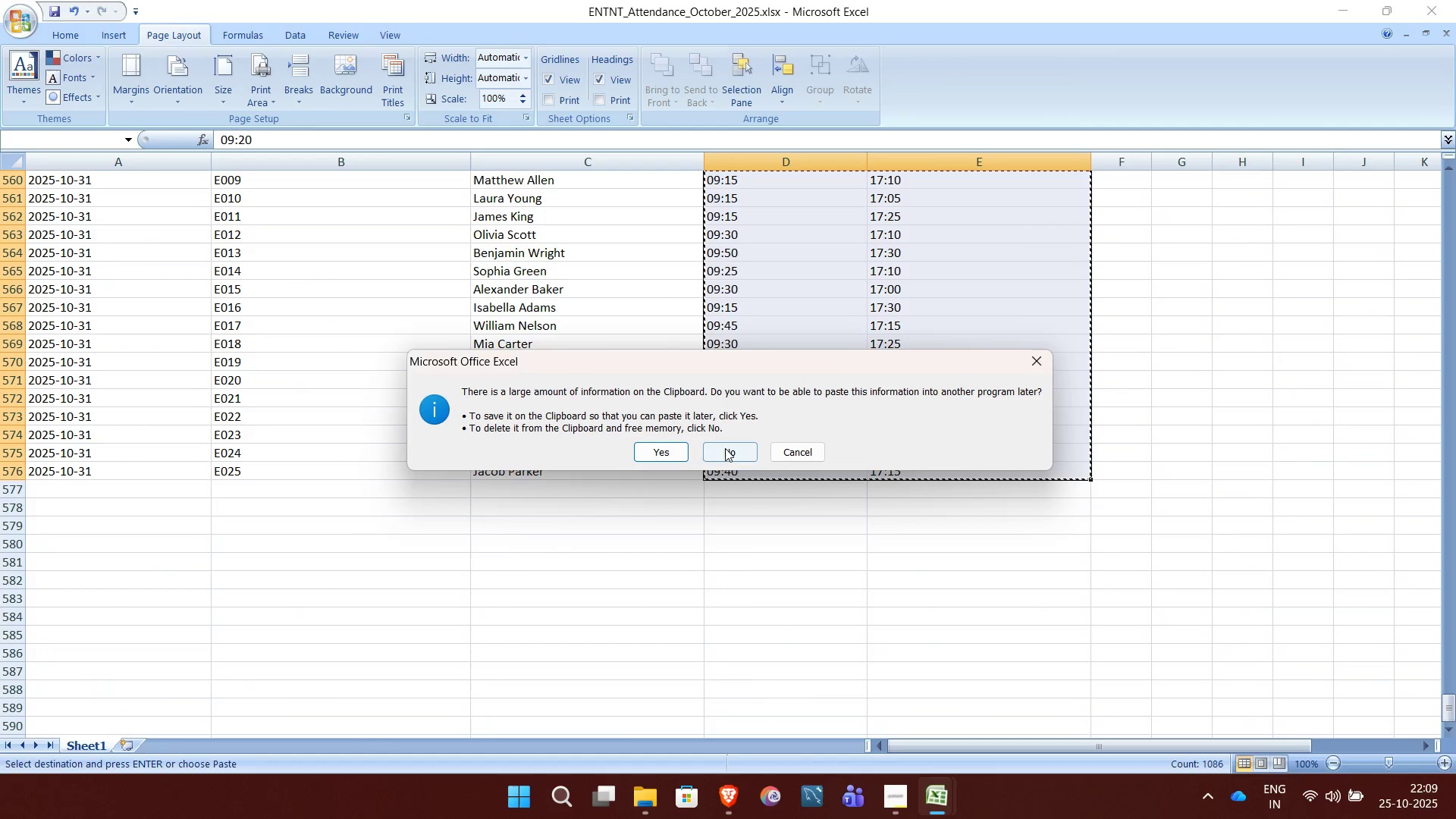 
left_click([724, 447])
 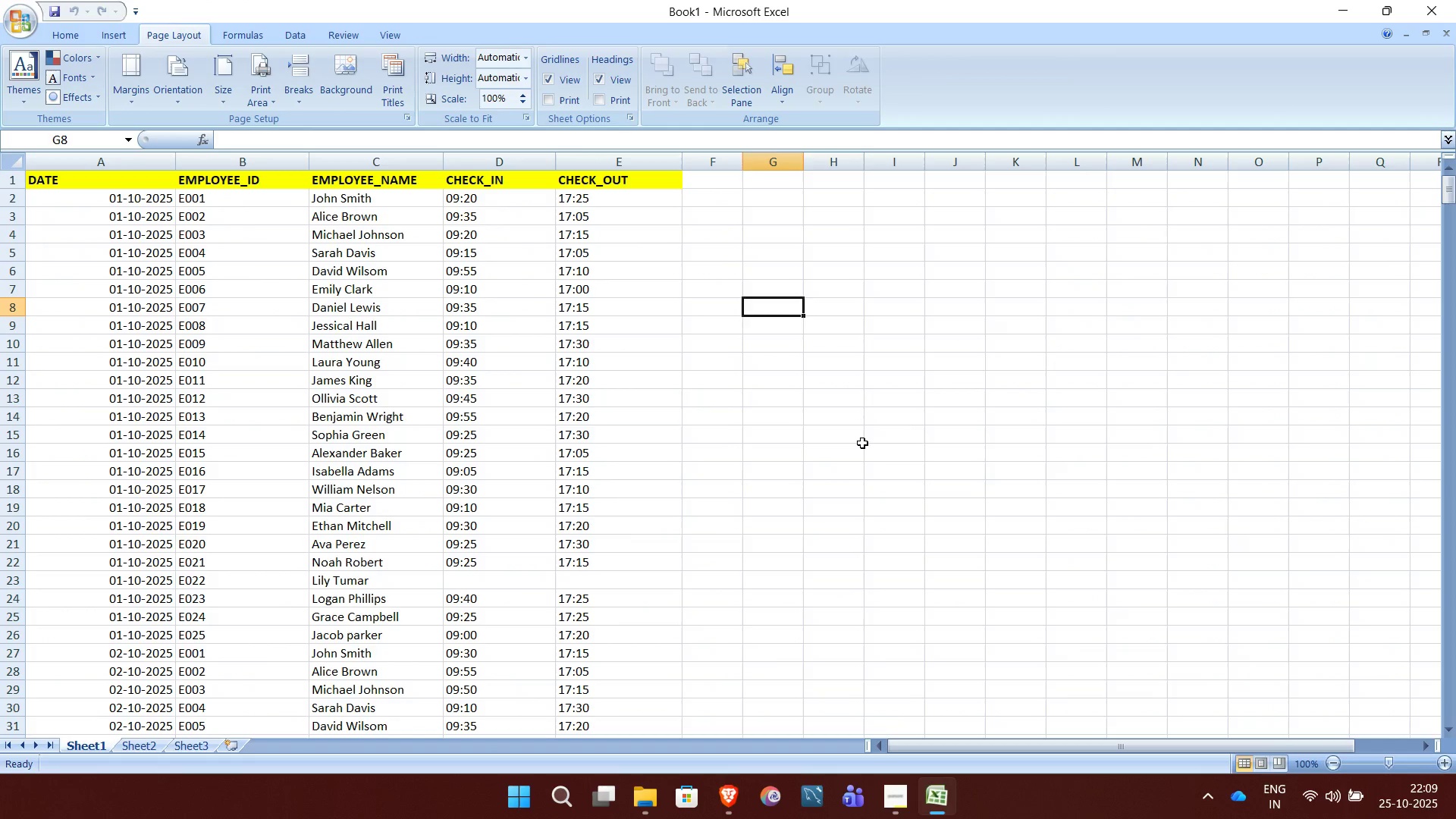 
left_click([862, 443])
 